 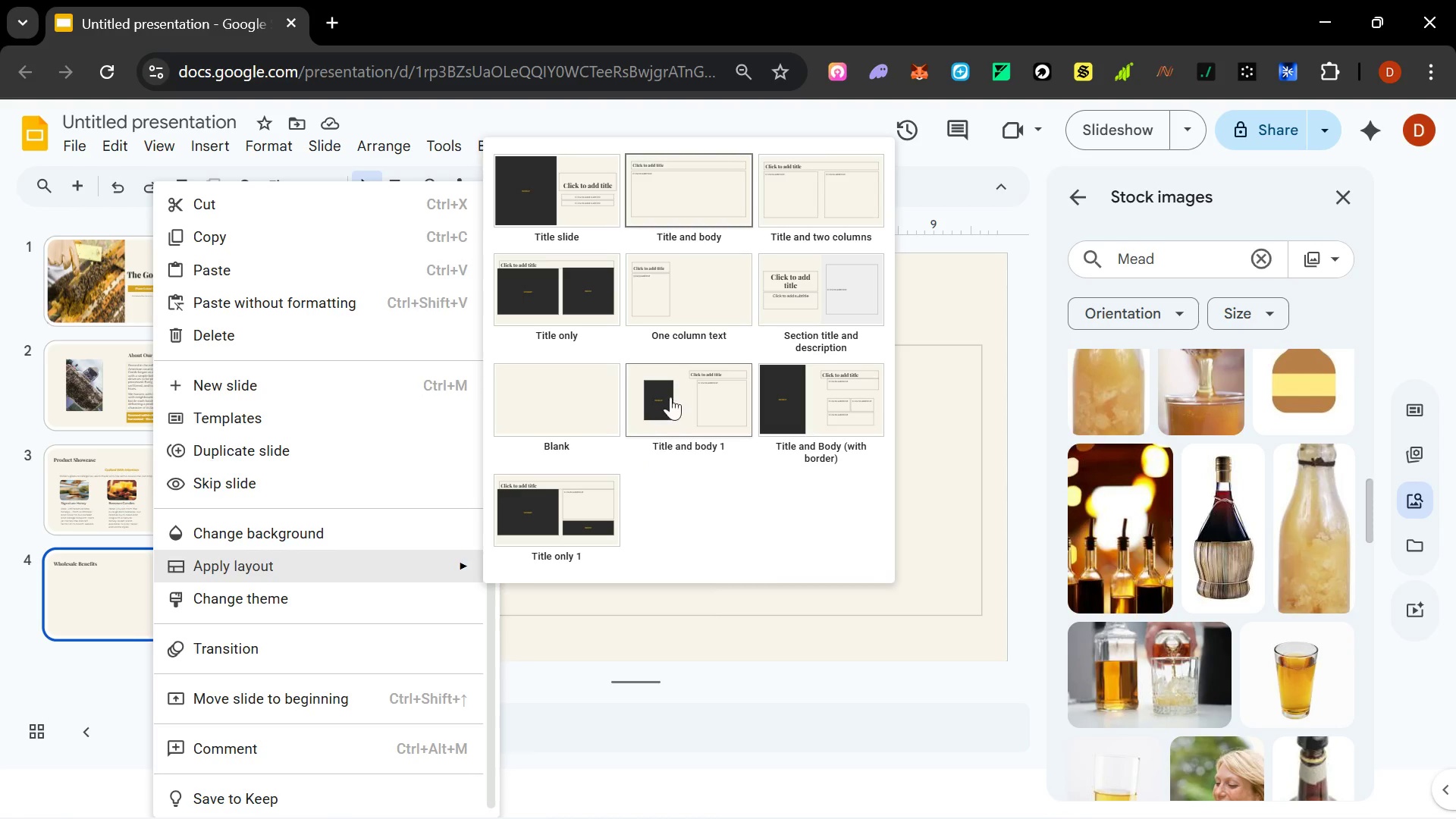 
left_click([702, 642])
 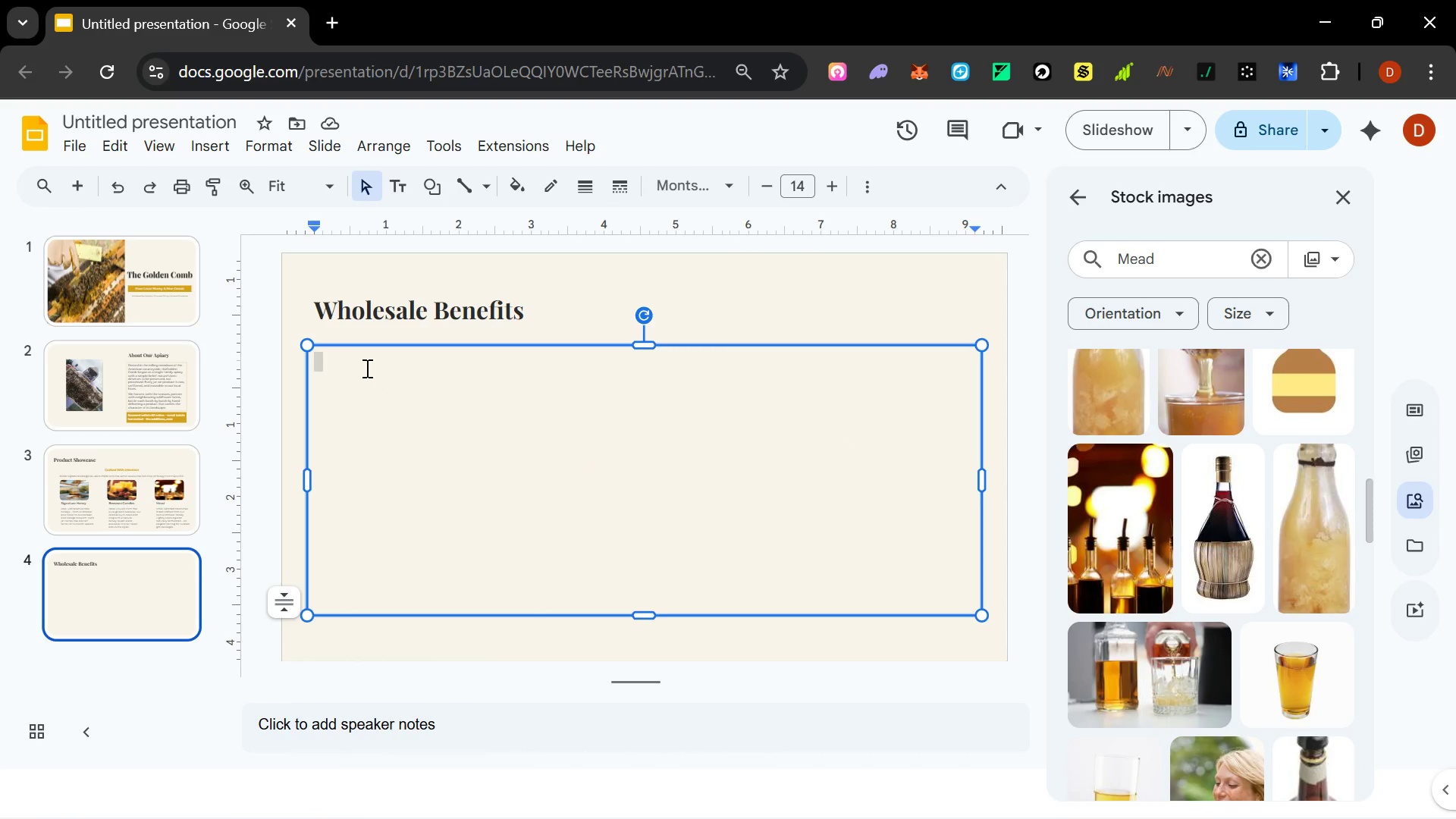 
hold_key(key=ShiftLeft, duration=1.5)
left_click_drag(start_coordinate=[308, 482], to_coordinate=[646, 500])
 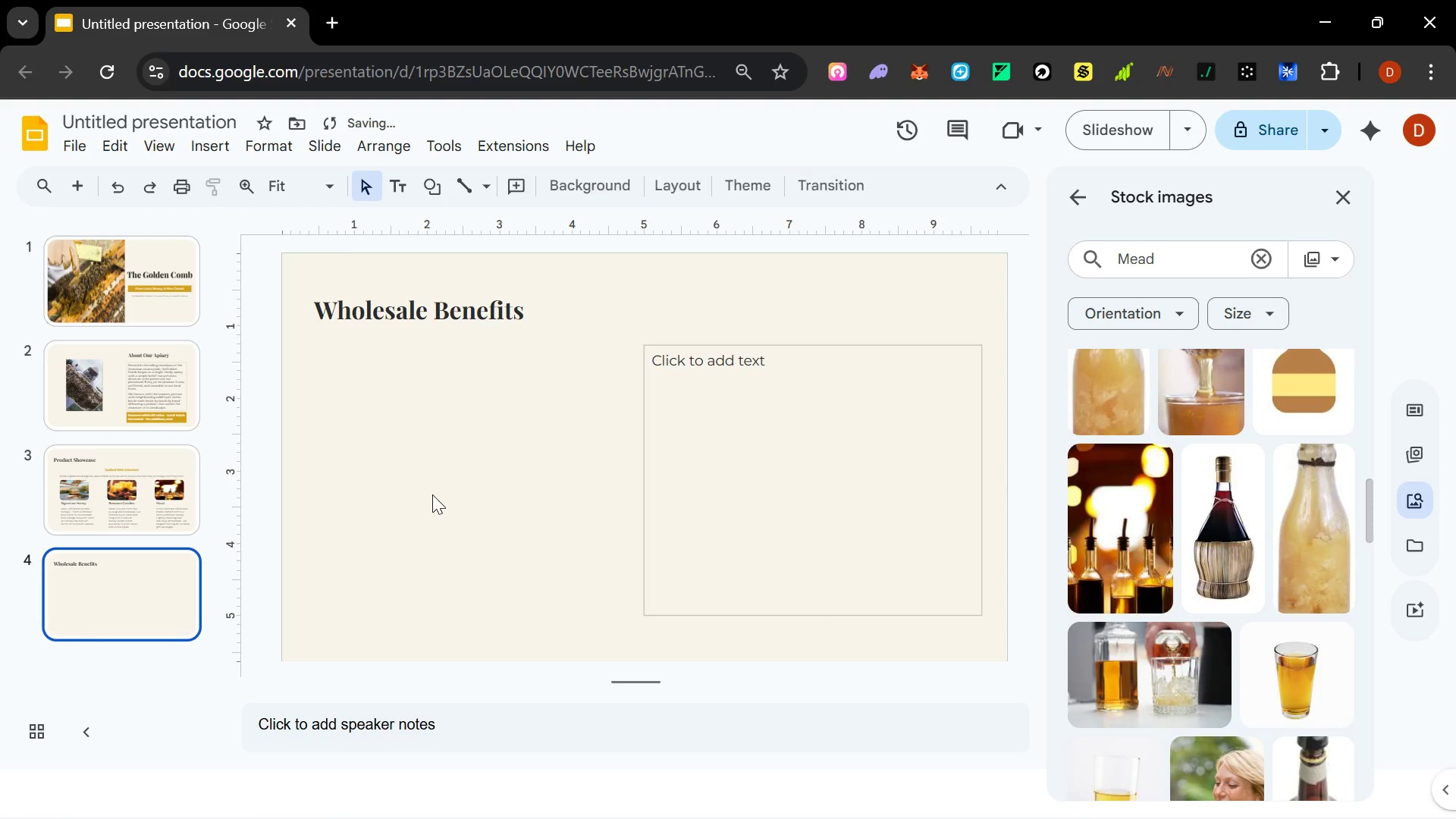 
hold_key(key=ShiftLeft, duration=1.05)
 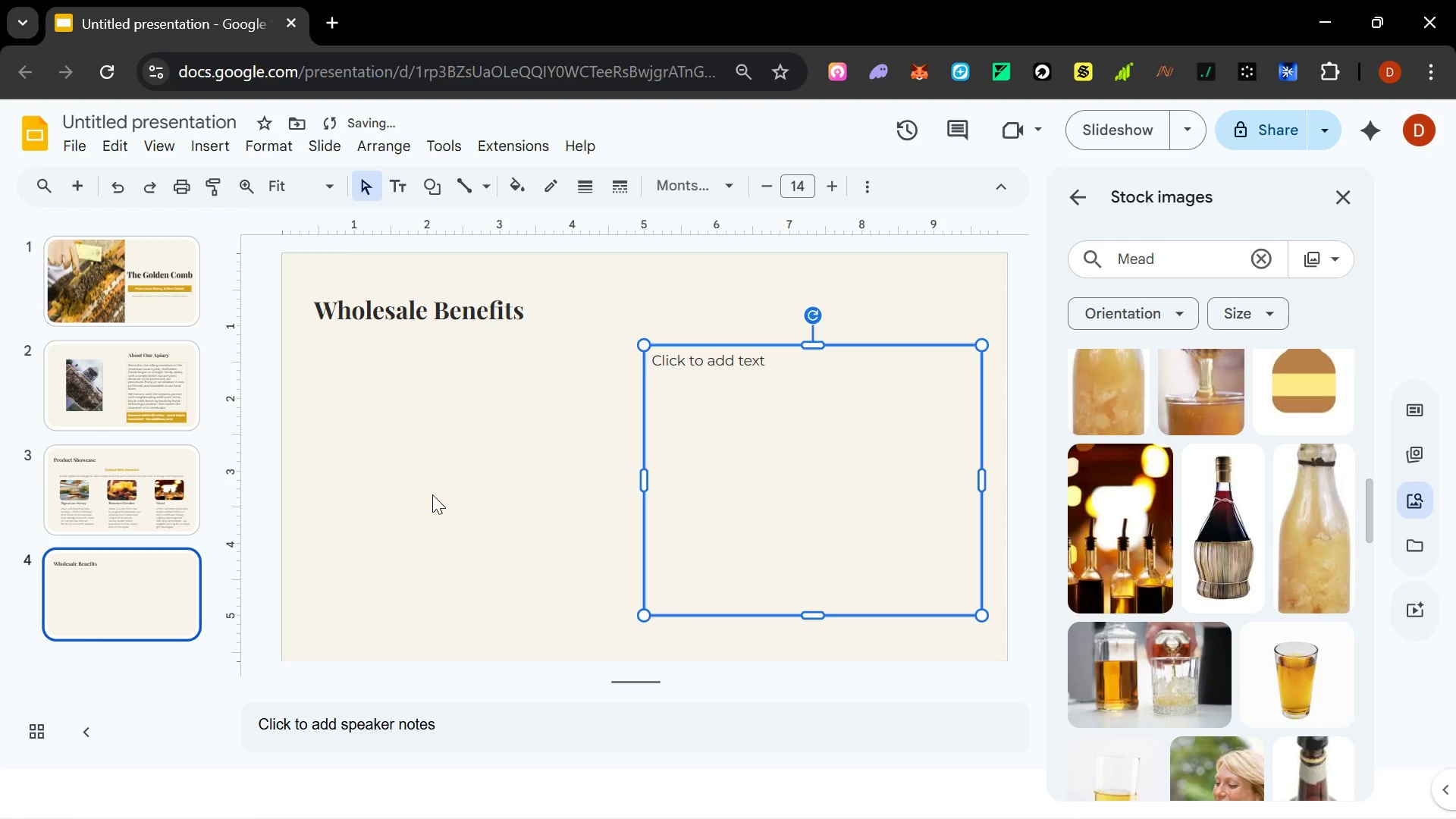 
left_click([432, 494])
 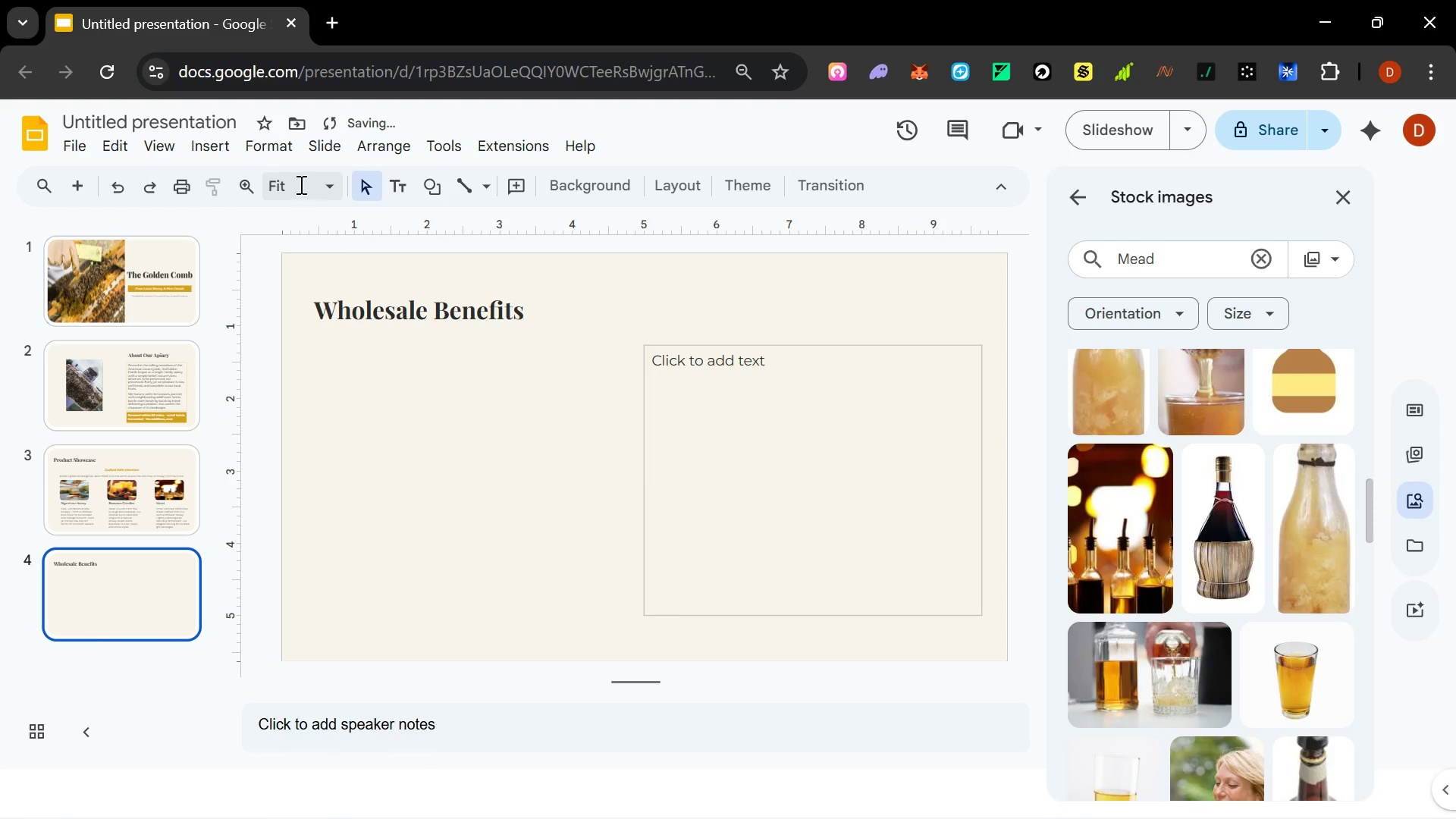 
left_click([212, 156])
 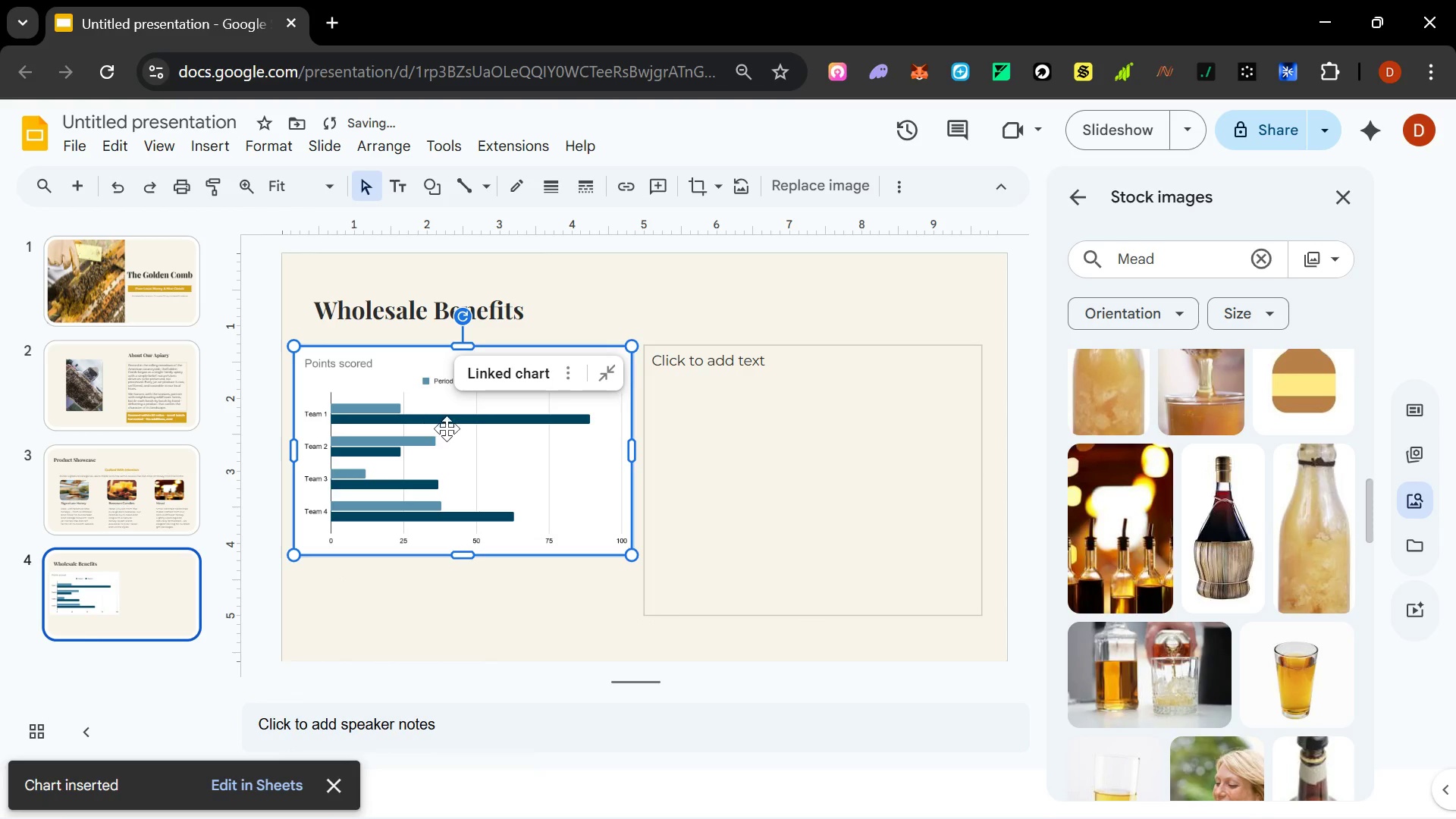 
wait(6.95)
 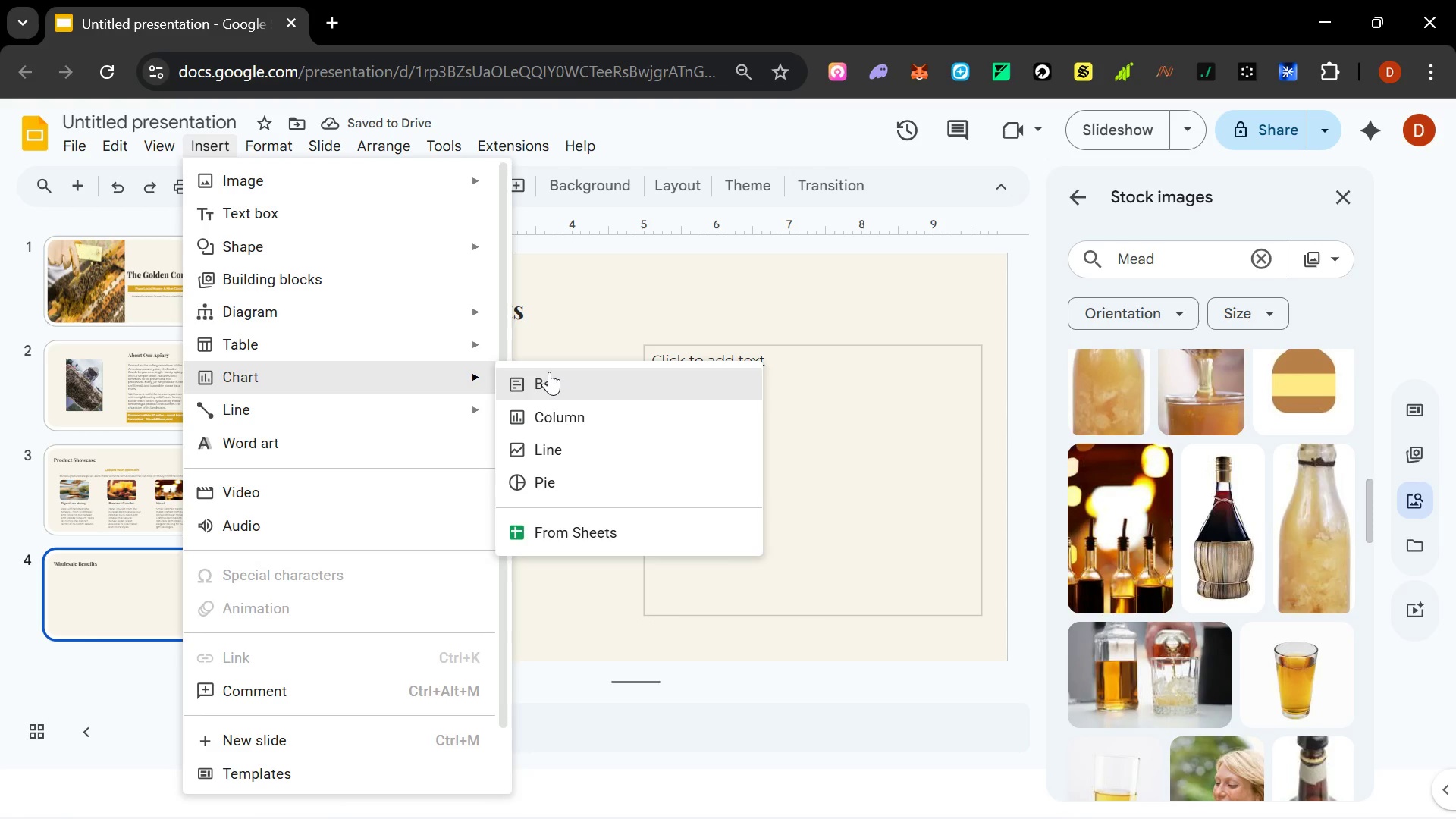 
left_click_drag(start_coordinate=[293, 455], to_coordinate=[307, 459])
 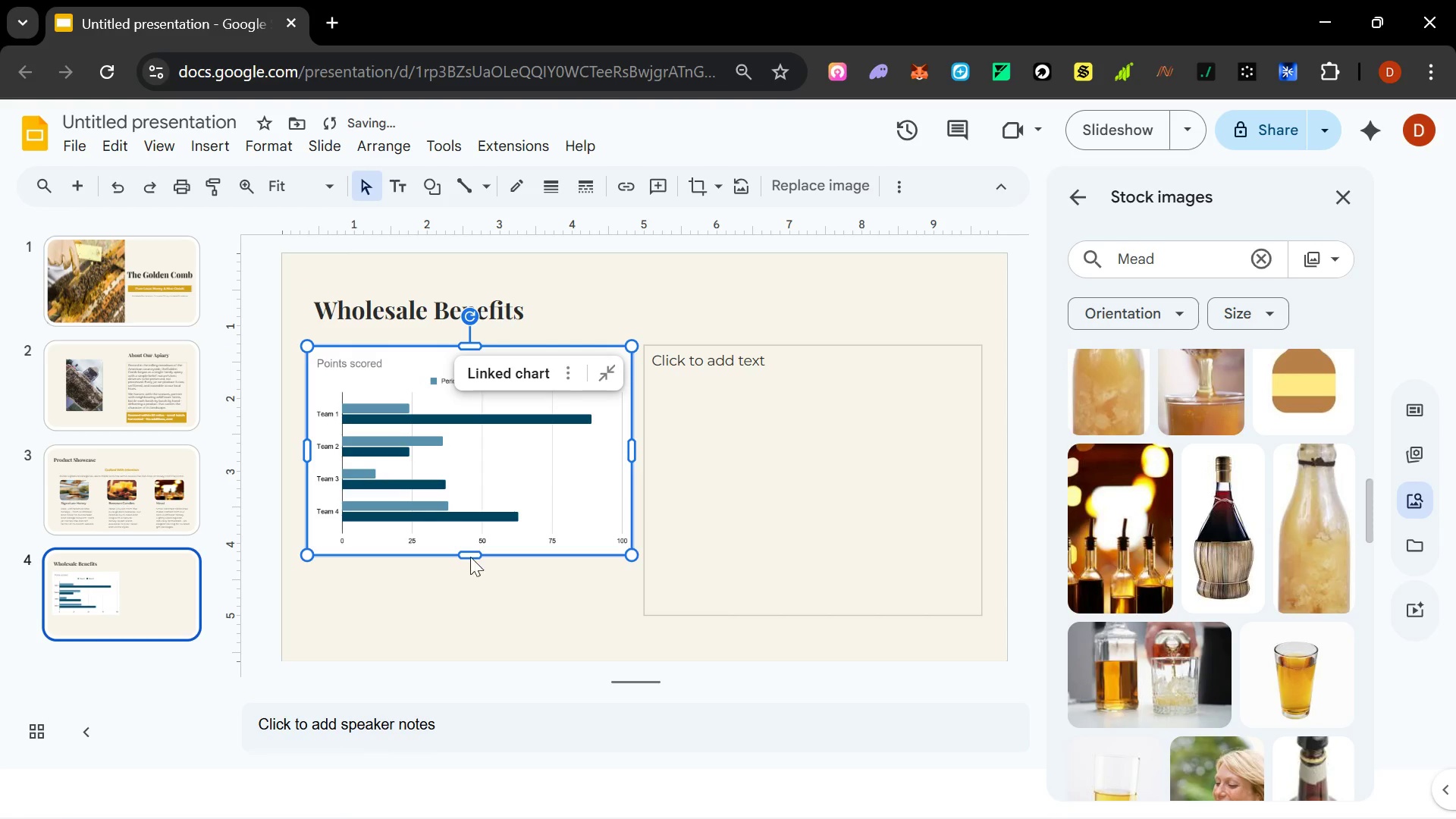 
left_click_drag(start_coordinate=[469, 556], to_coordinate=[463, 611])
 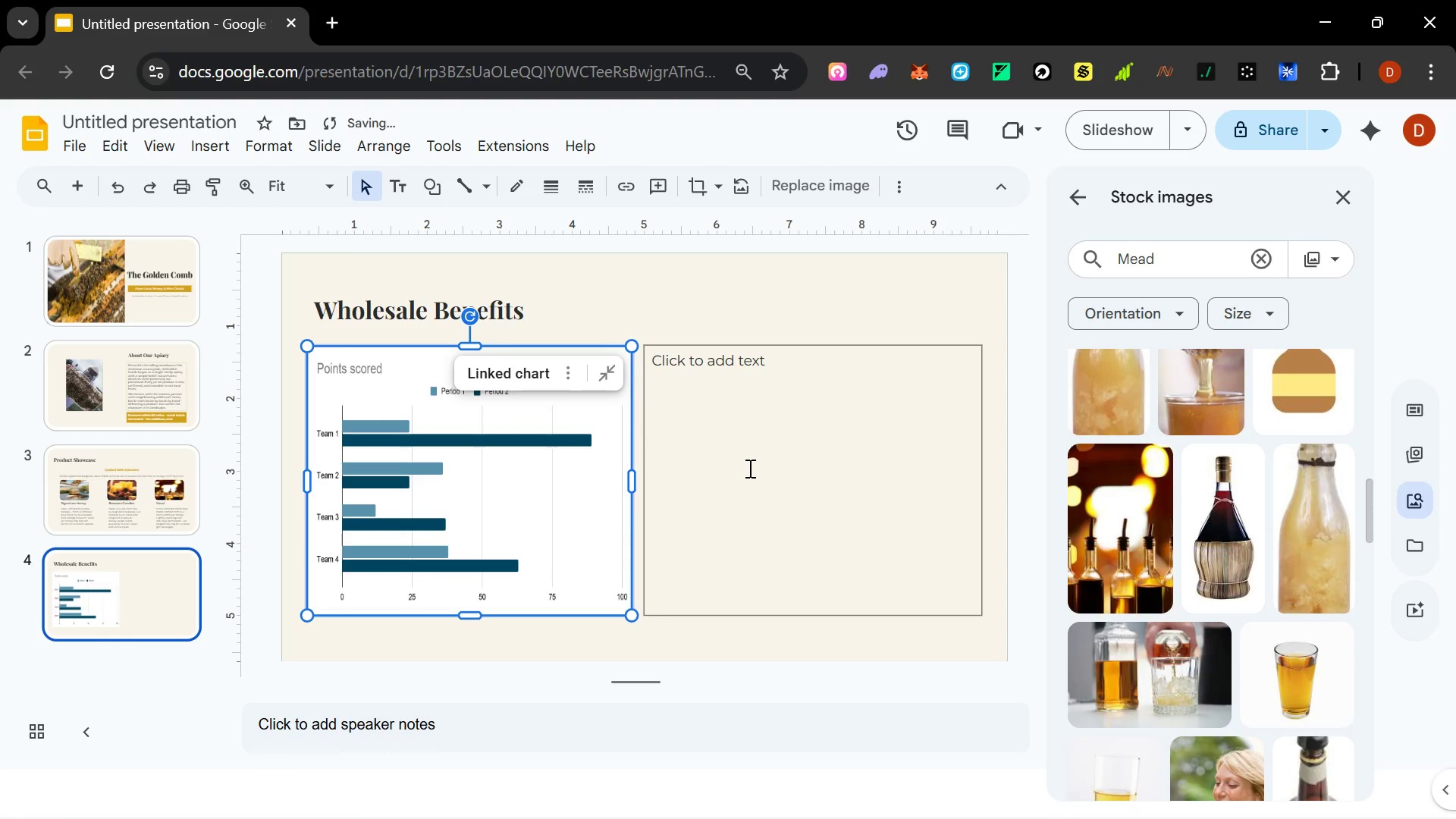 
left_click([748, 468])
 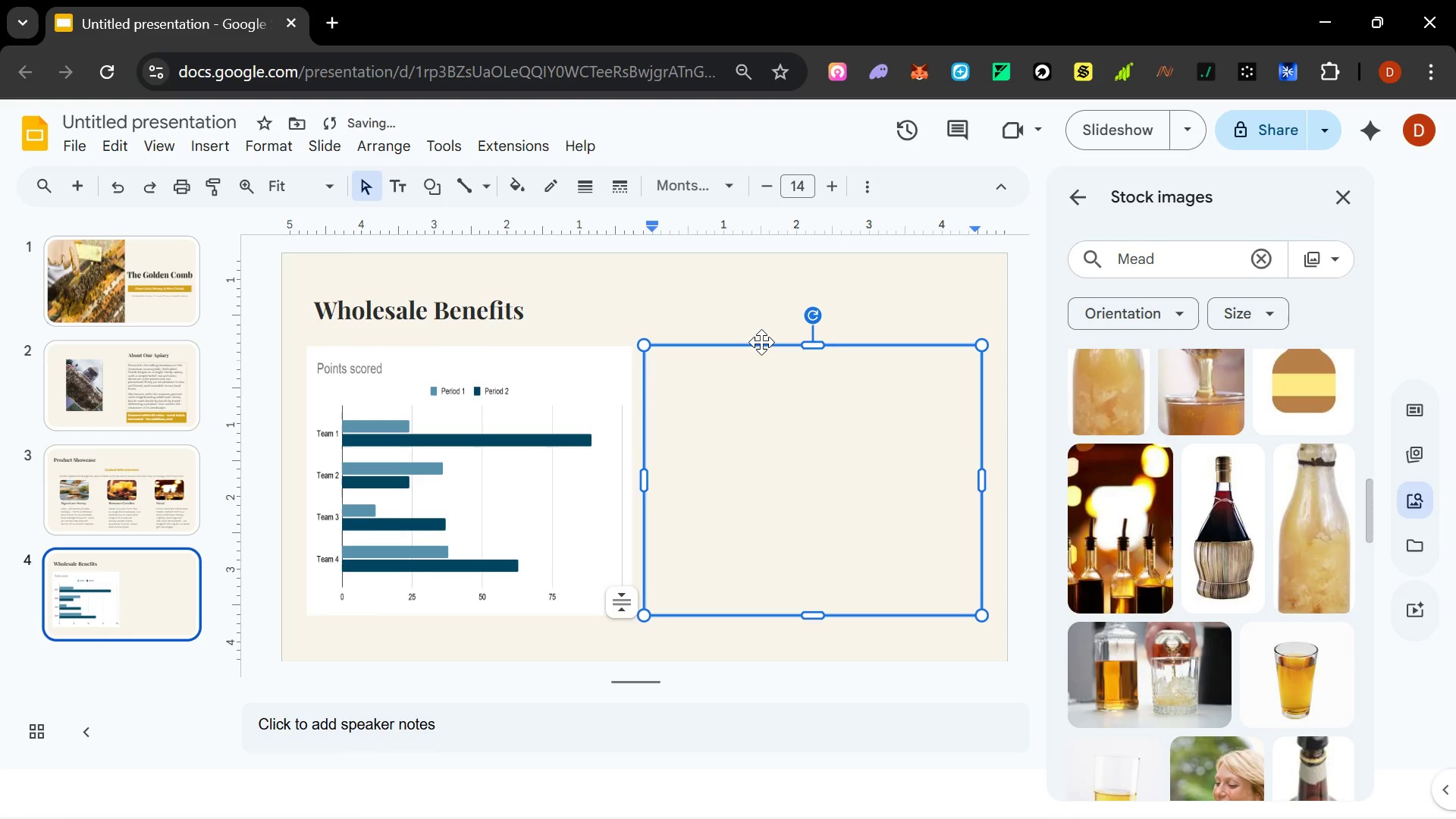 
left_click([761, 342])
 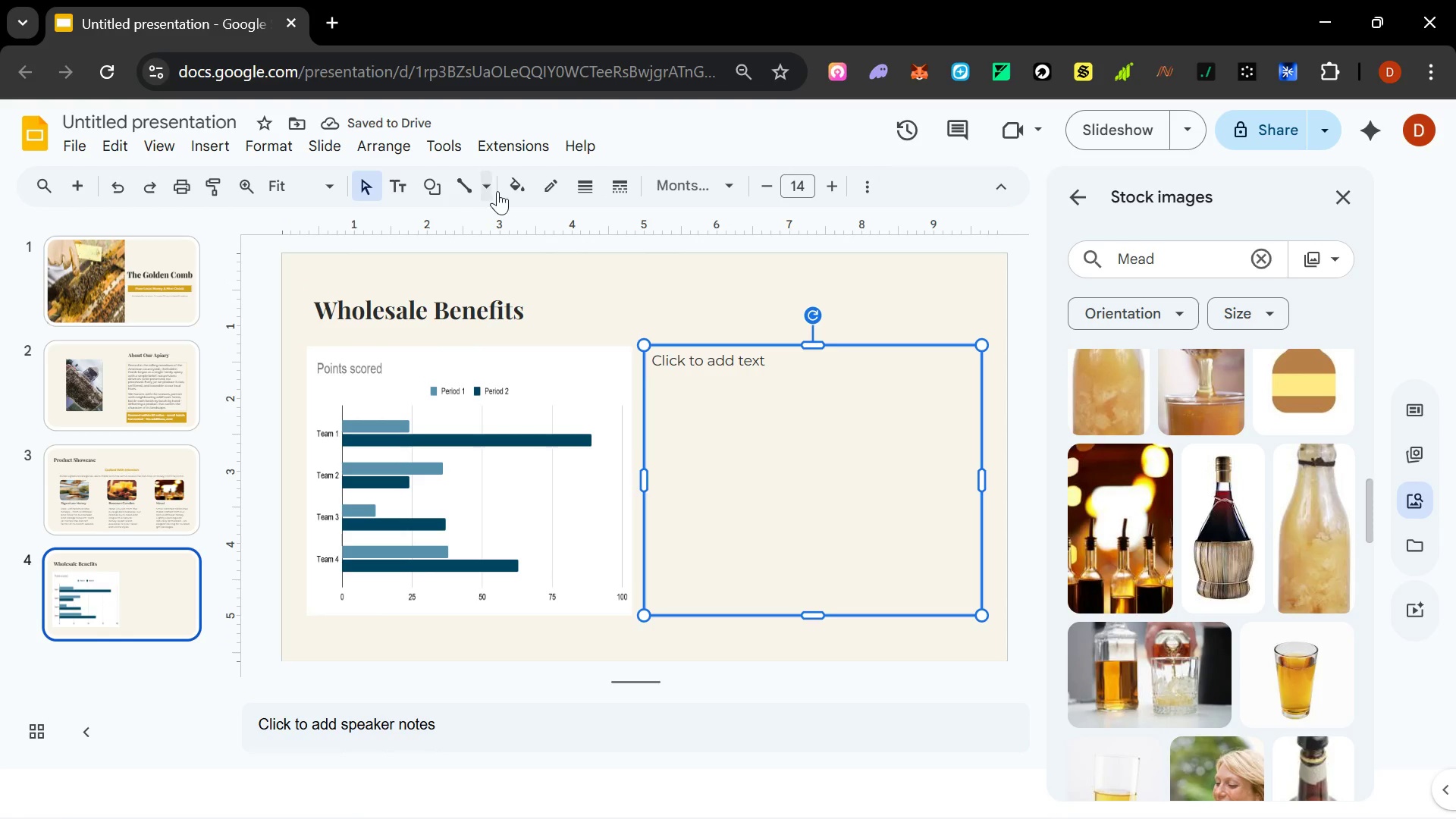 
left_click([510, 186])
 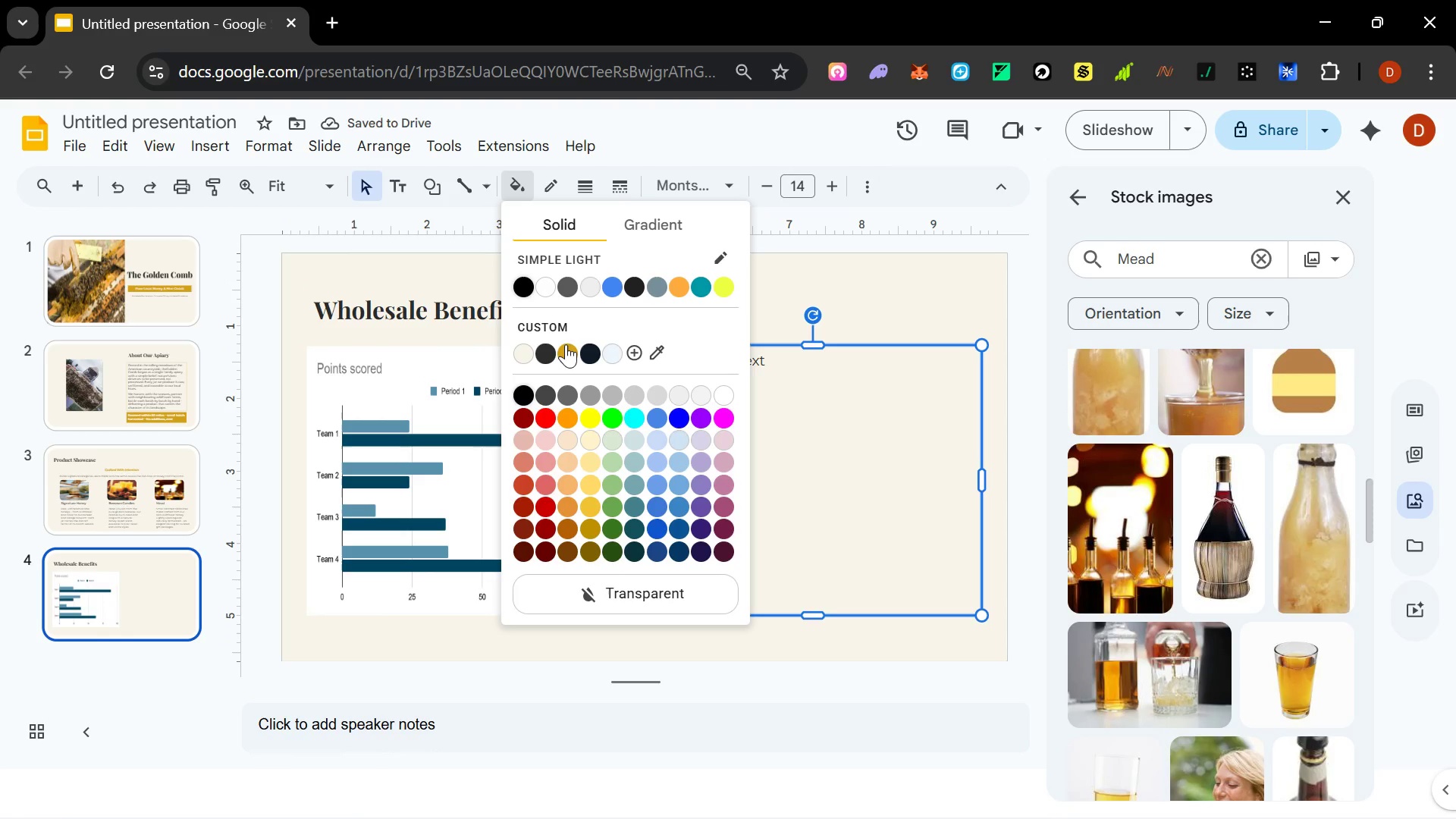 
left_click([566, 346])
 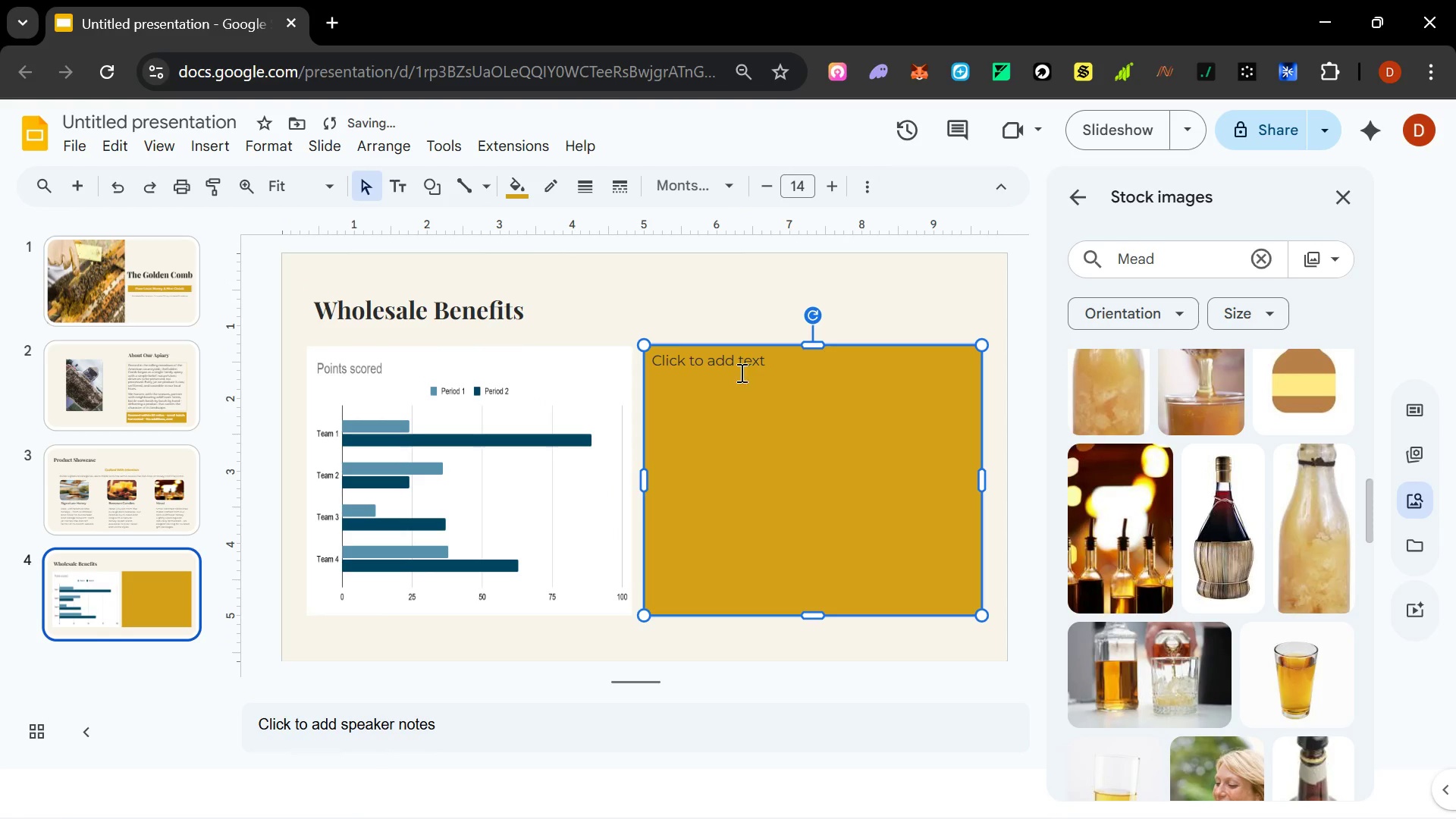 
left_click([524, 197])
 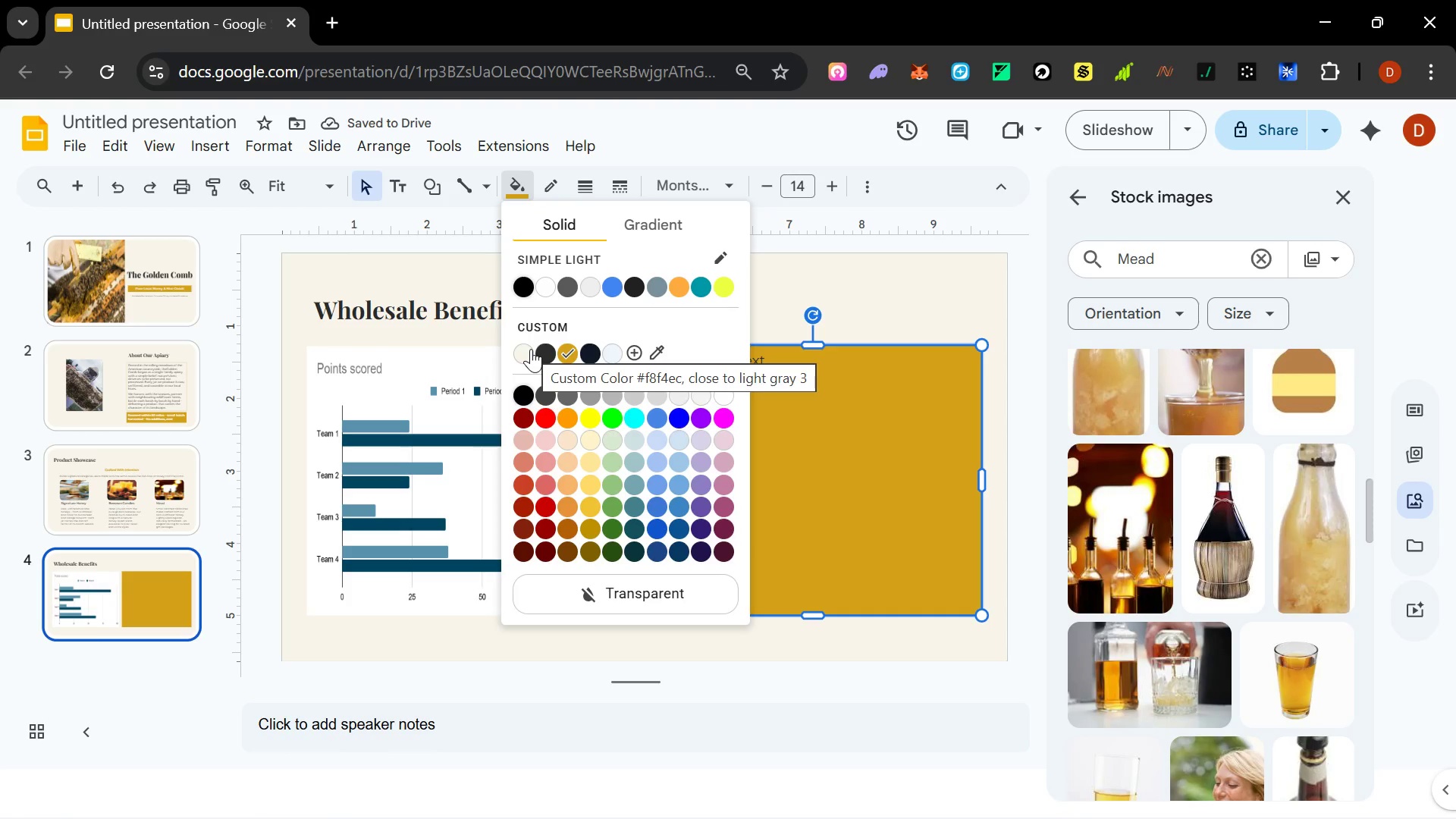 
left_click([861, 397])
 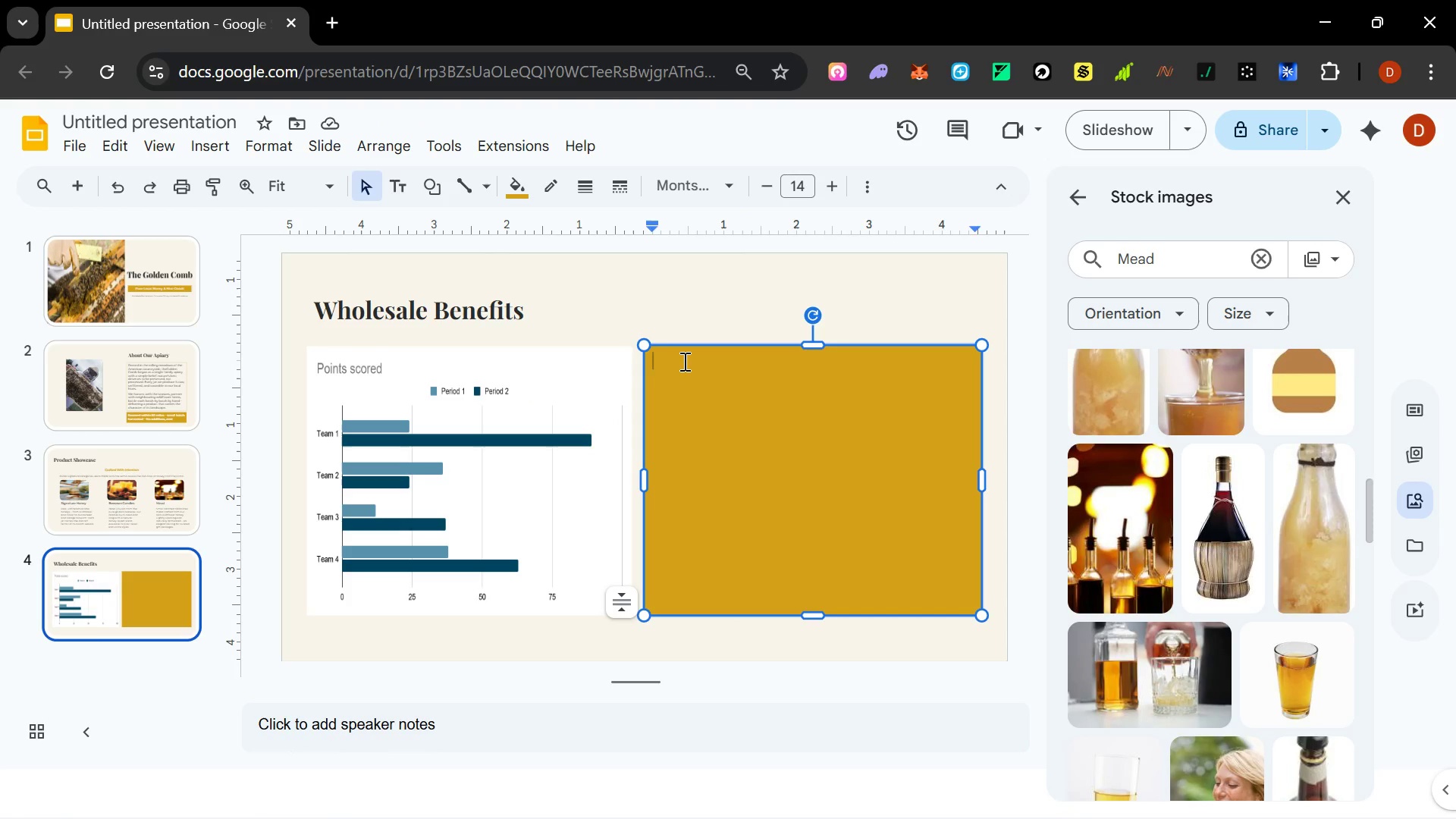 
type(aaa)
 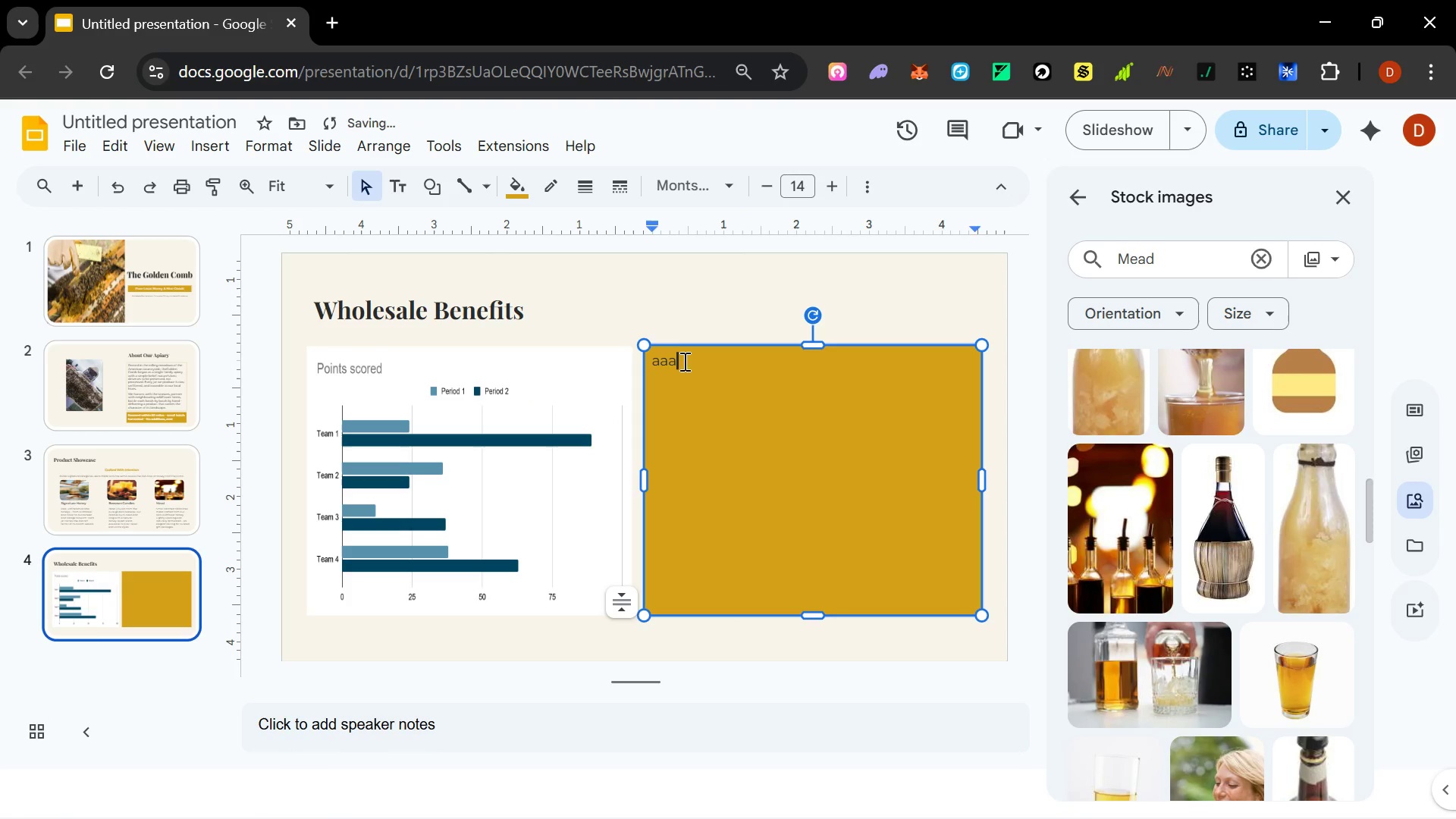 
key(A)
 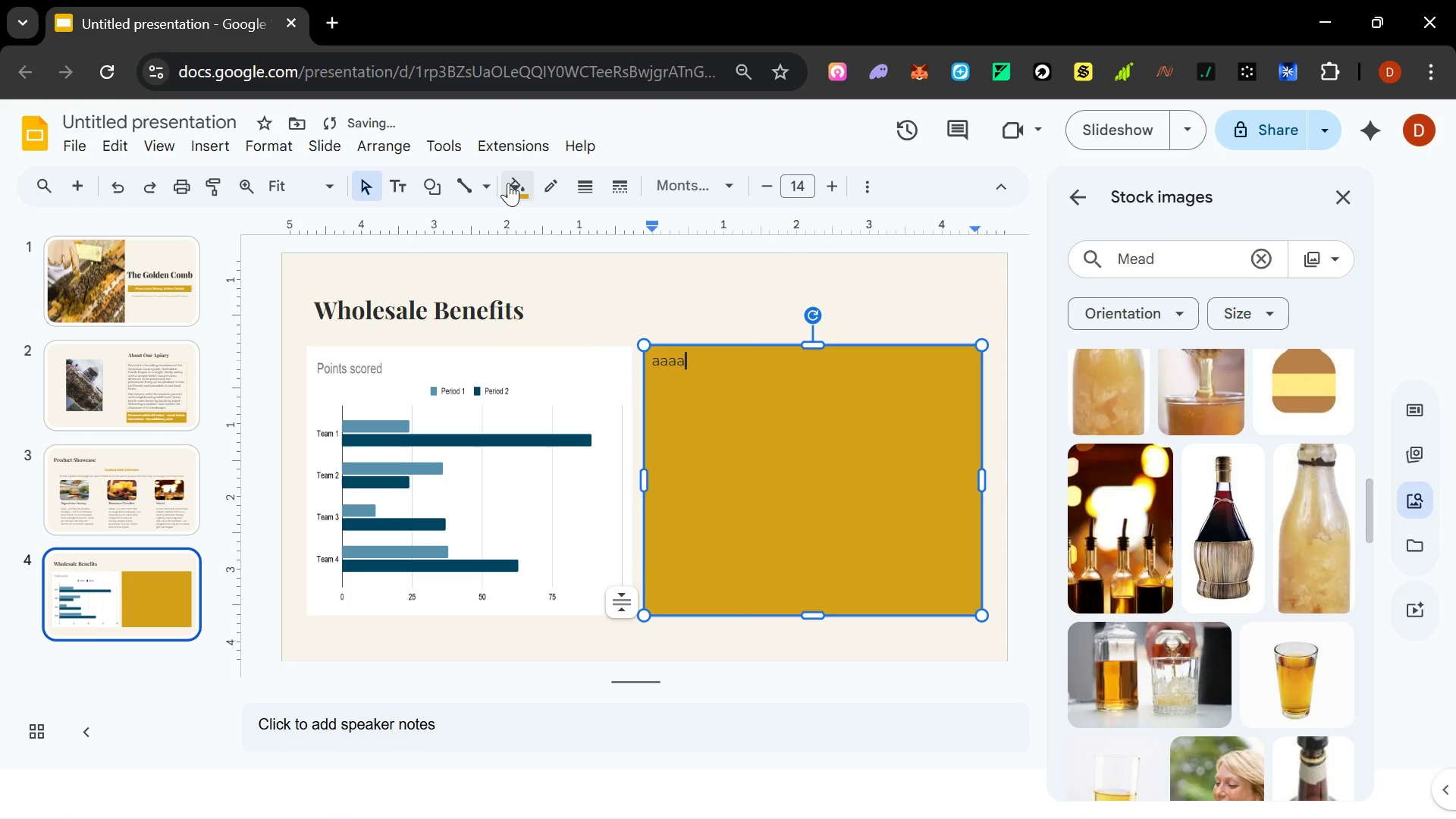 
left_click([507, 177])
 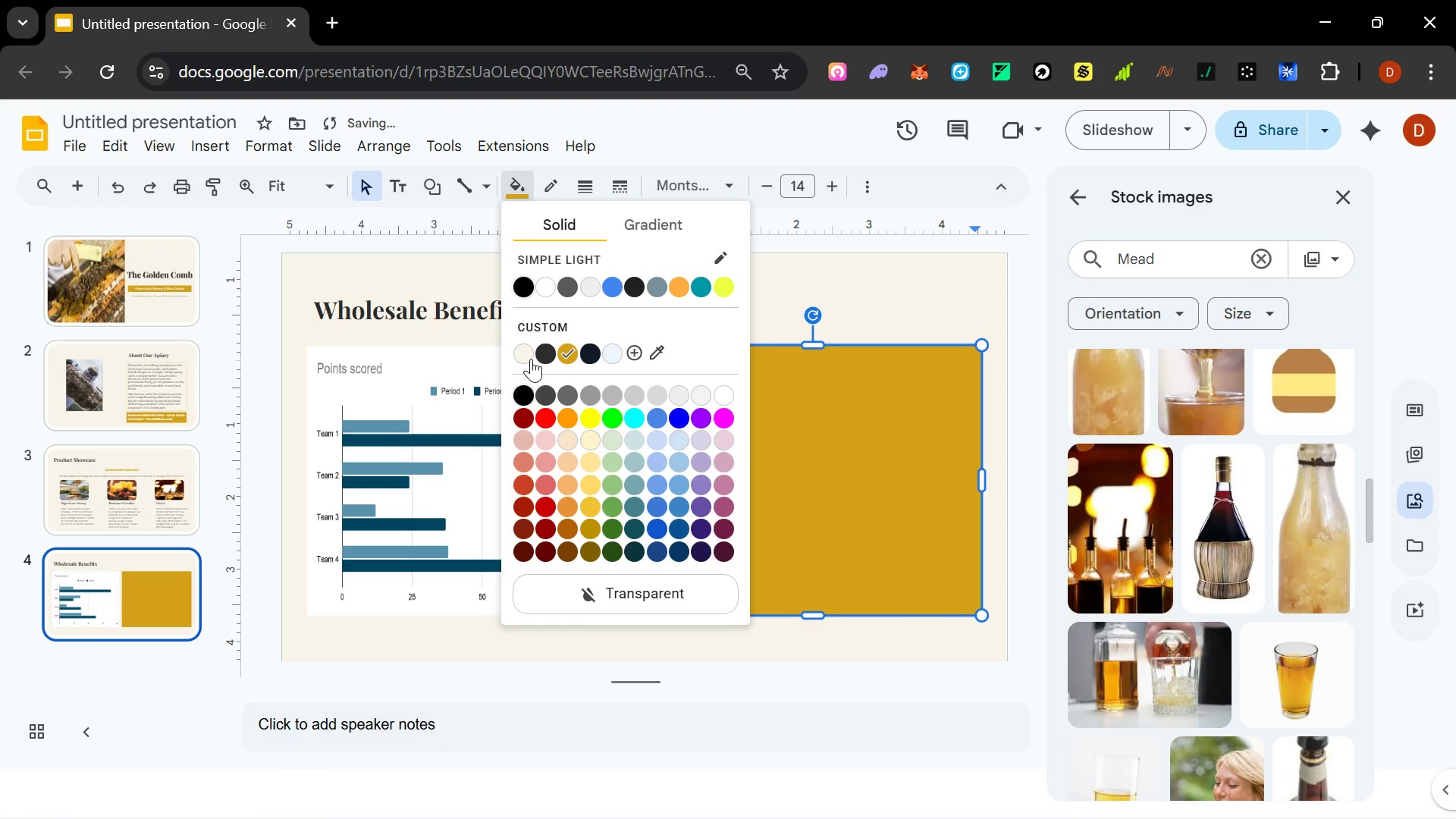 
left_click([529, 353])
 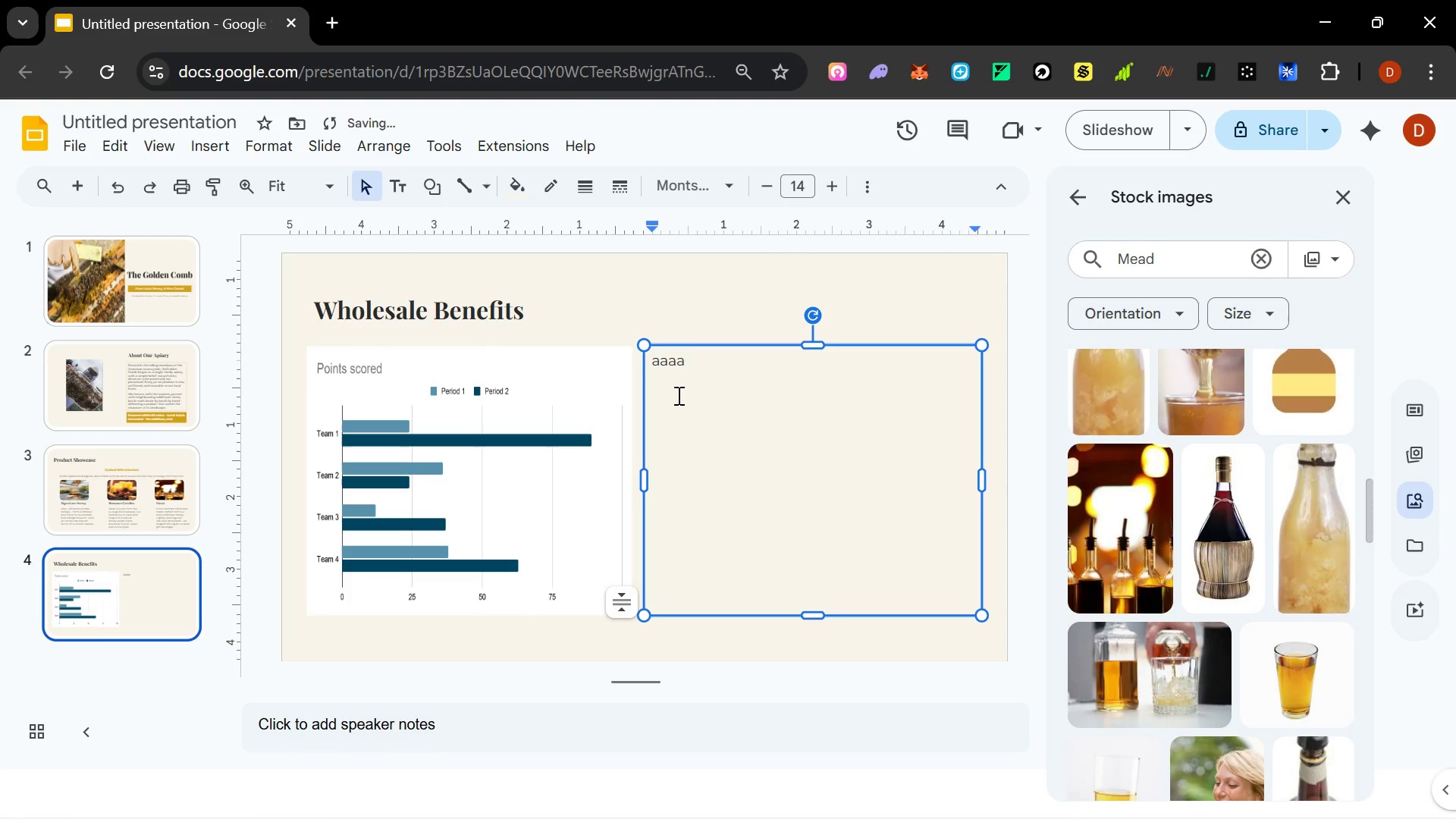 
key(Control+Z)
 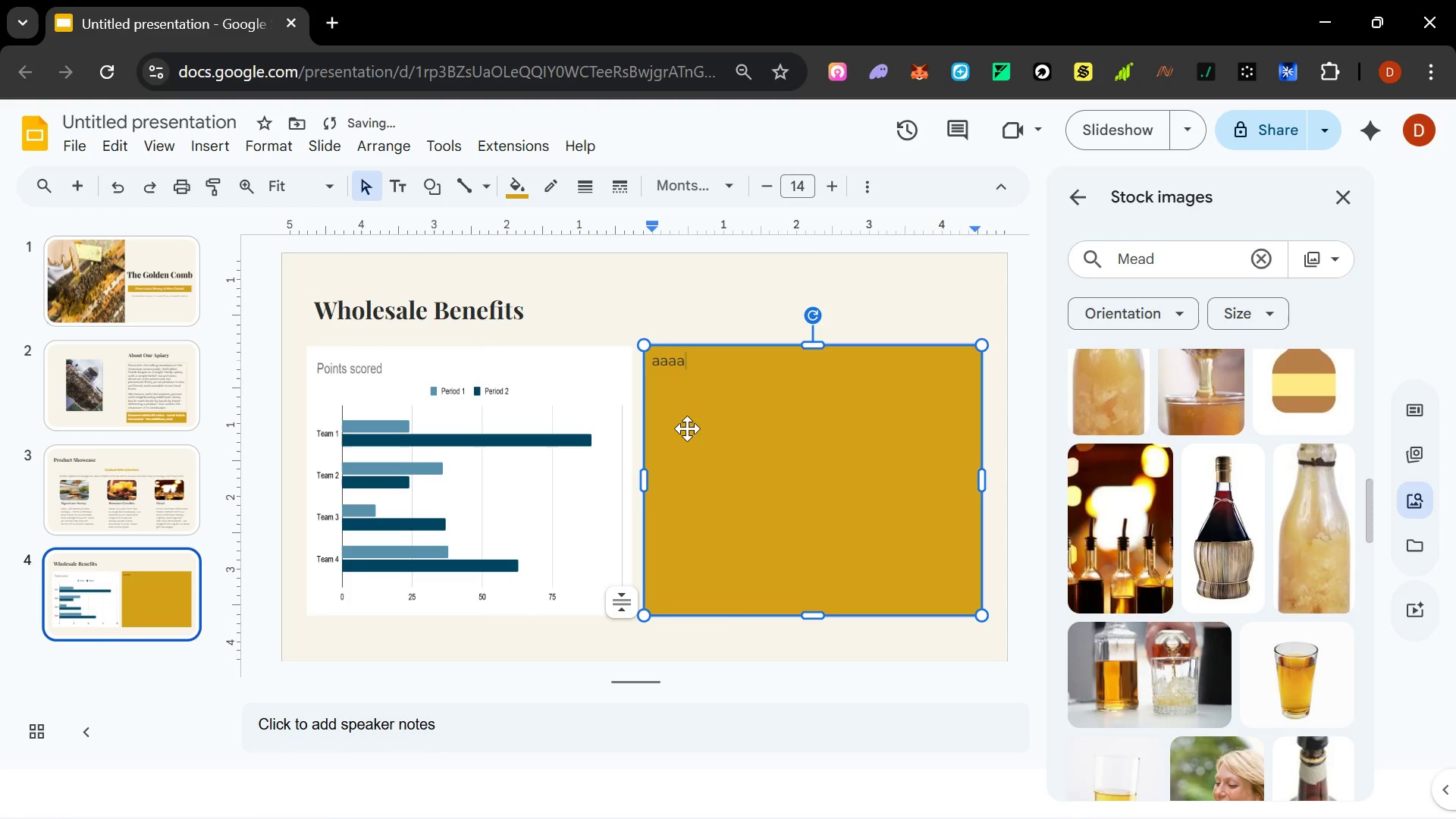 
key(Control+A)
 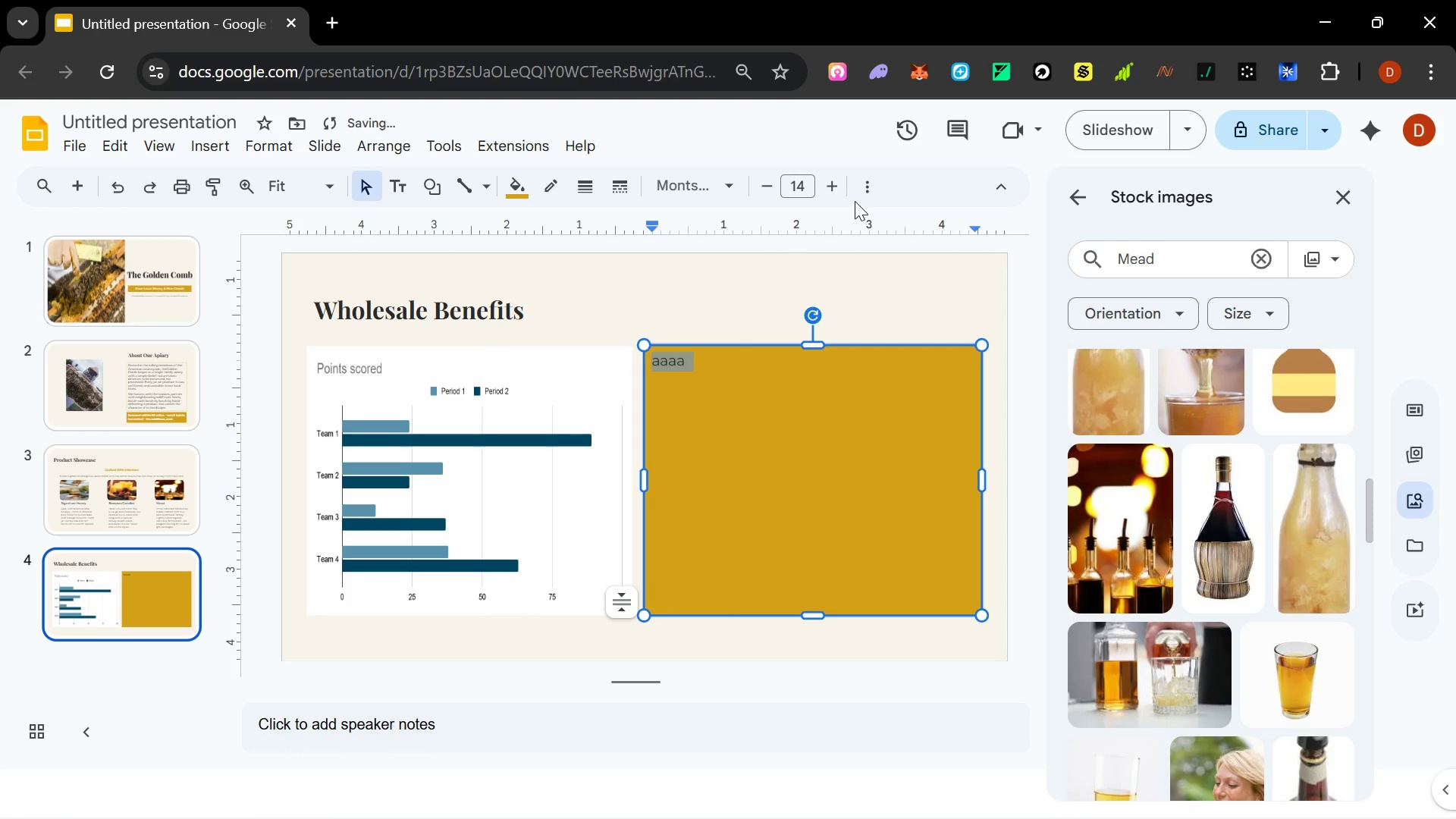 
left_click([865, 186])
 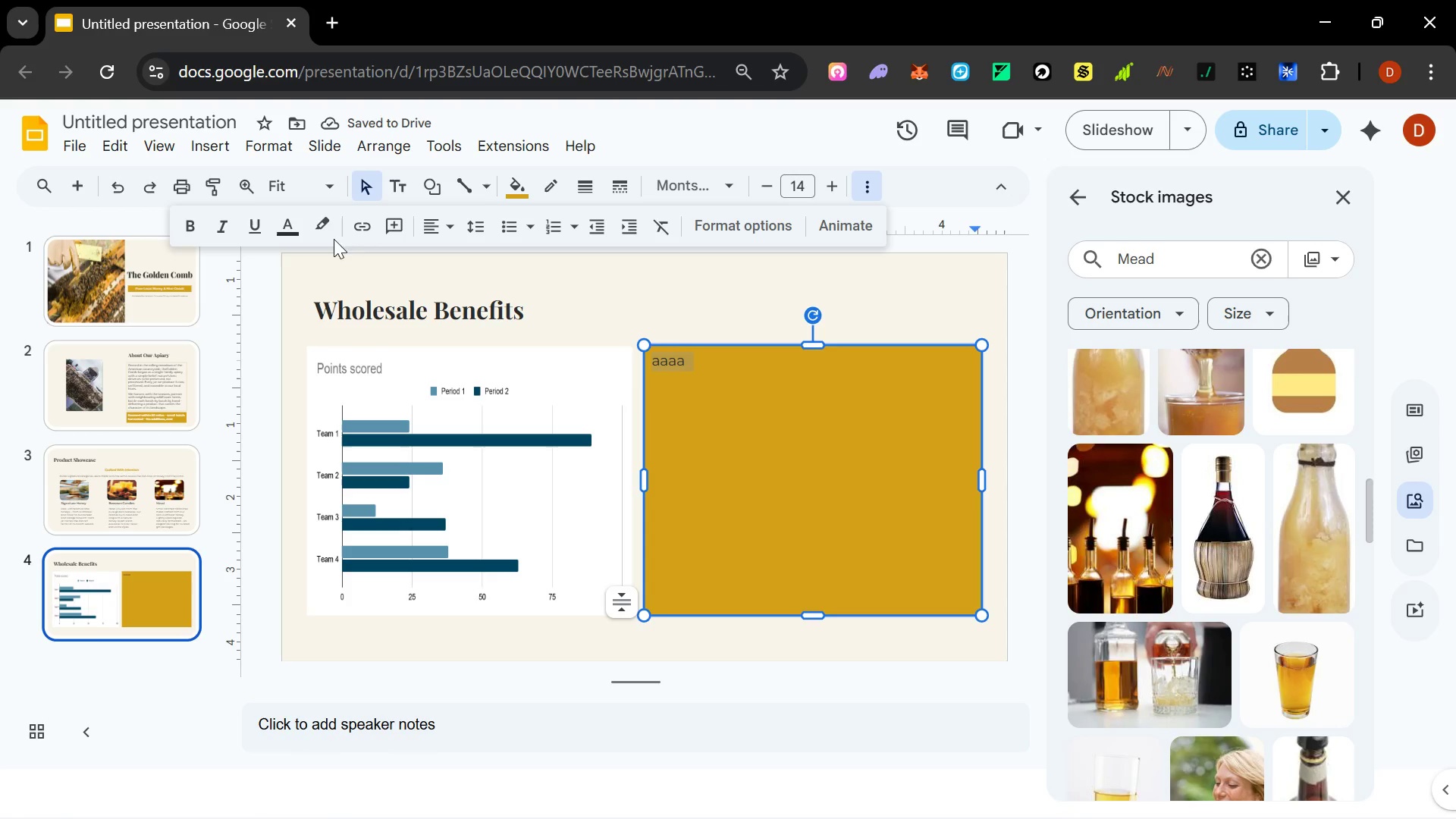 
left_click([297, 228])
 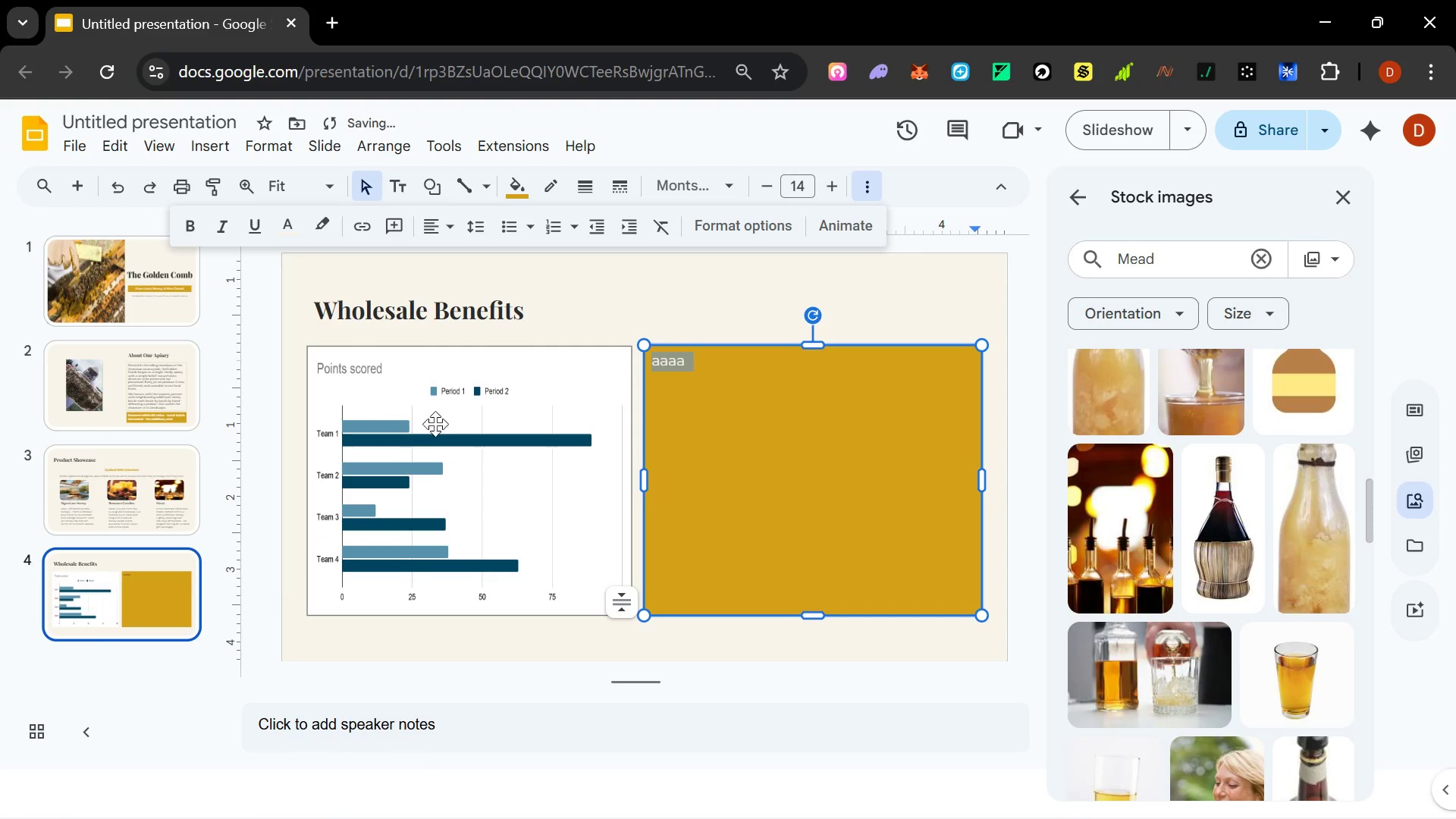 
left_click([442, 428])
 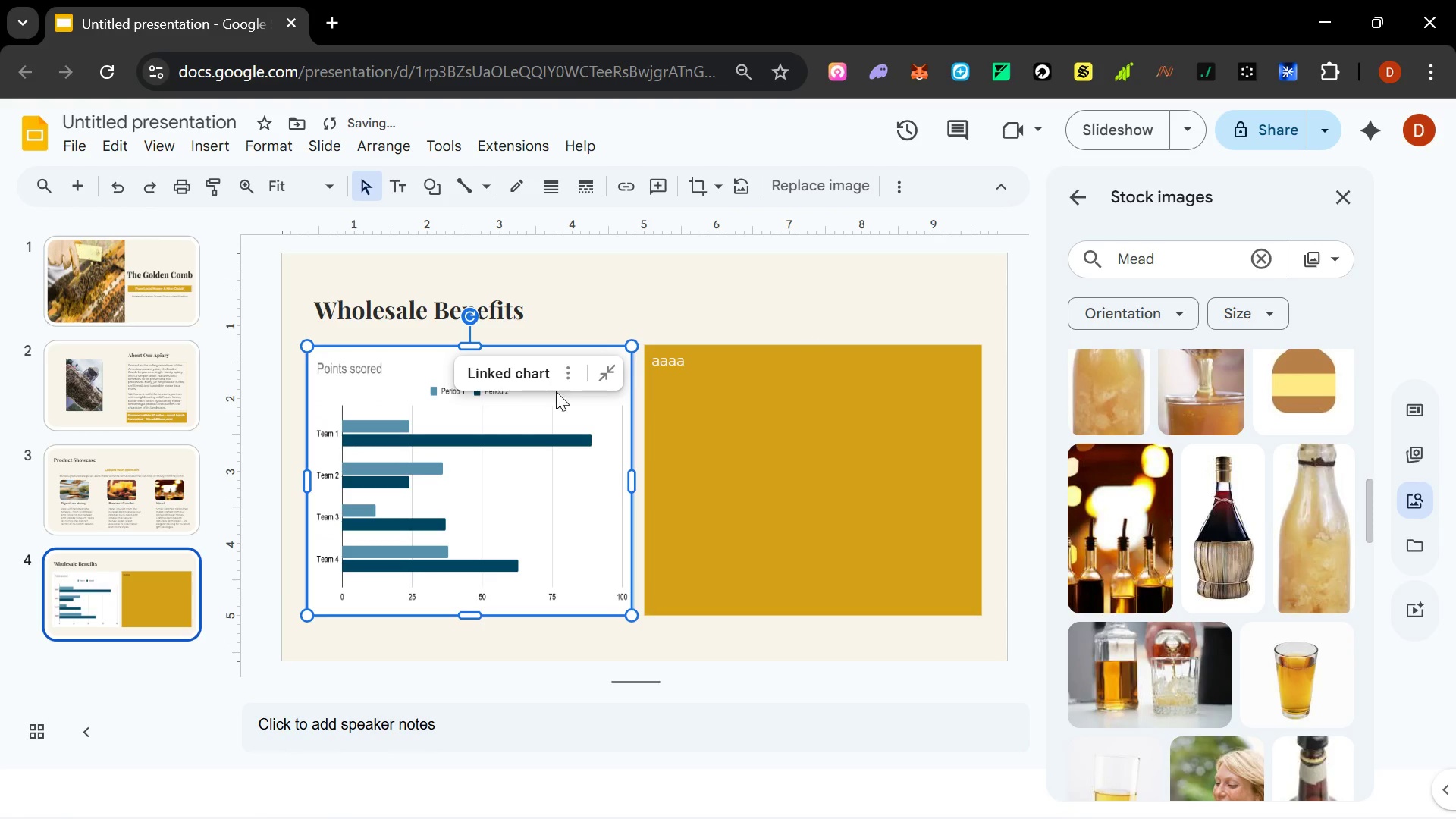 
left_click([573, 380])
 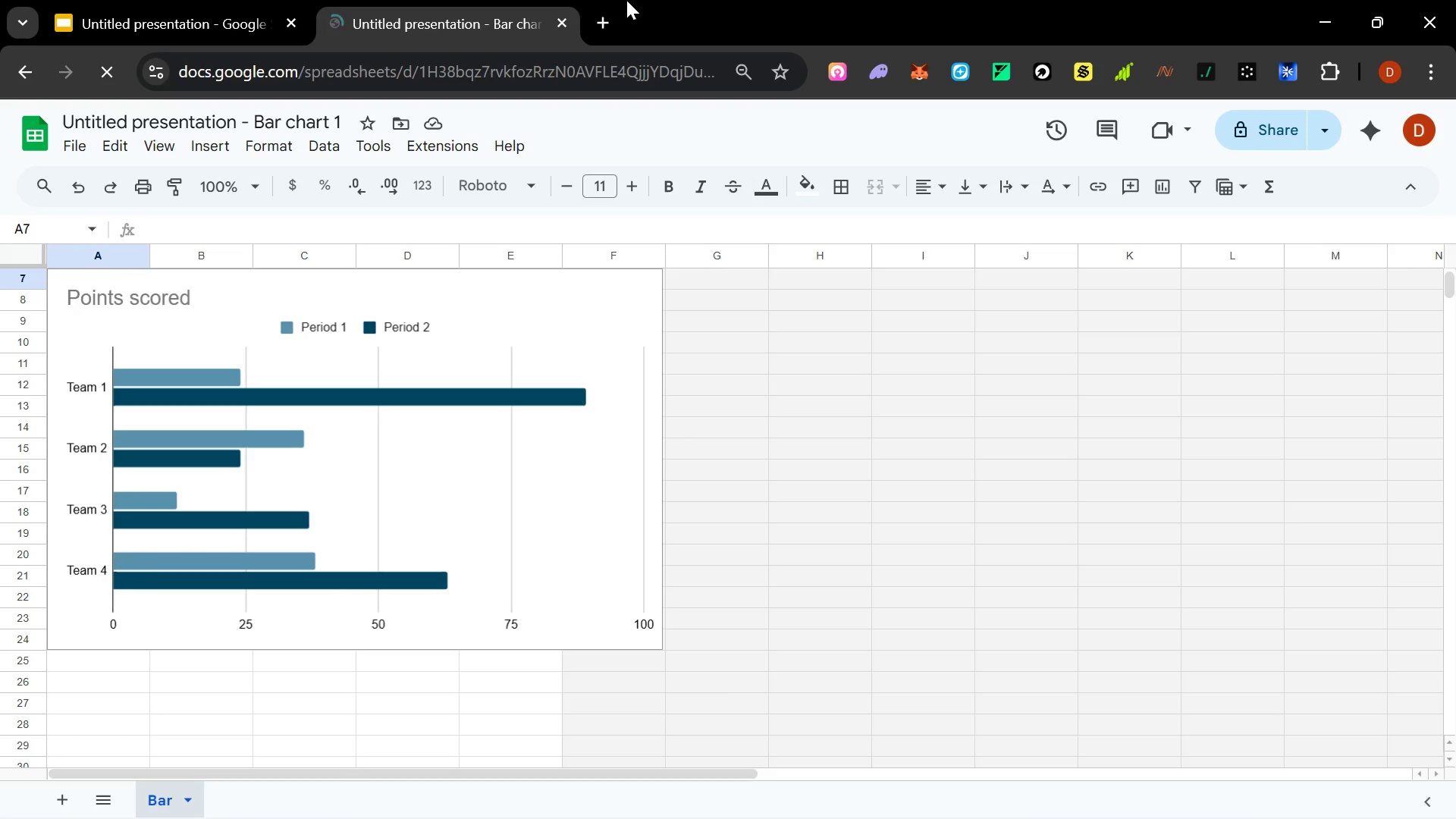 
wait(16.7)
 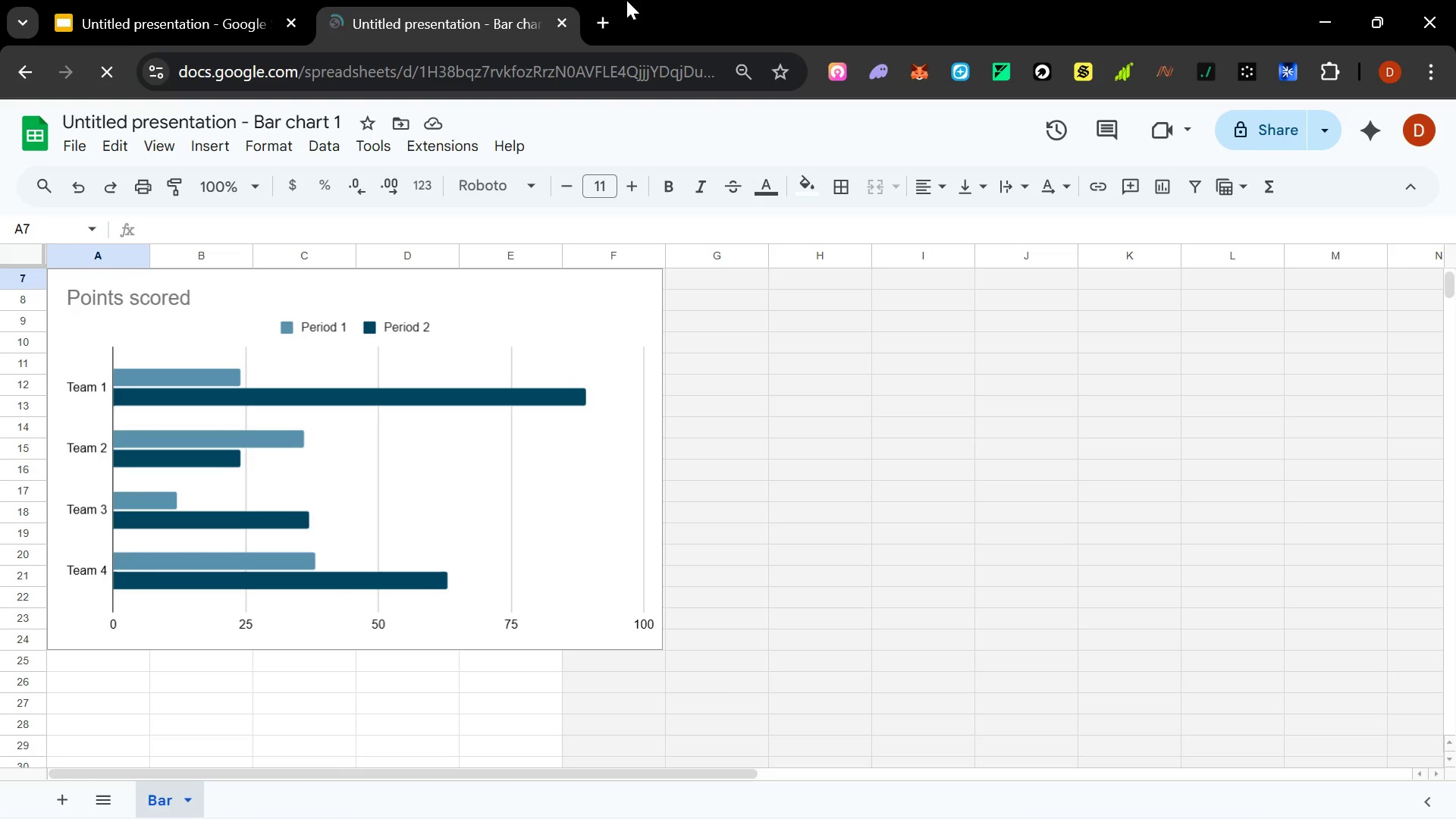 
left_click_drag(start_coordinate=[407, 338], to_coordinate=[387, 456])
 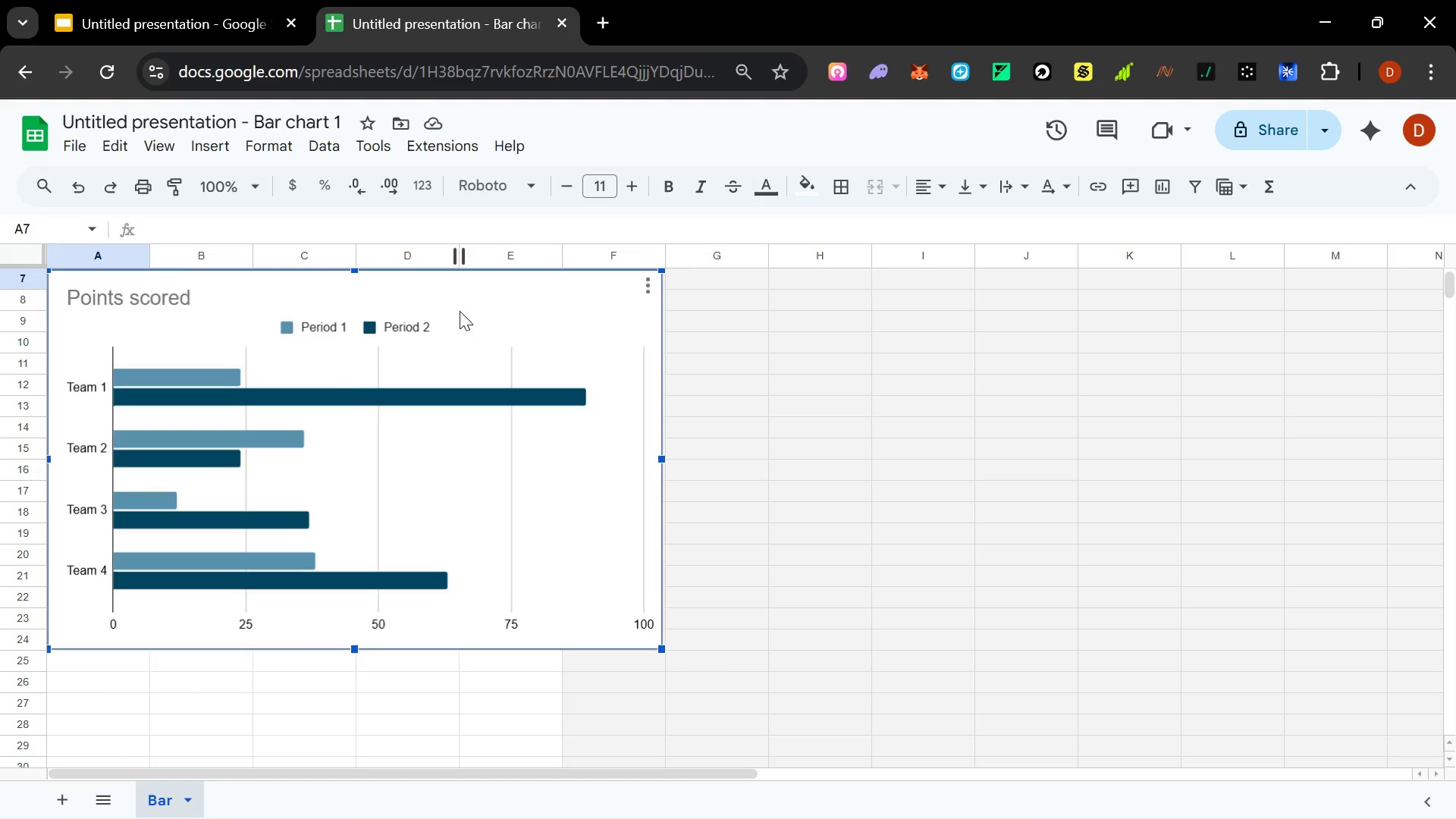 
left_click_drag(start_coordinate=[460, 311], to_coordinate=[457, 424])
 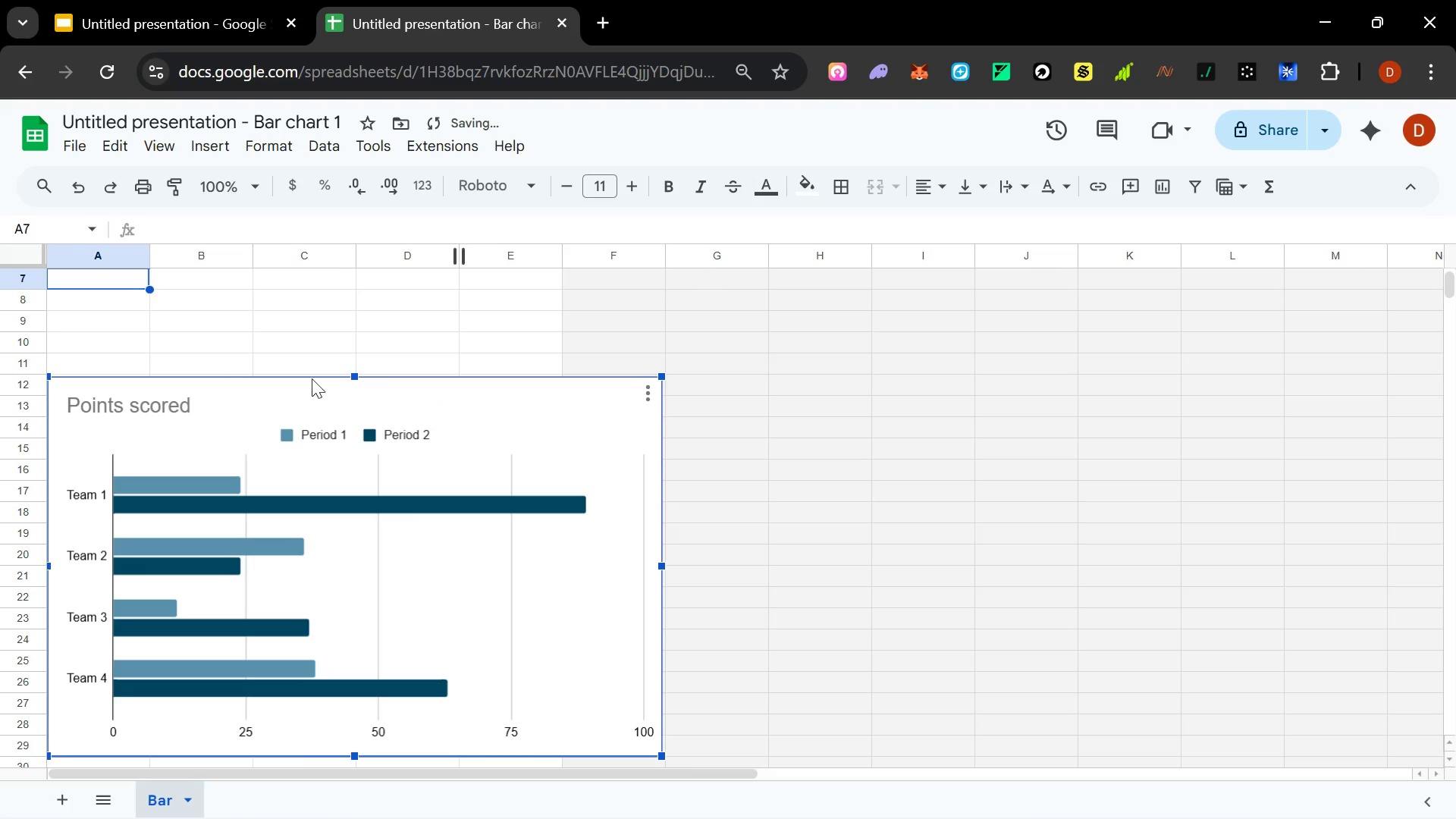 
hold_key(key=ControlLeft, duration=0.39)
scroll: coordinate [191, 338], scroll_direction: up, amount: 3.0
 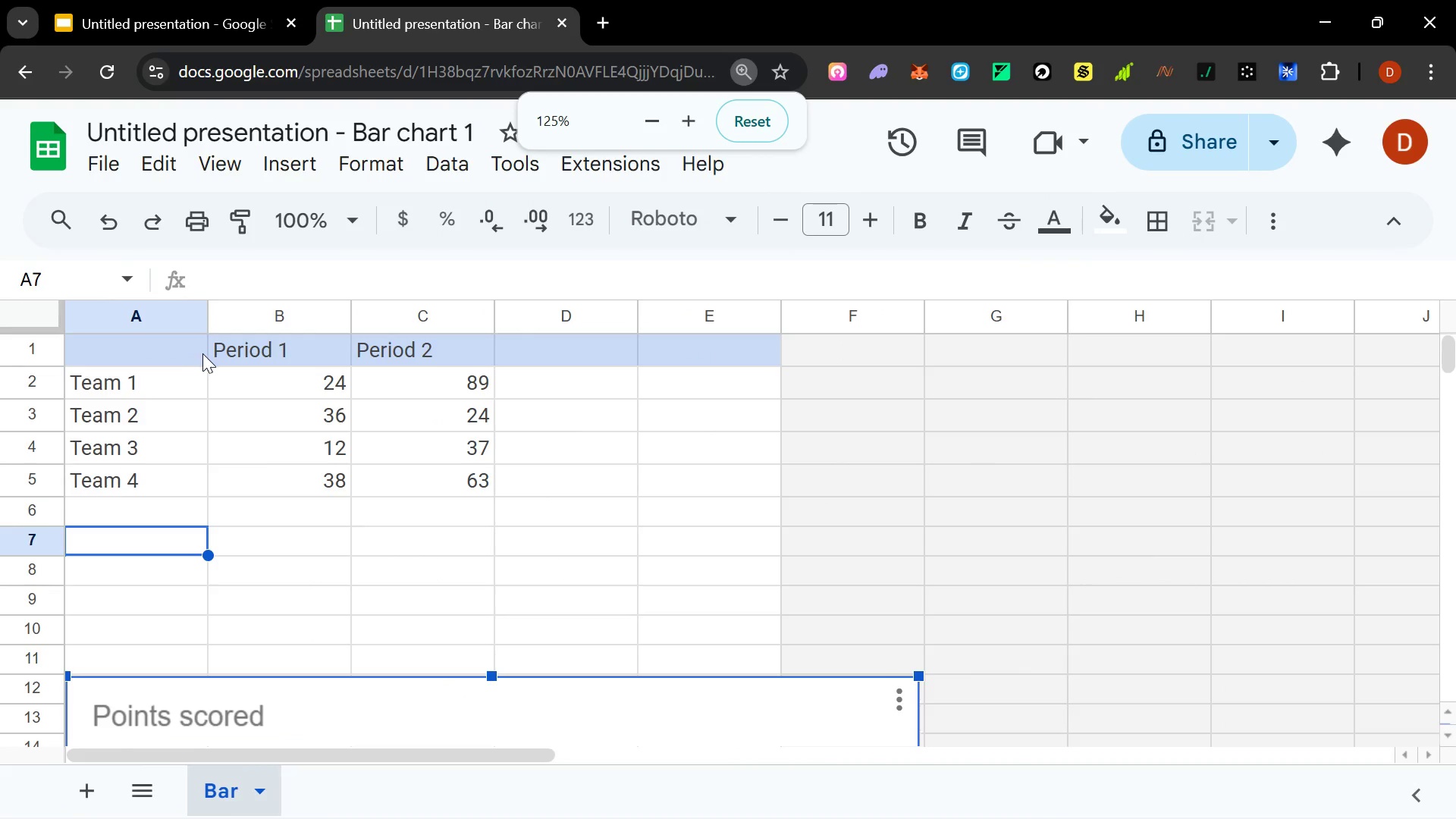 
hold_key(key=ControlLeft, duration=0.33)
scroll: coordinate [297, 402], scroll_direction: down, amount: 3.0
 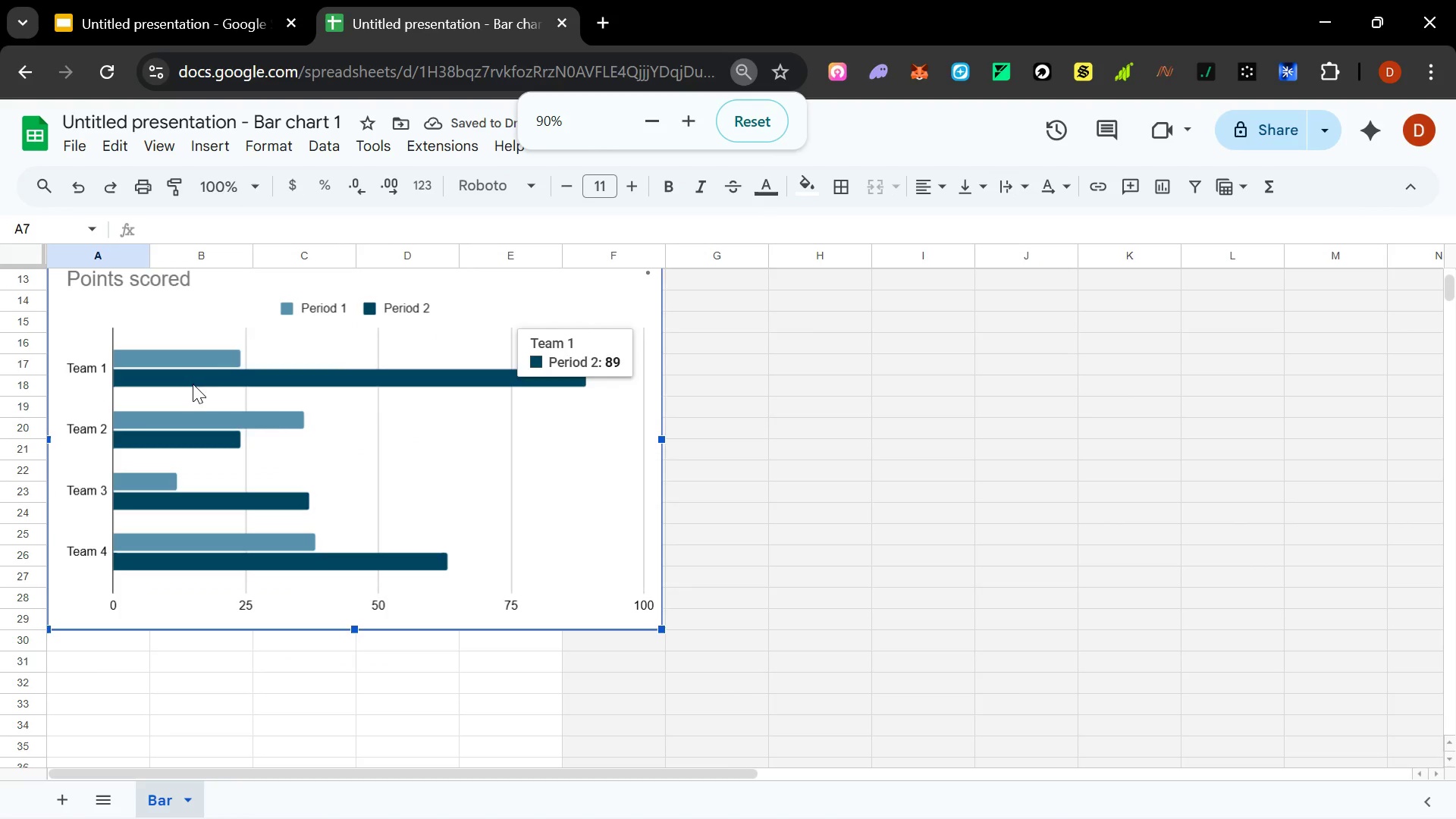 
scroll: coordinate [196, 386], scroll_direction: up, amount: 2.0
 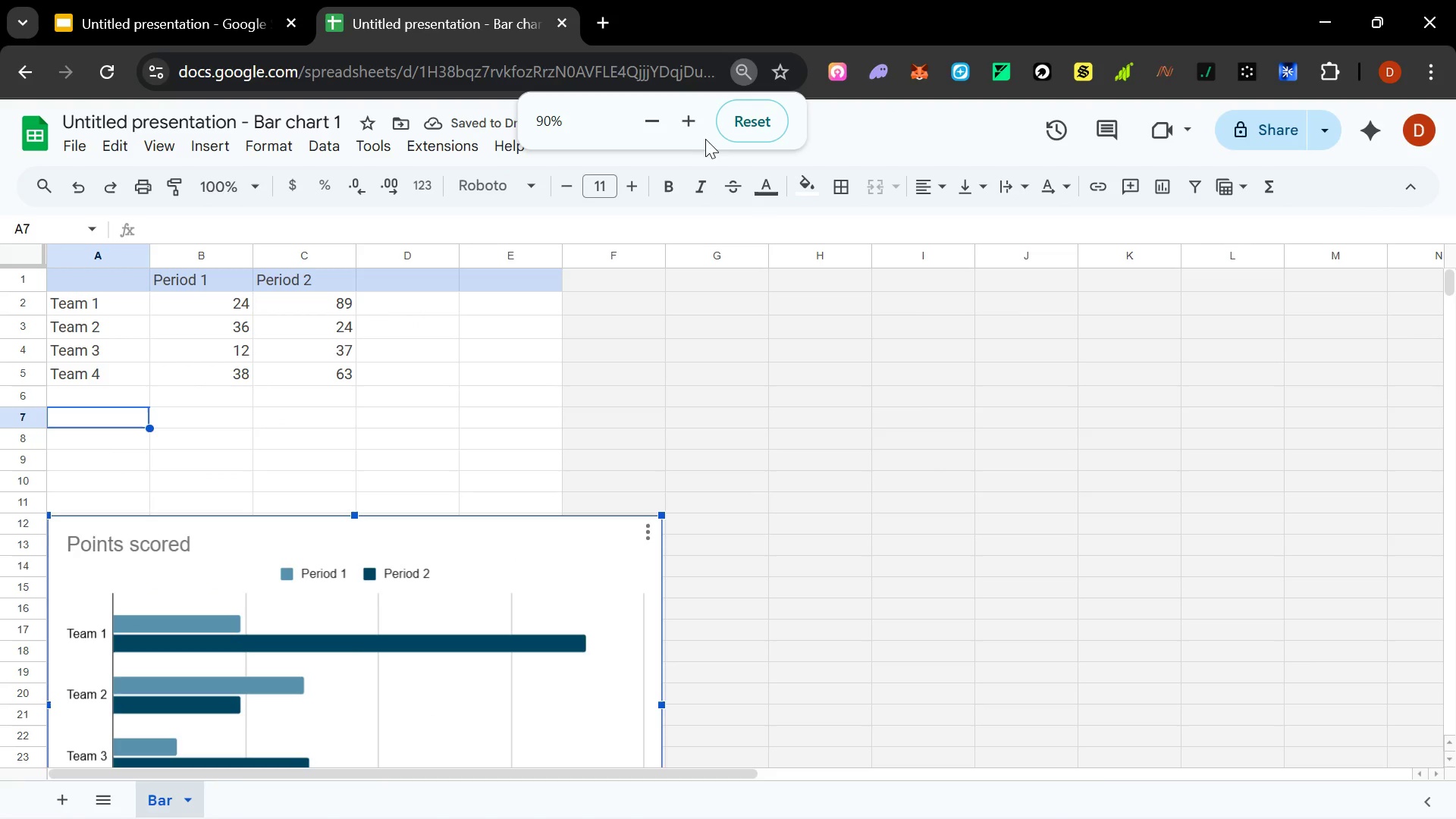 
left_click([696, 123])
 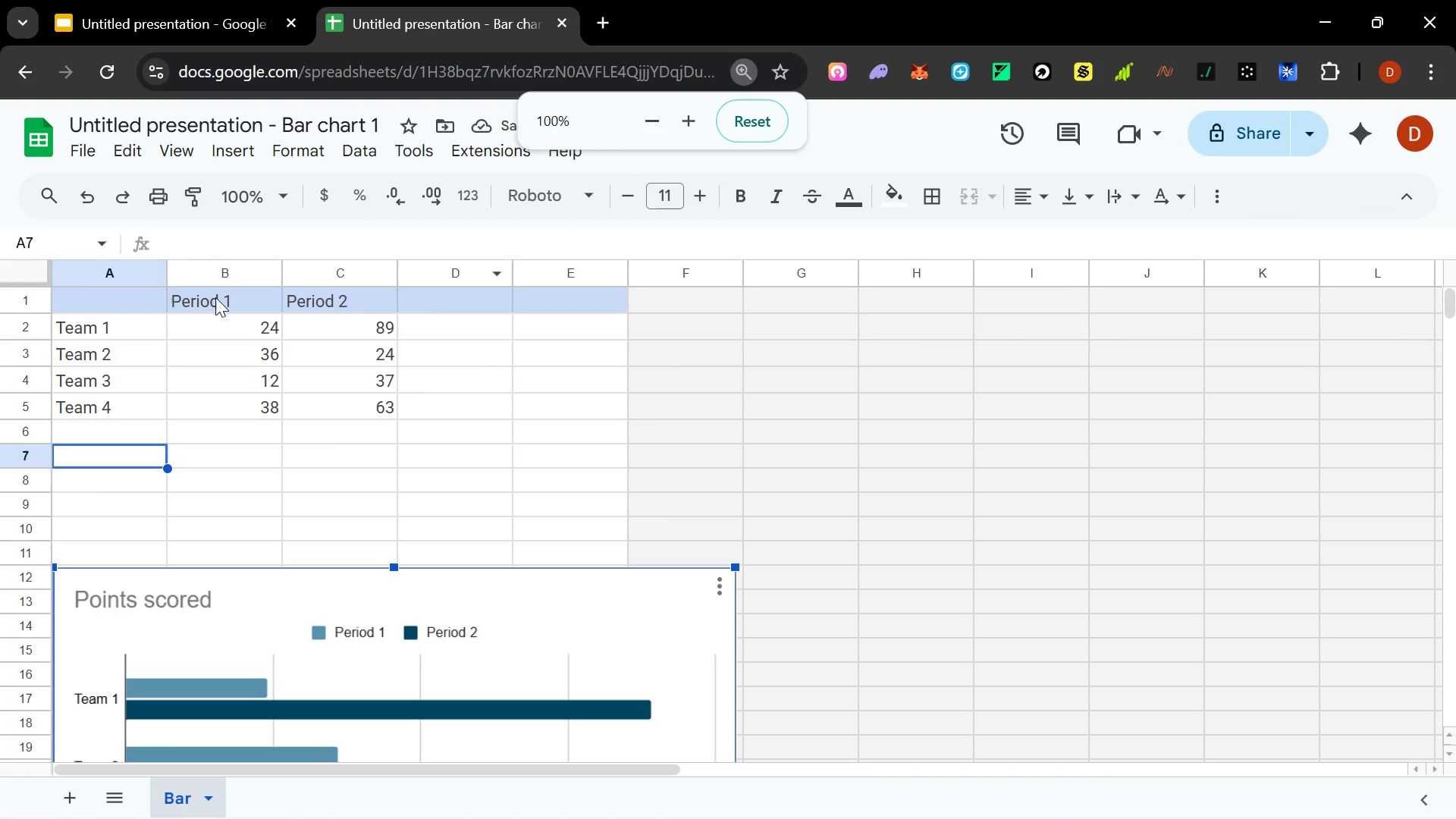 
left_click([323, 265])
 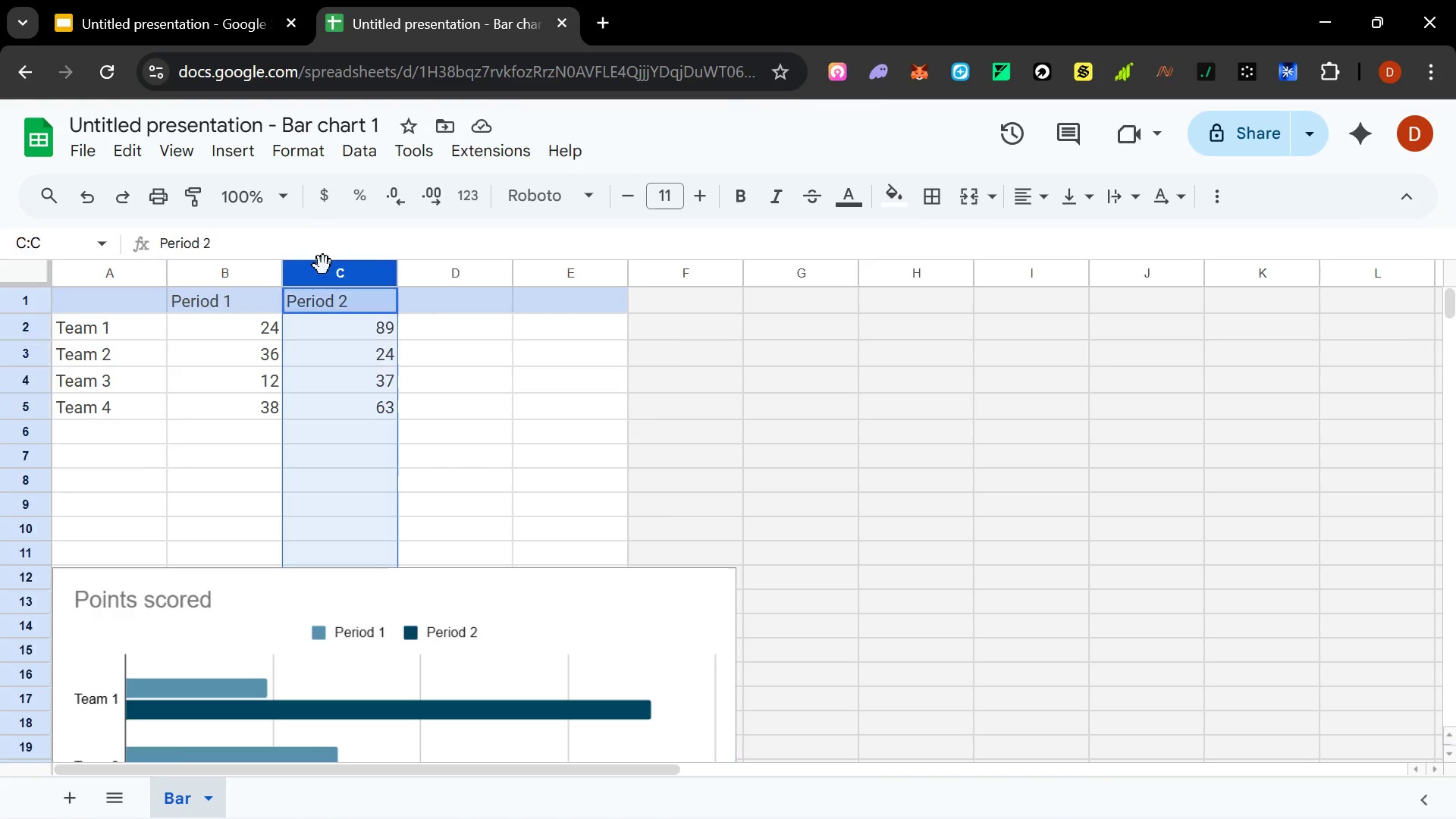 
right_click([324, 265])
 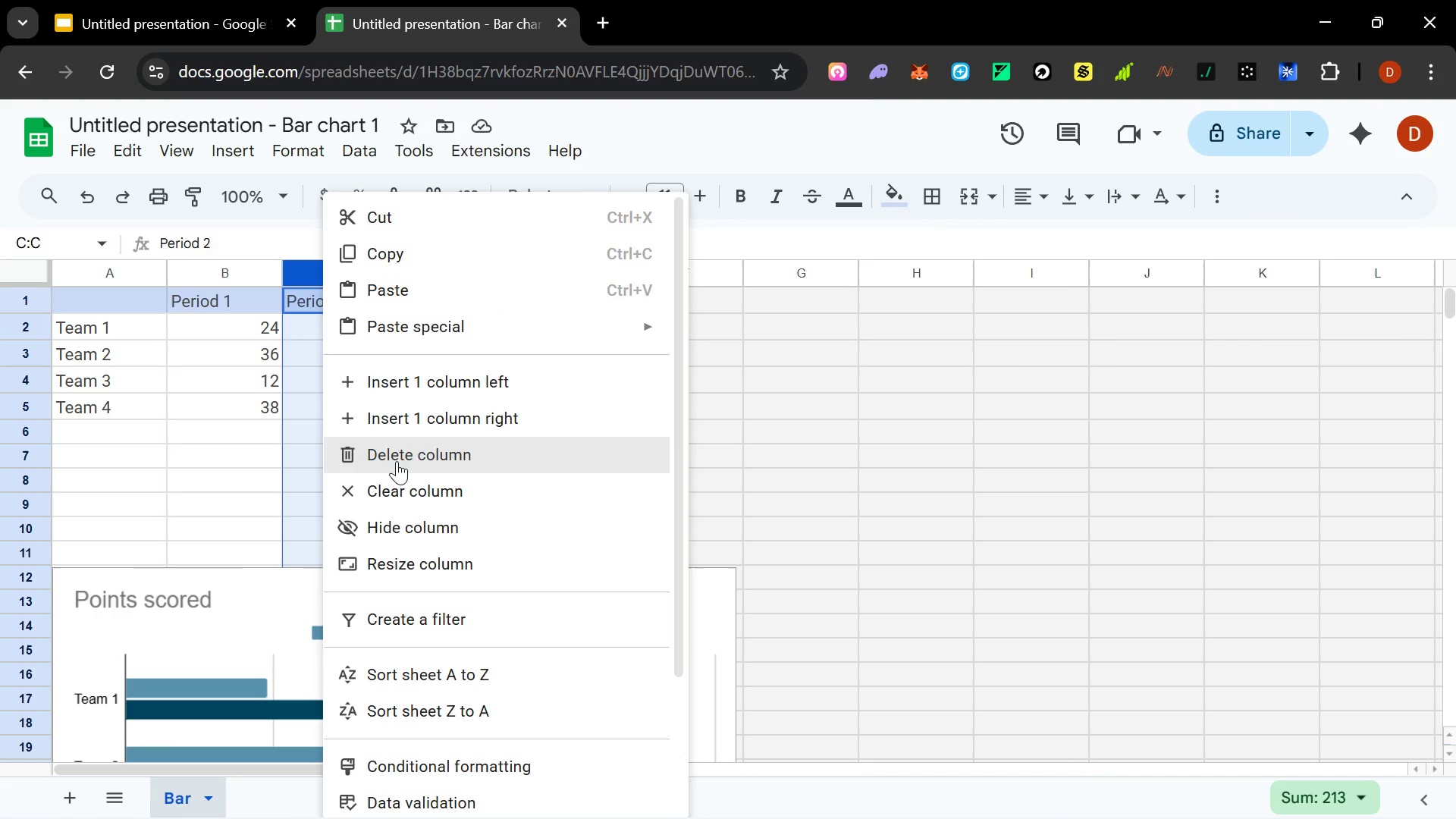 
left_click([401, 460])
 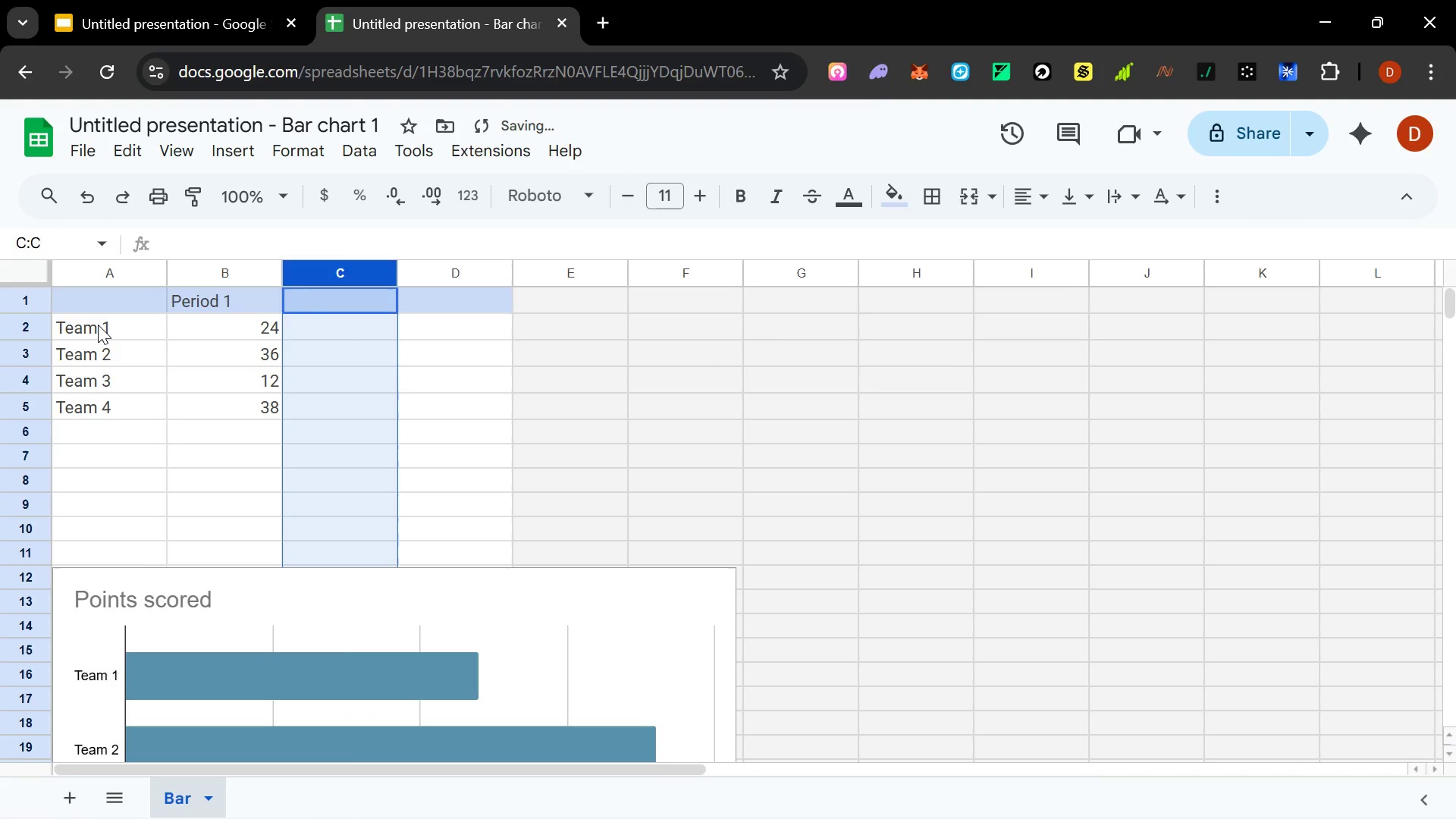 
double_click([98, 325])
 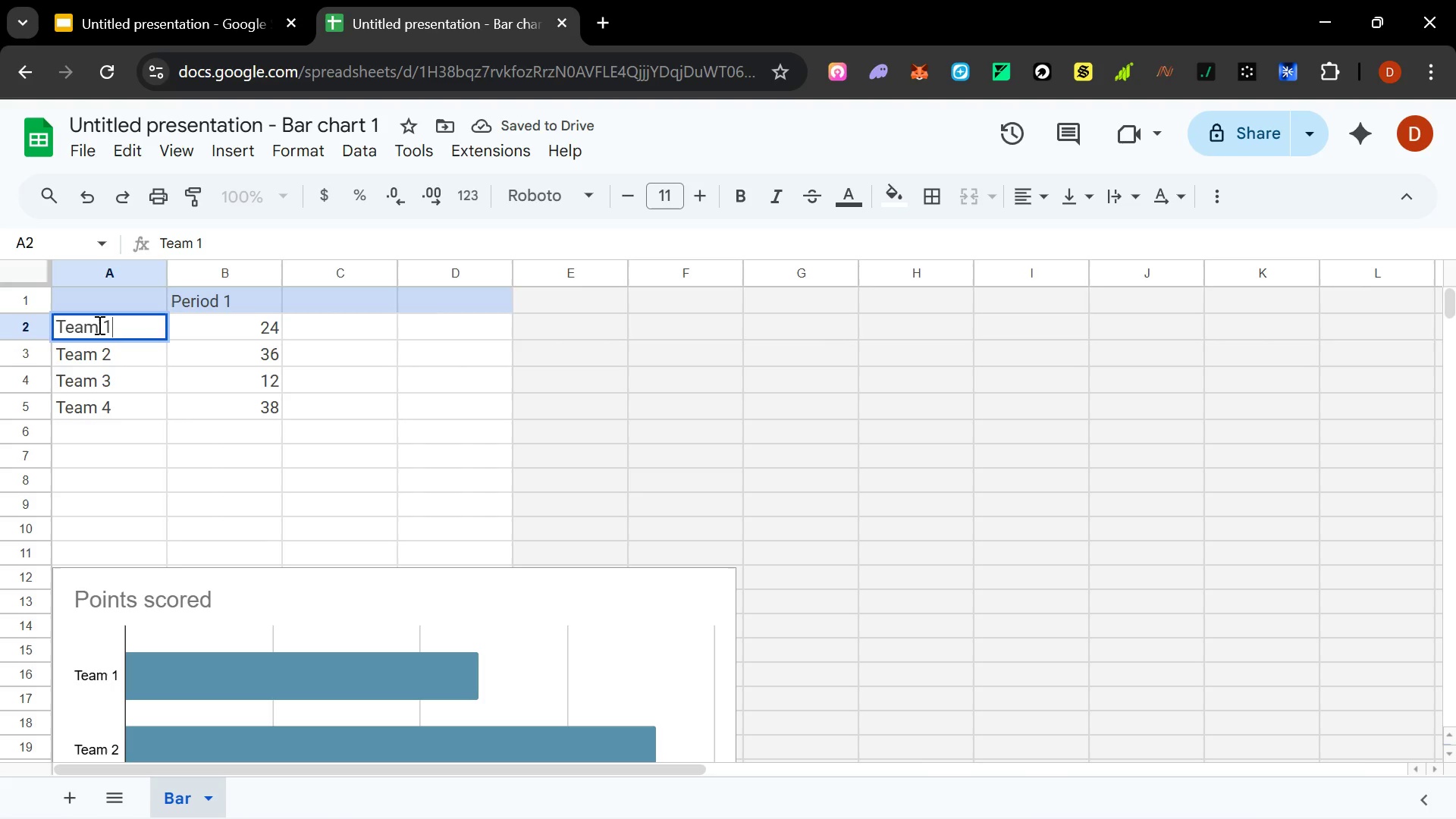 
hold_key(key=Backspace, duration=0.86)
 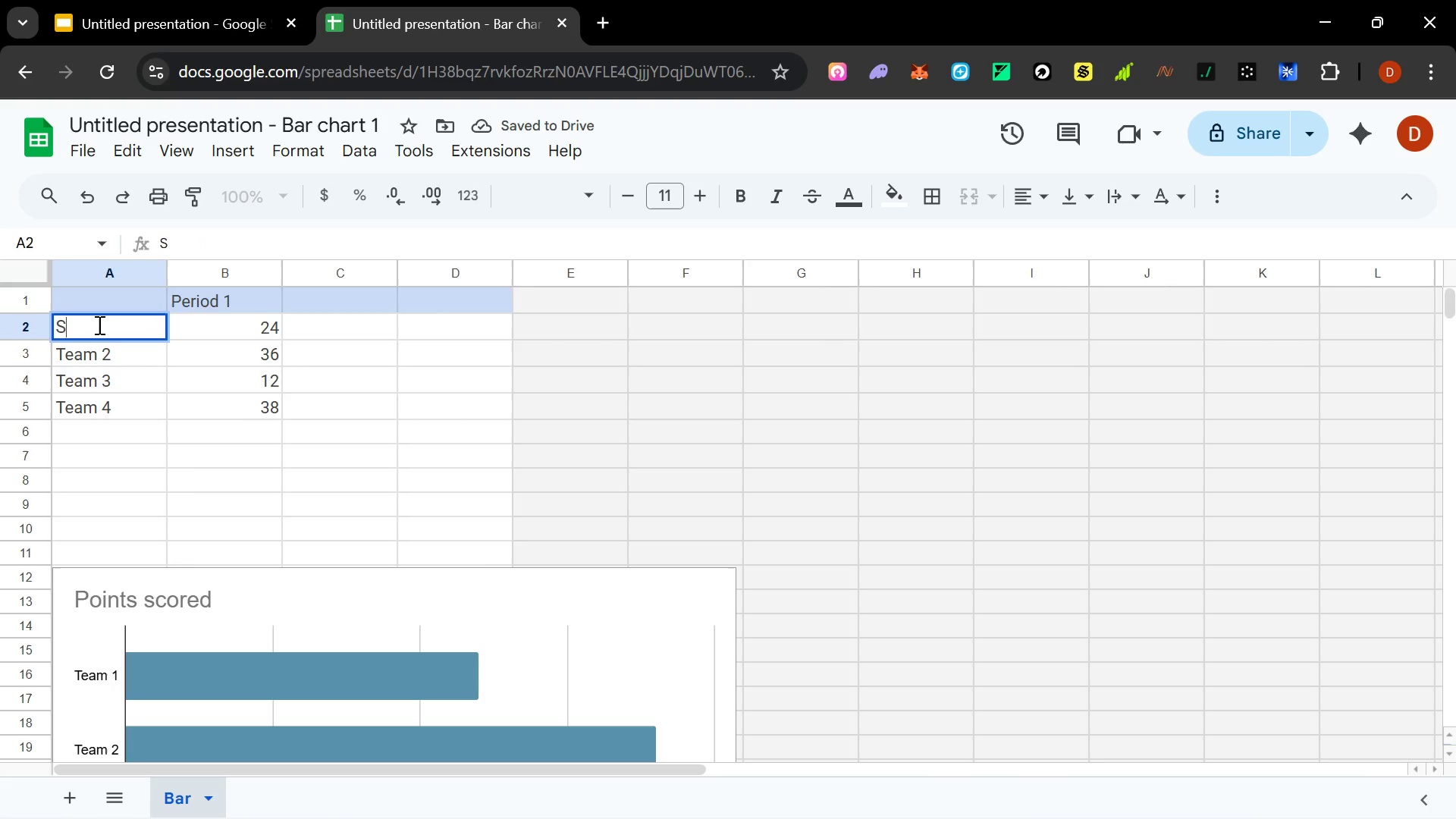 
type(Starter)
key(Tab)
type(10)
 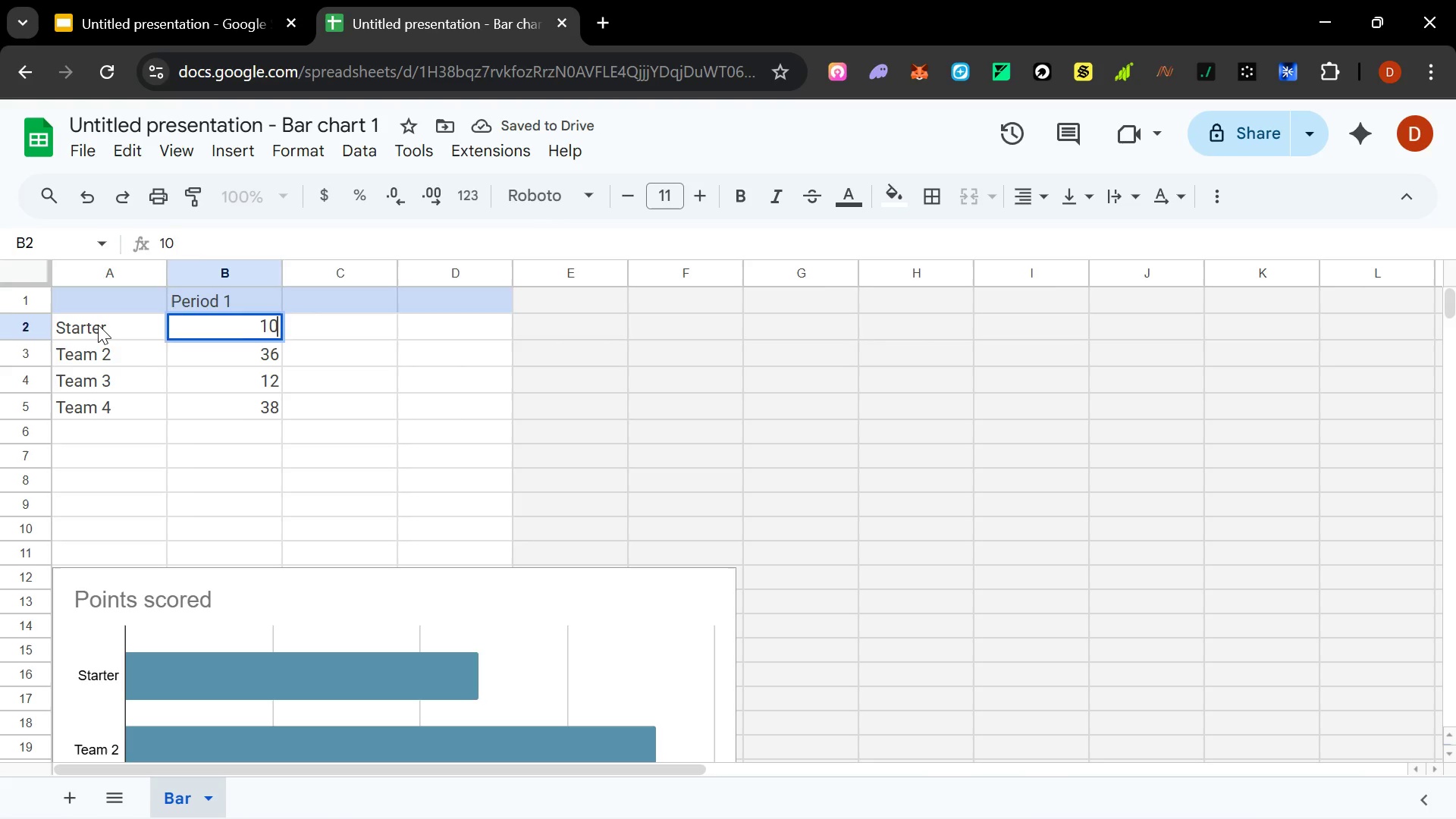 
key(Enter)
 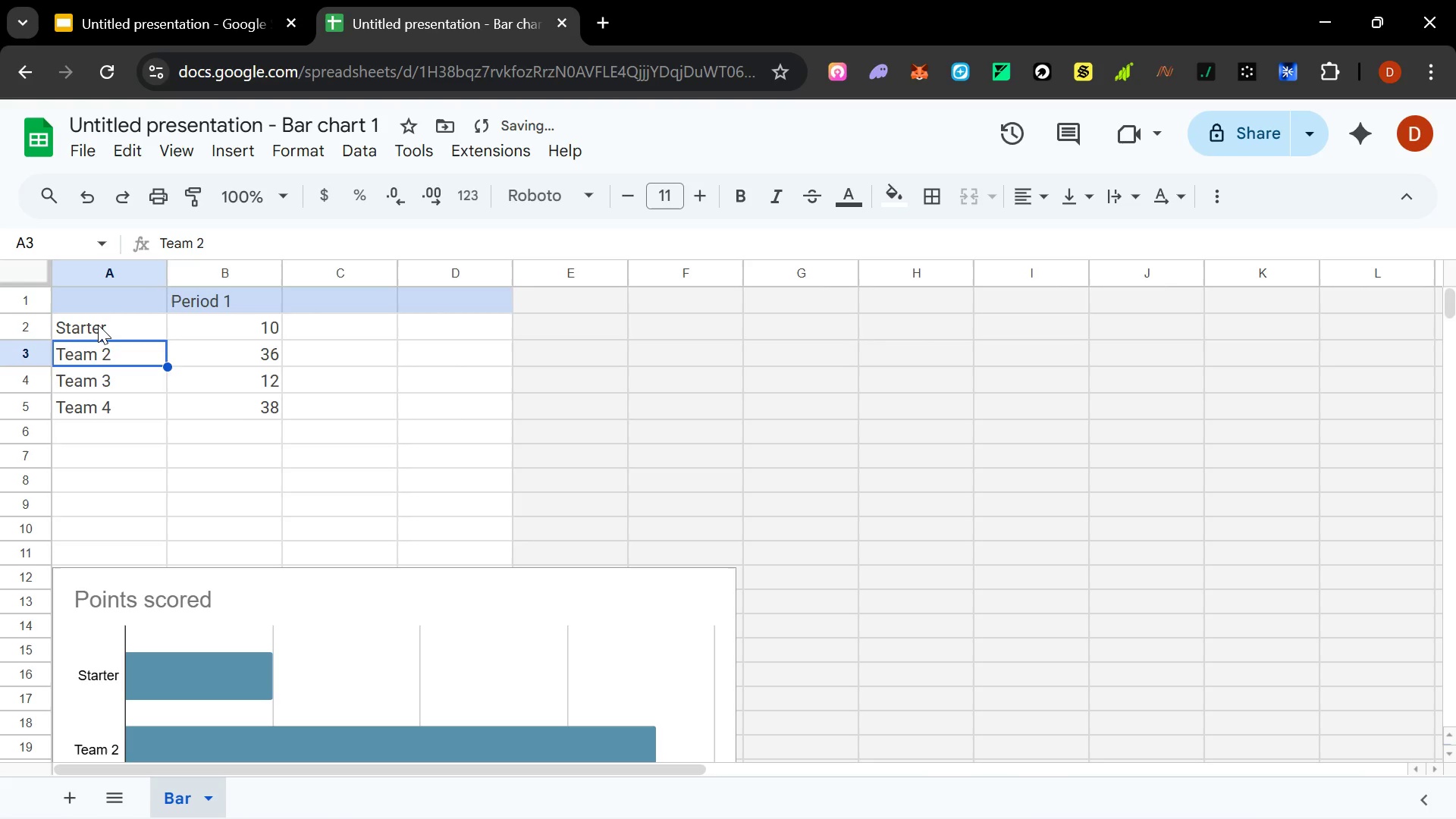 
type(Growth)
key(Tab)
 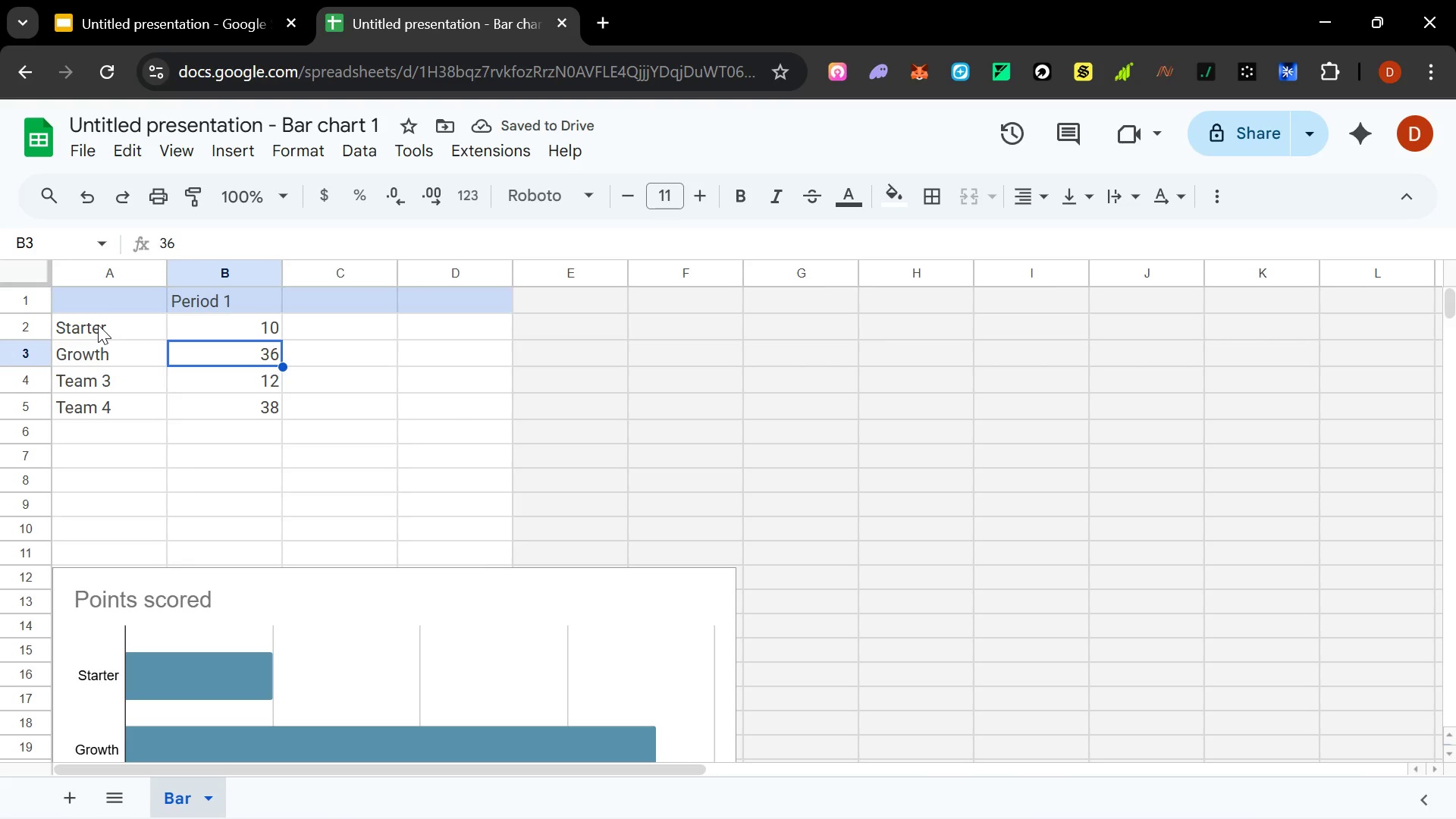 
type(15)
 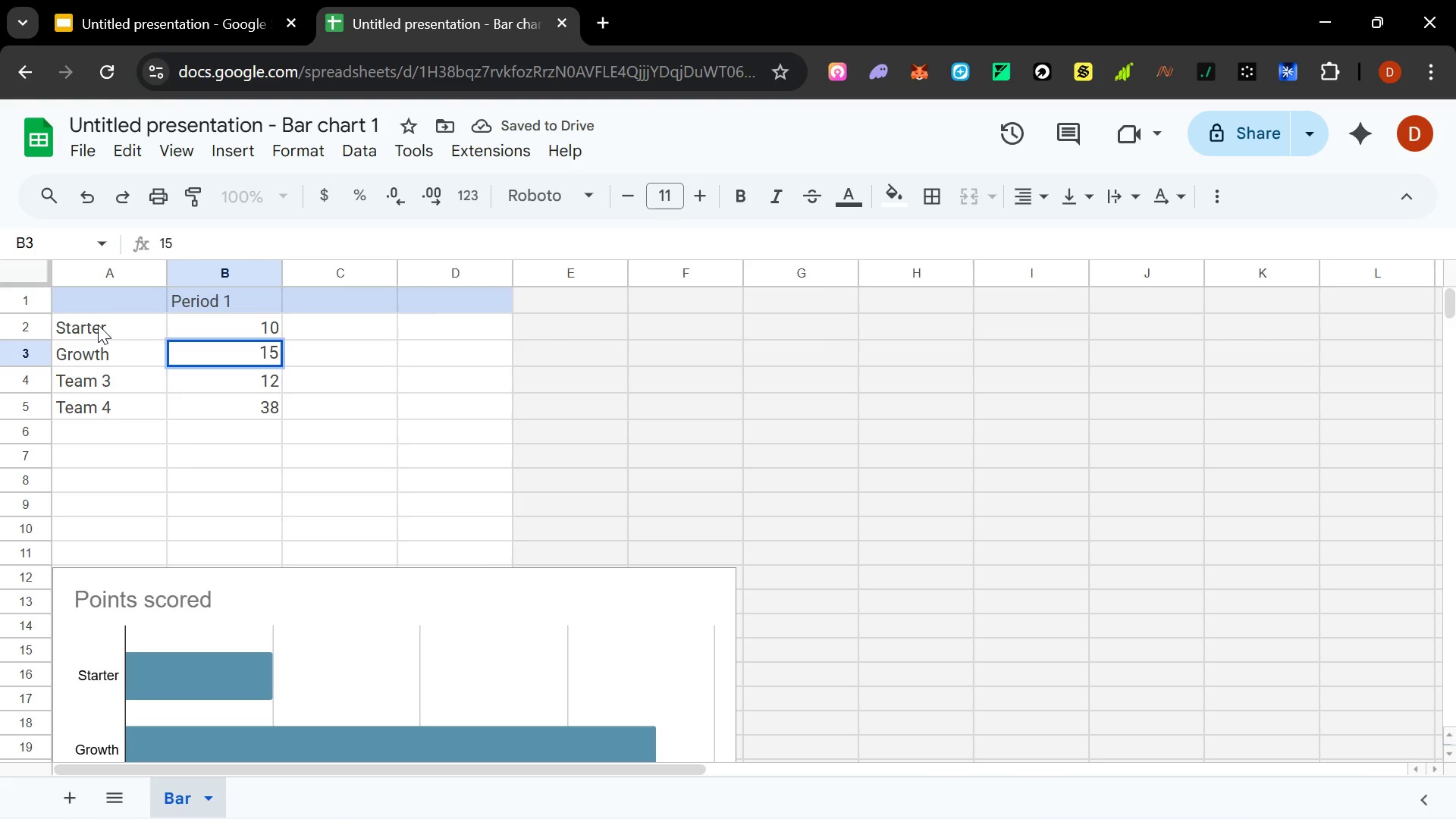 
key(Enter)
 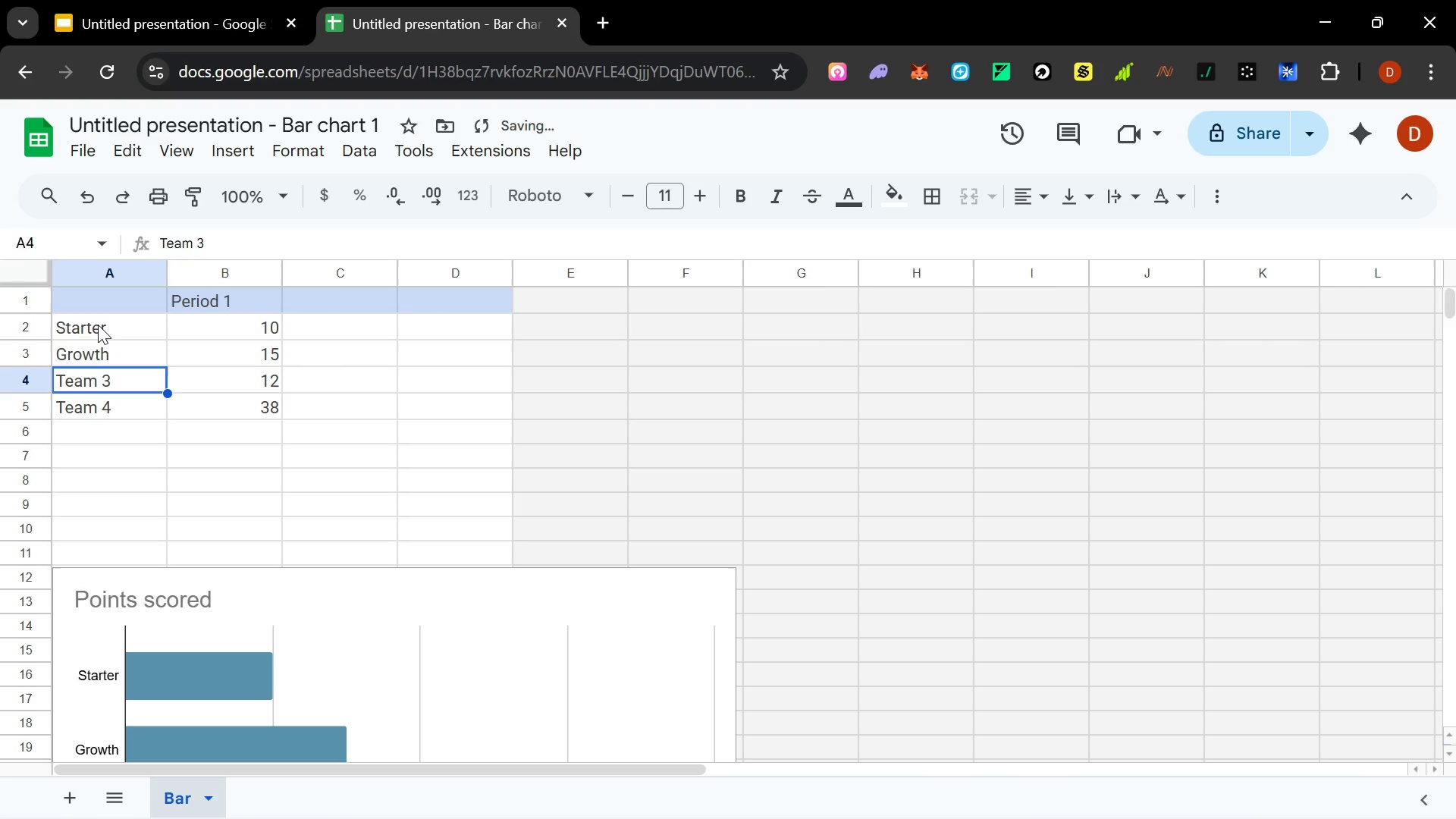 
type(Production)
key(Tab)
type(20)
 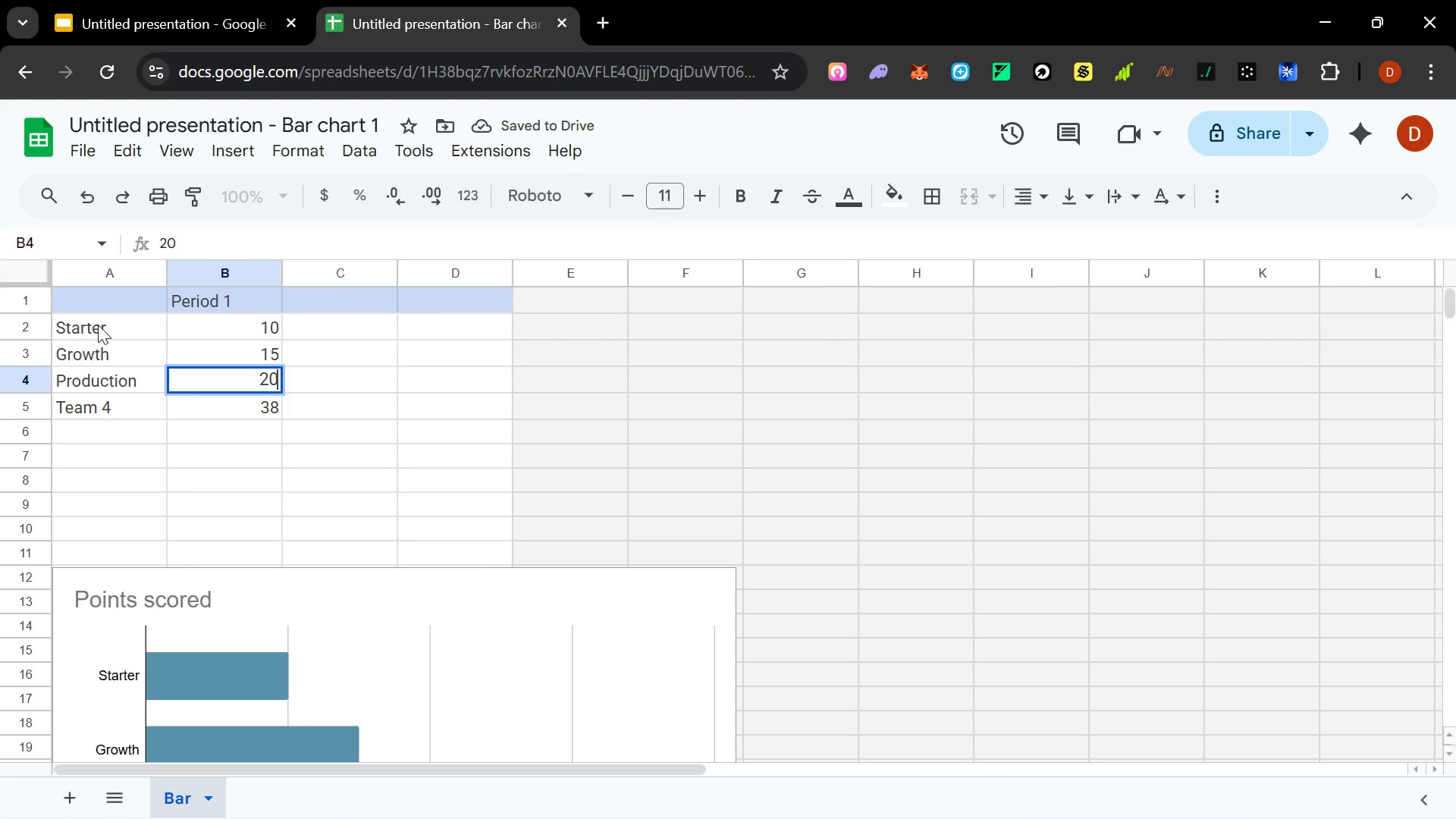 
key(Enter)
 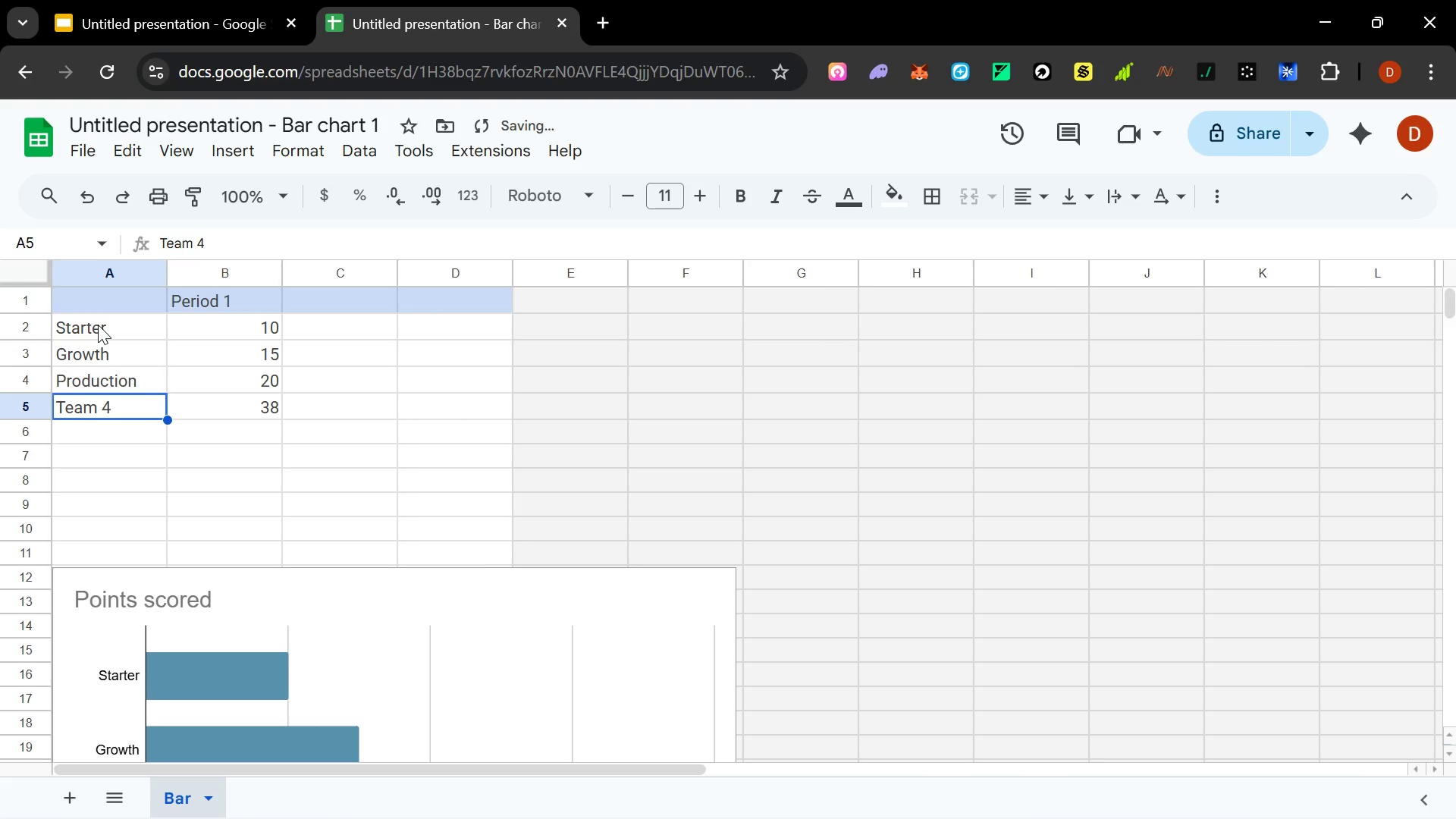 
type(Bulk)
 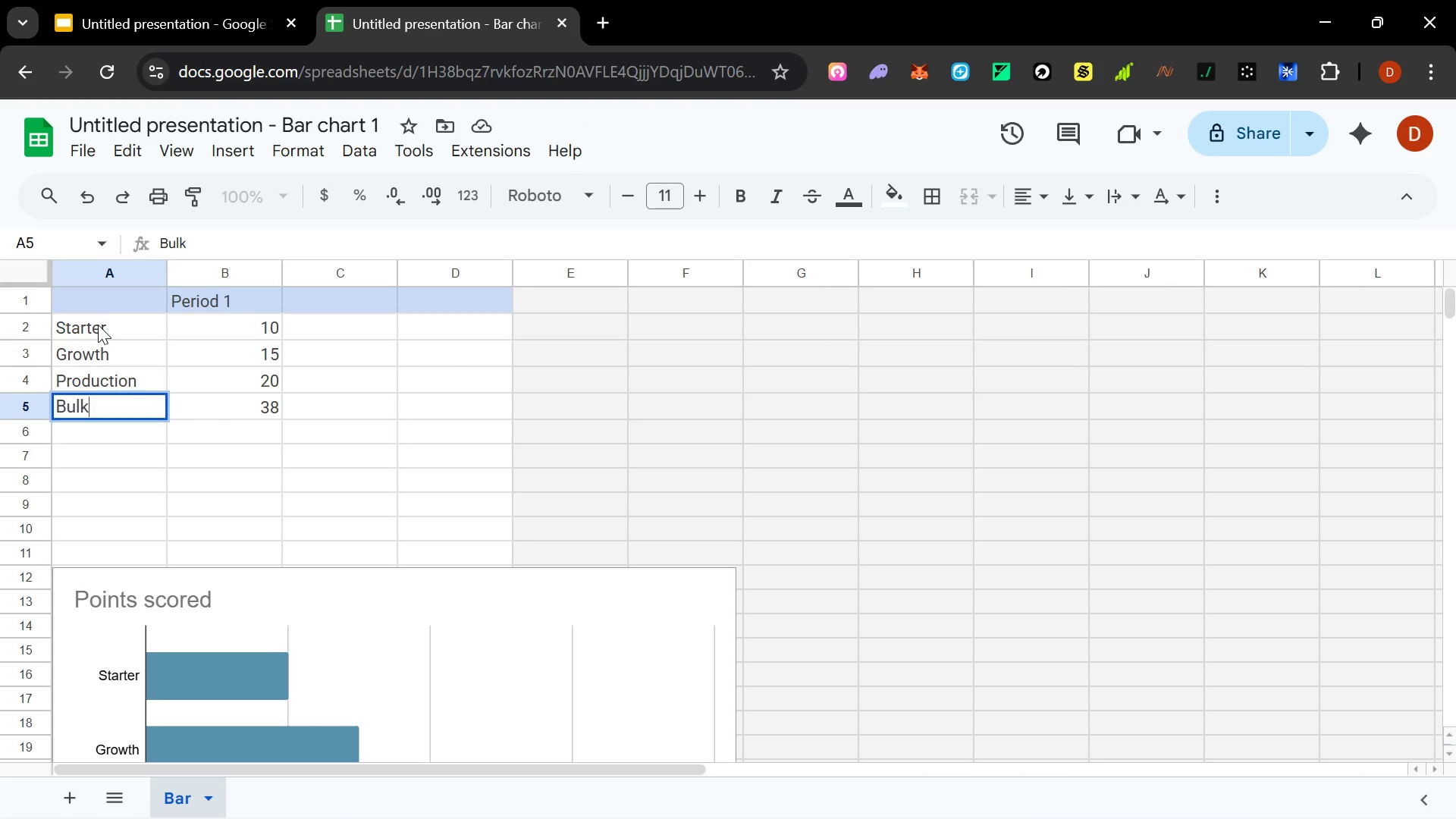 
type( 25)
key(Backspace)
key(Backspace)
key(Backspace)
key(Tab)
type(25)
 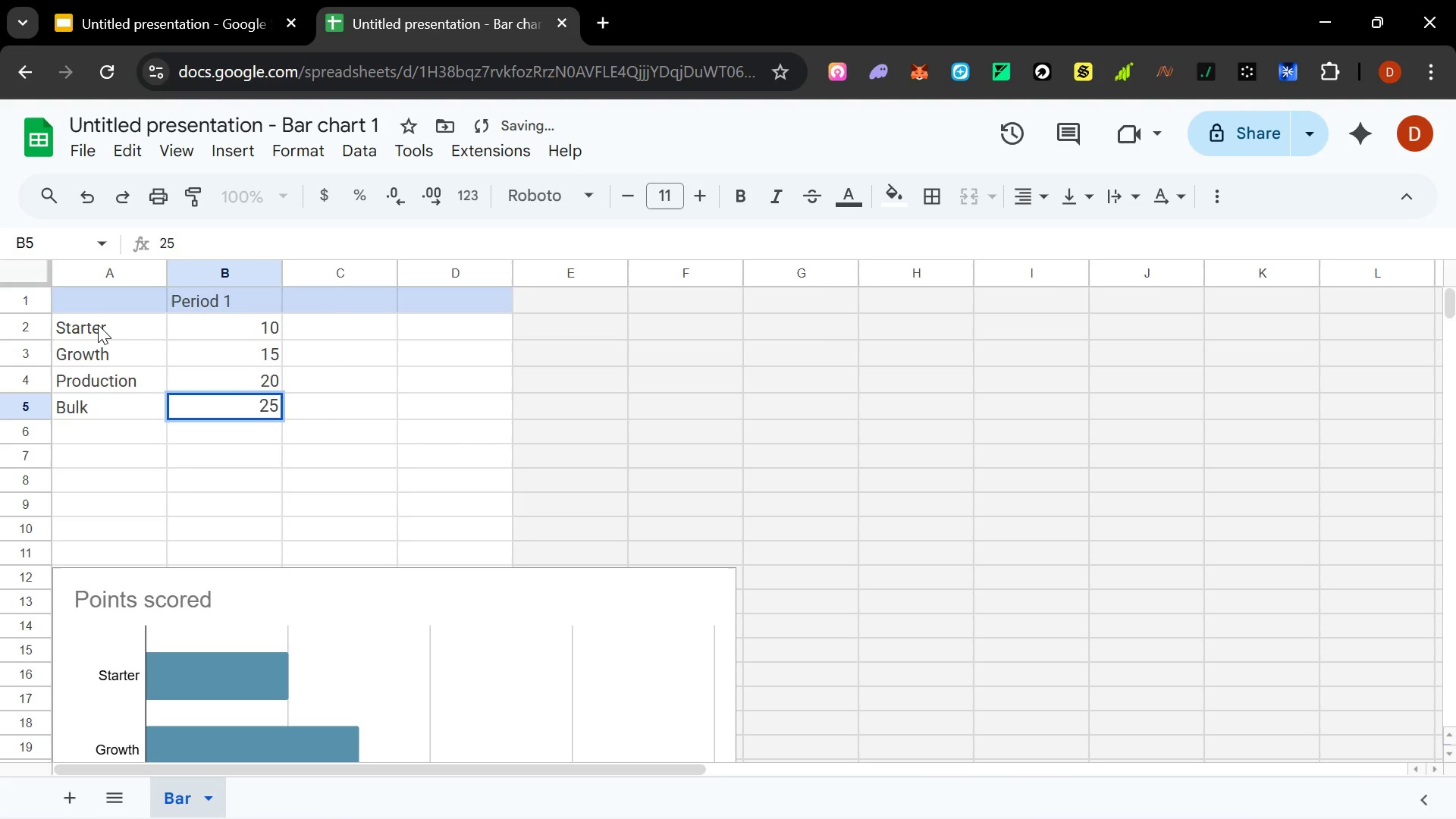 
key(Enter)
 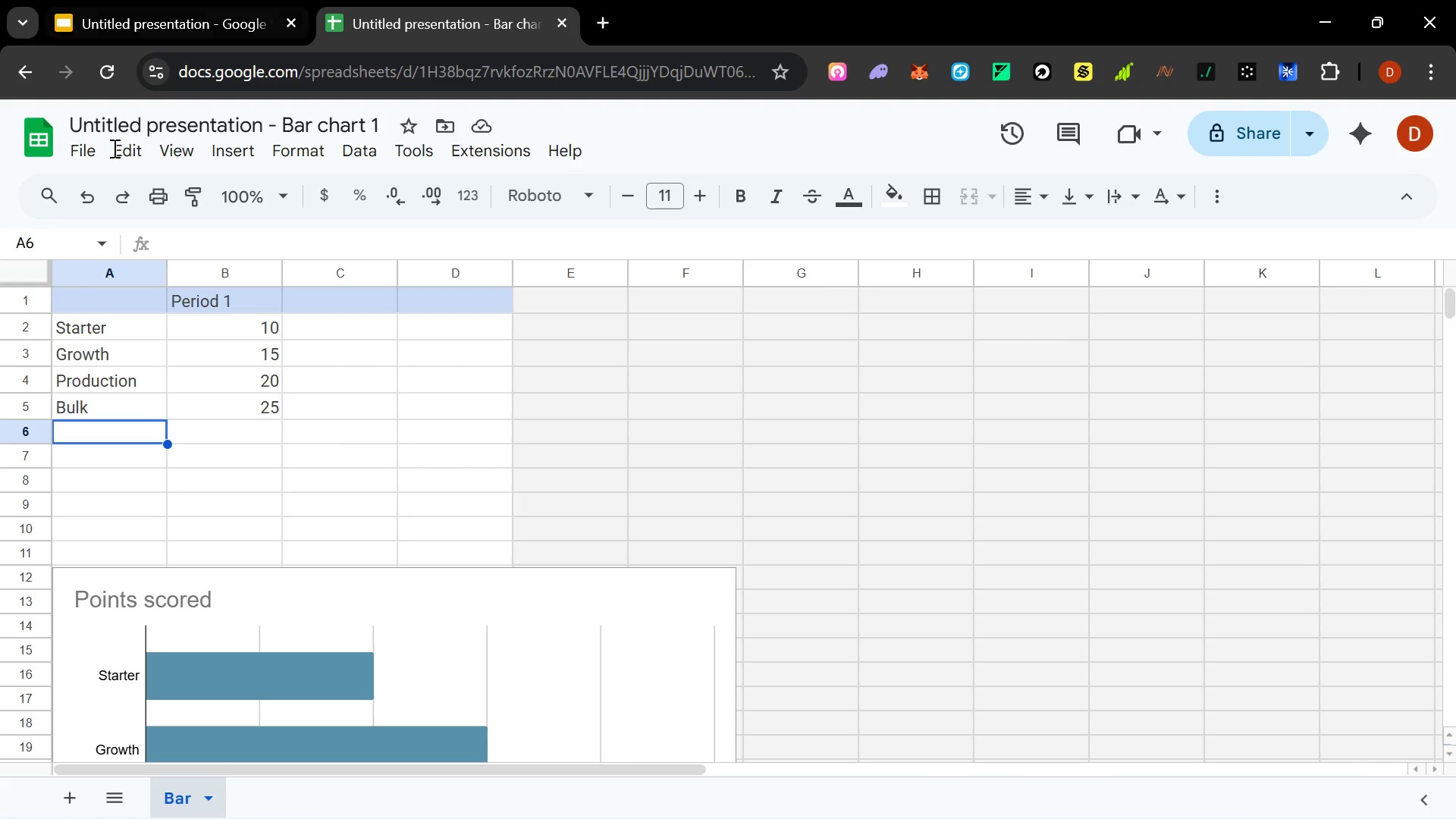 
wait(7.42)
 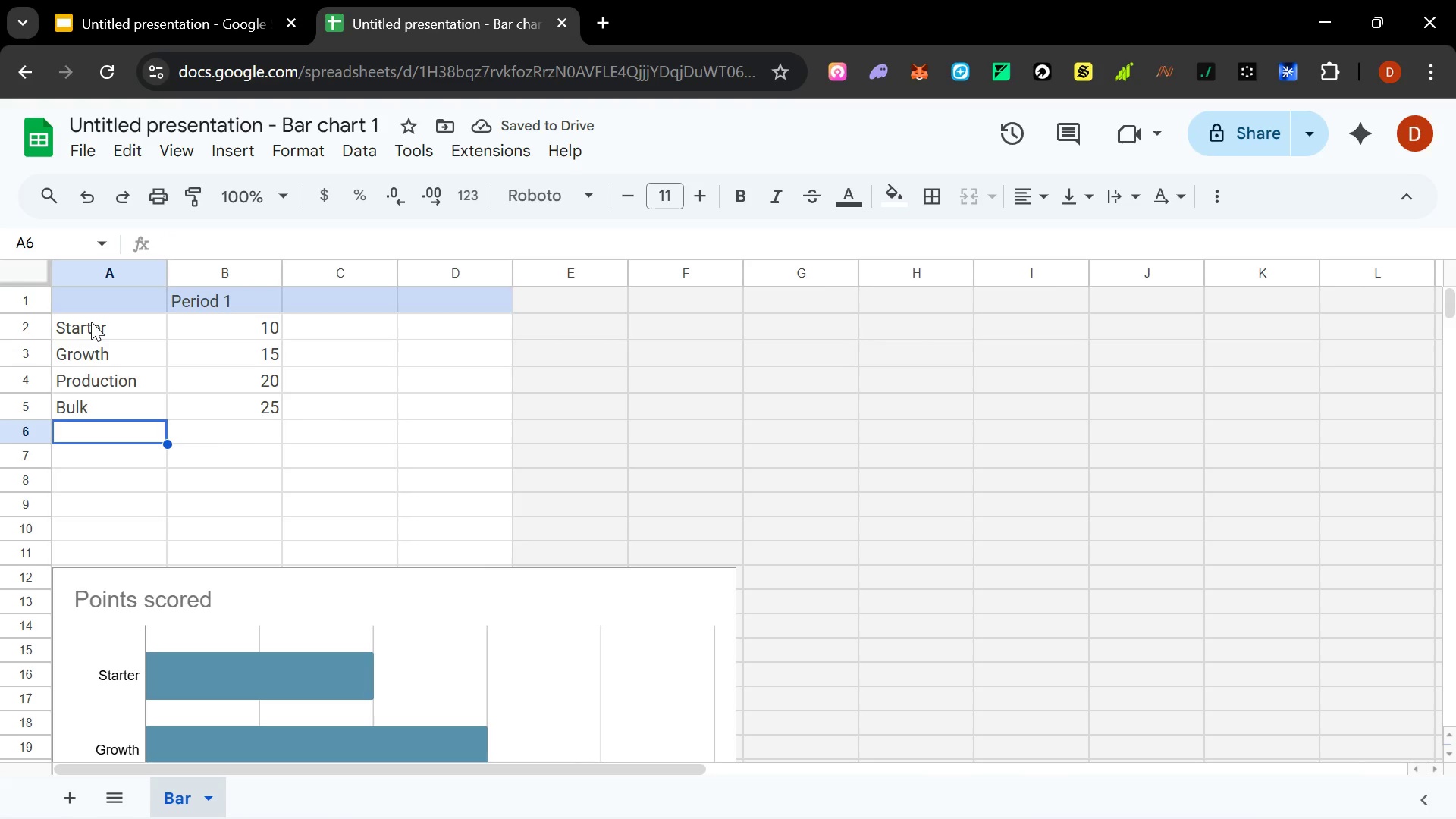 
left_click([711, 372])
 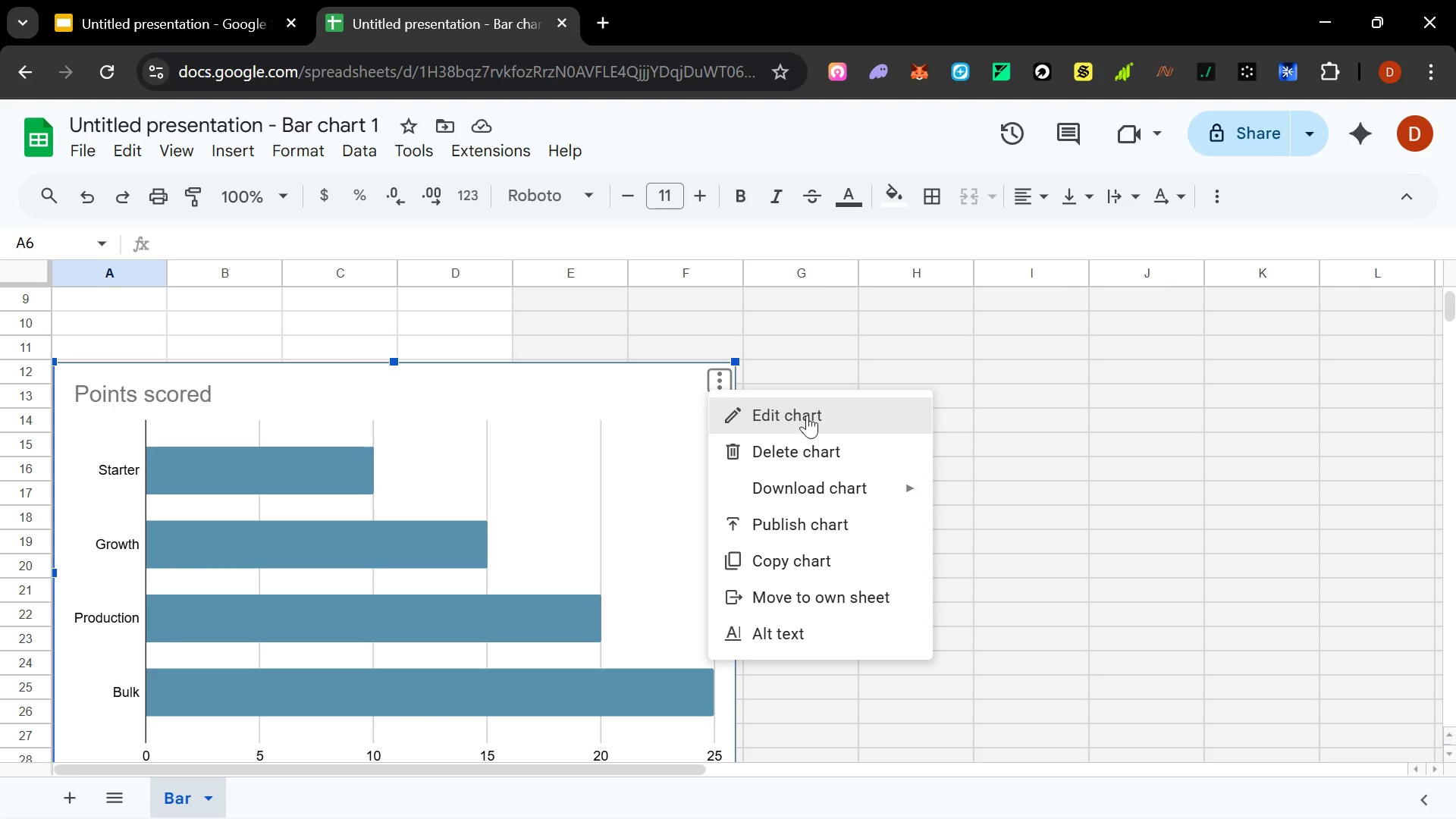 
left_click([808, 415])
 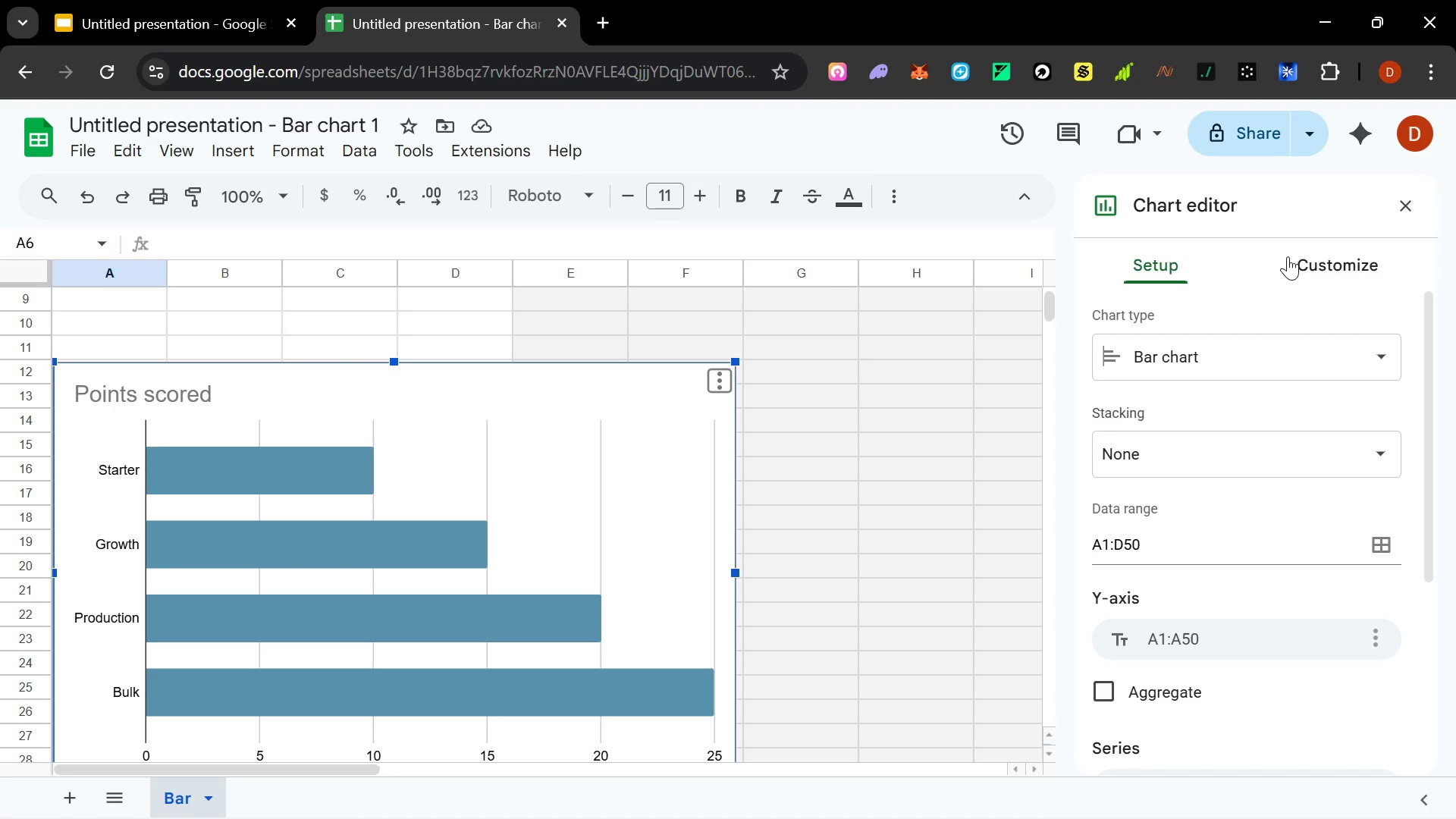 
wait(5.2)
 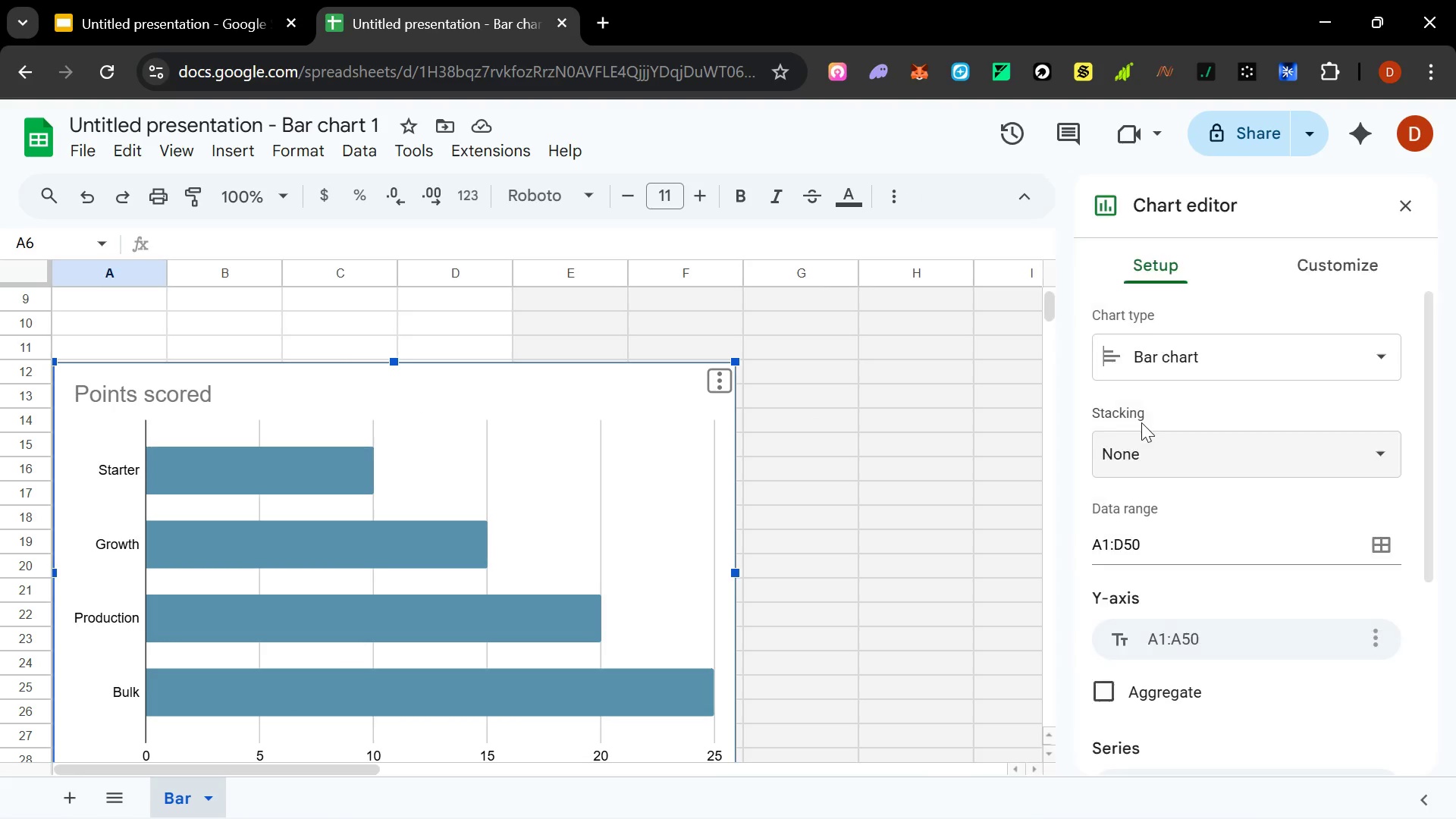 
left_click([1266, 362])
 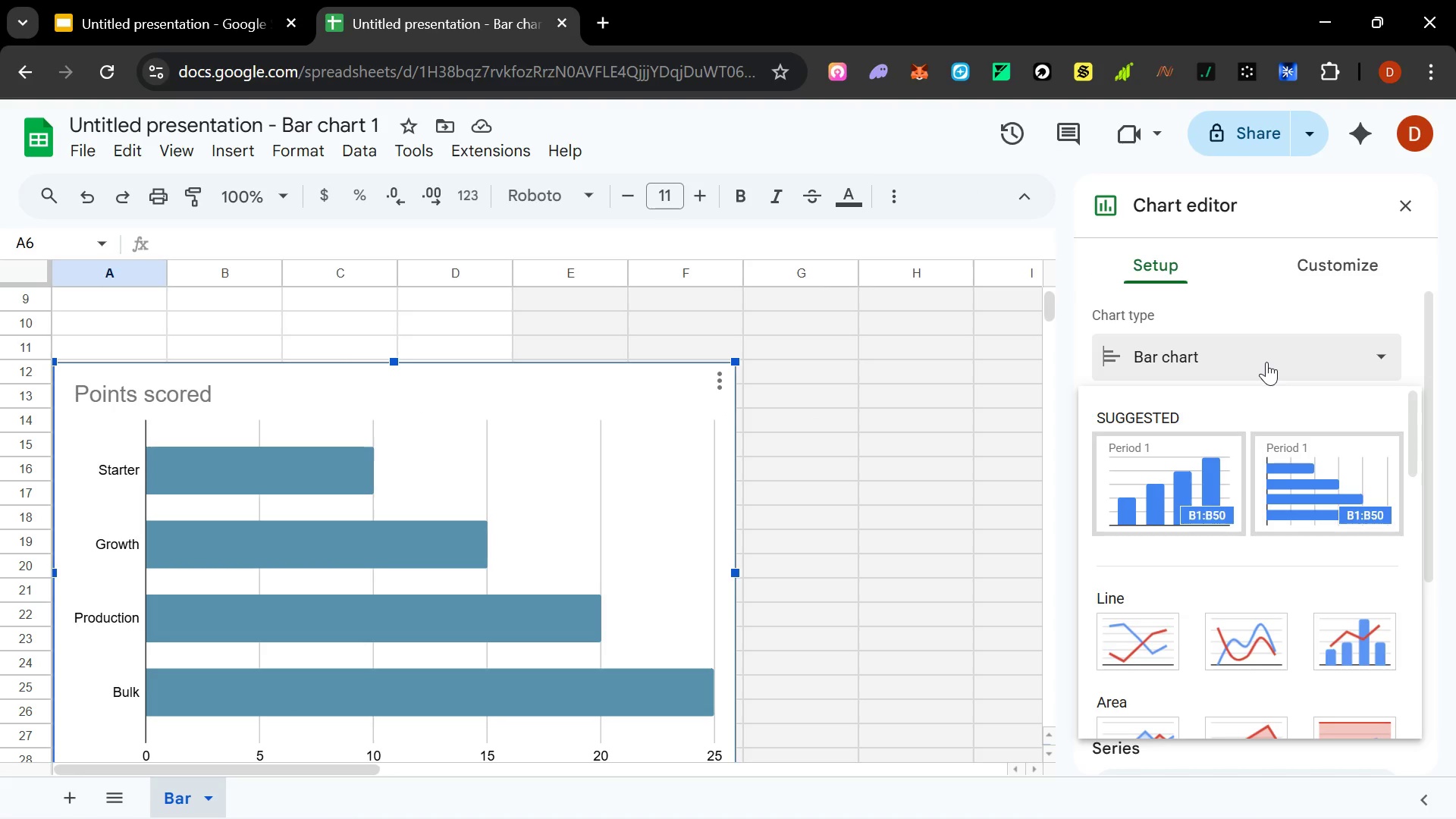 
scroll: coordinate [1235, 435], scroll_direction: down, amount: 4.0
 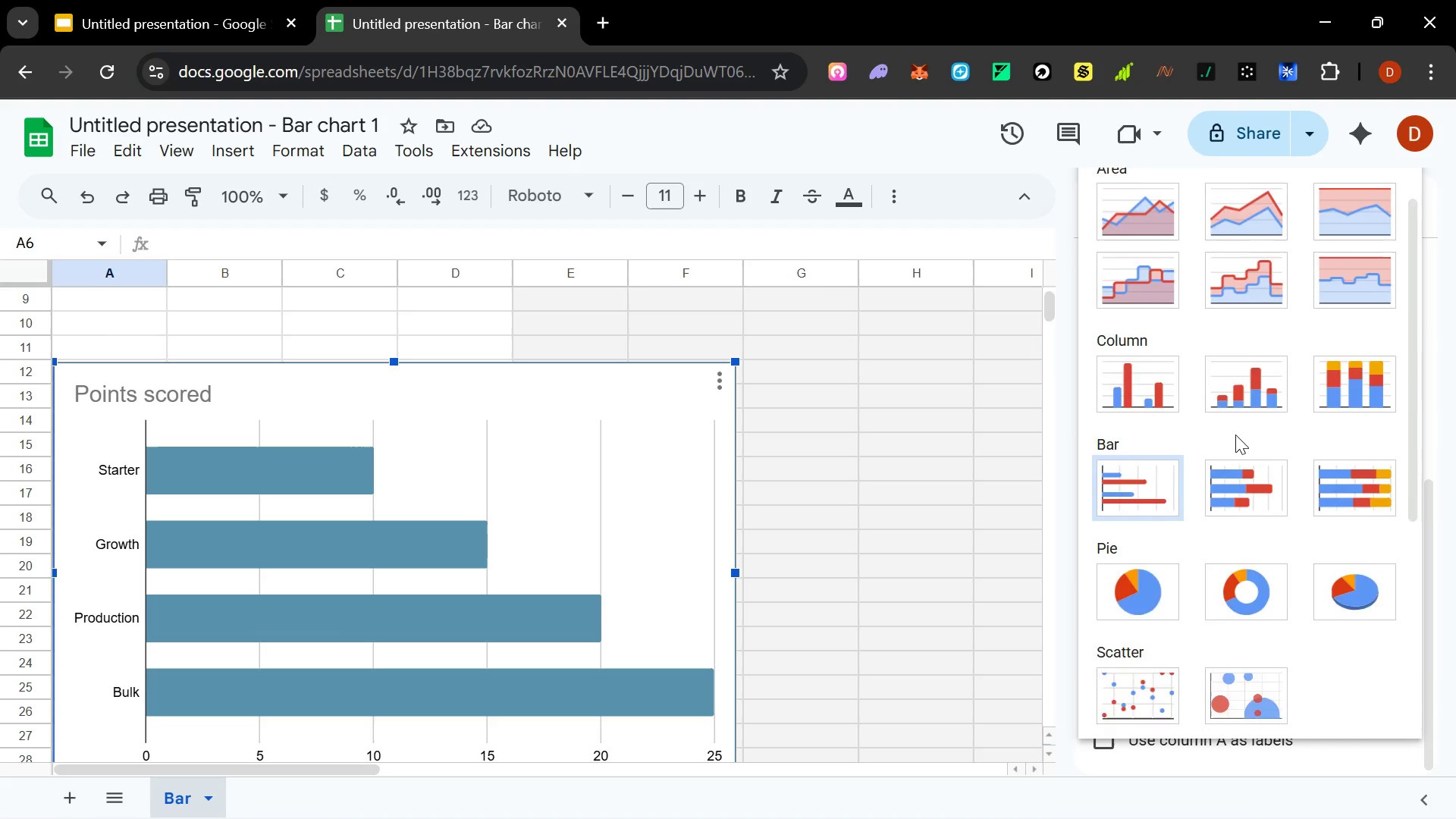 
scroll: coordinate [1235, 431], scroll_direction: up, amount: 5.0
 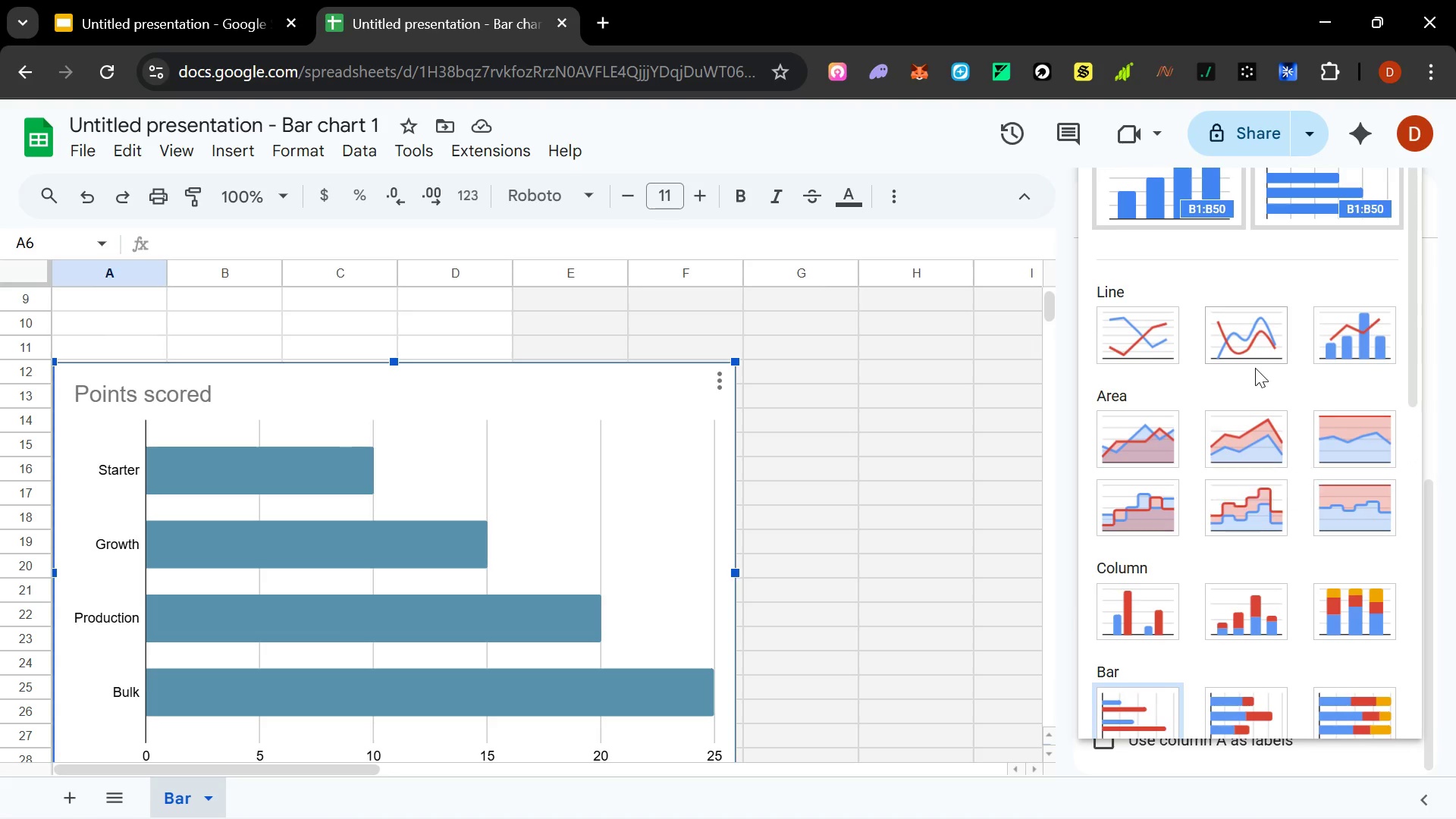 
left_click([988, 407])
 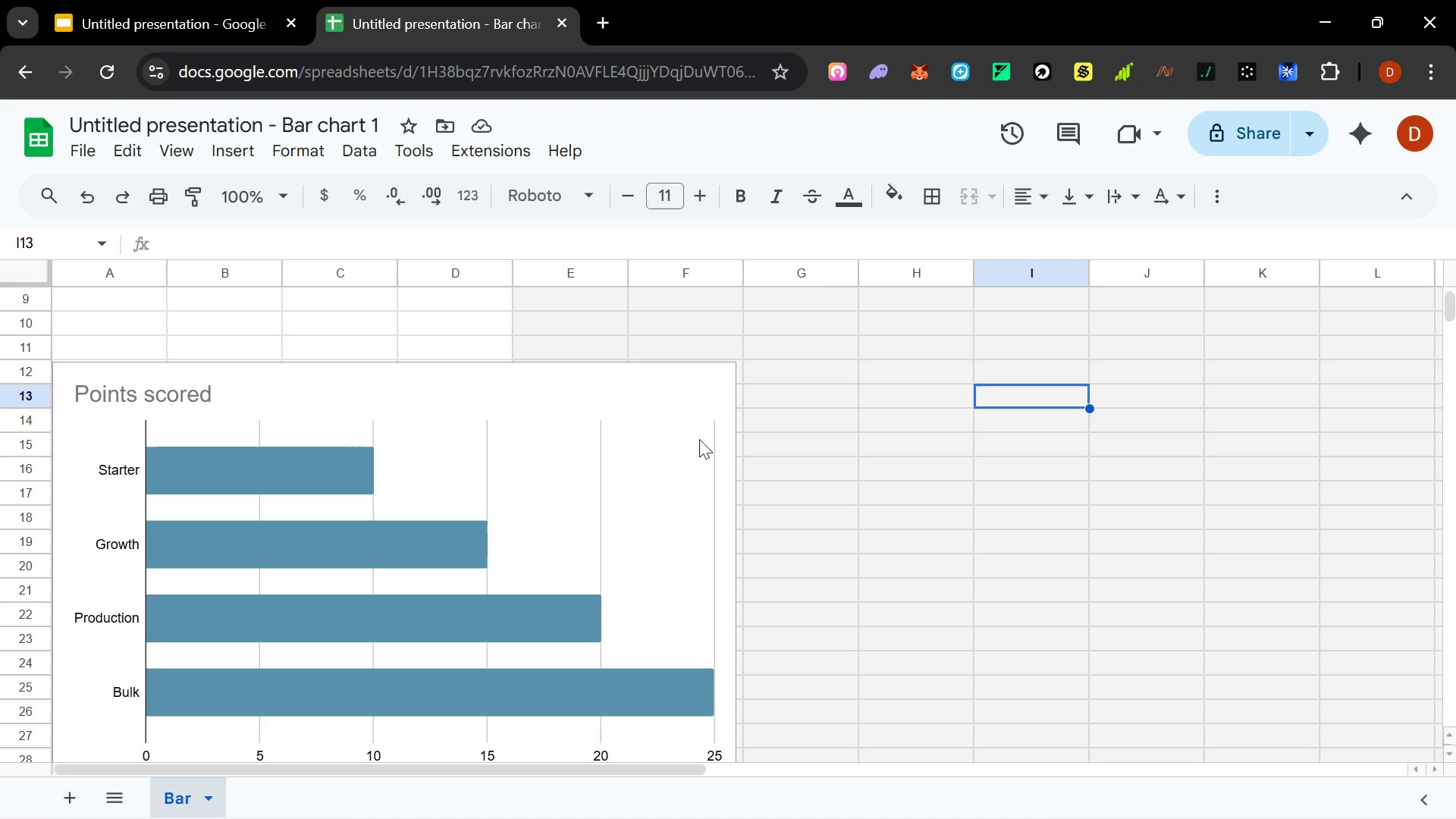 
scroll: coordinate [1169, 297], scroll_direction: up, amount: 11.0
 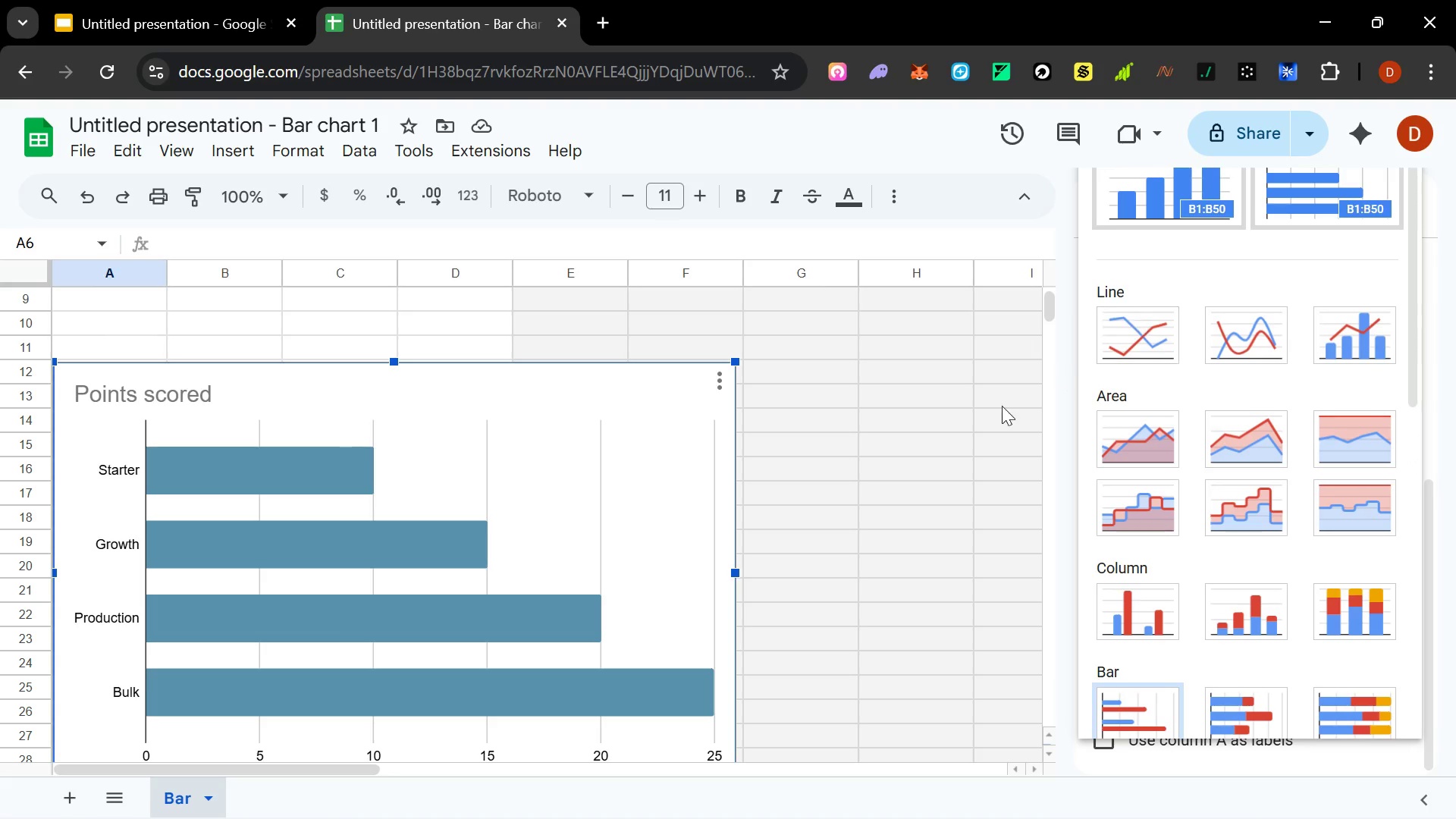 
left_click([626, 435])
 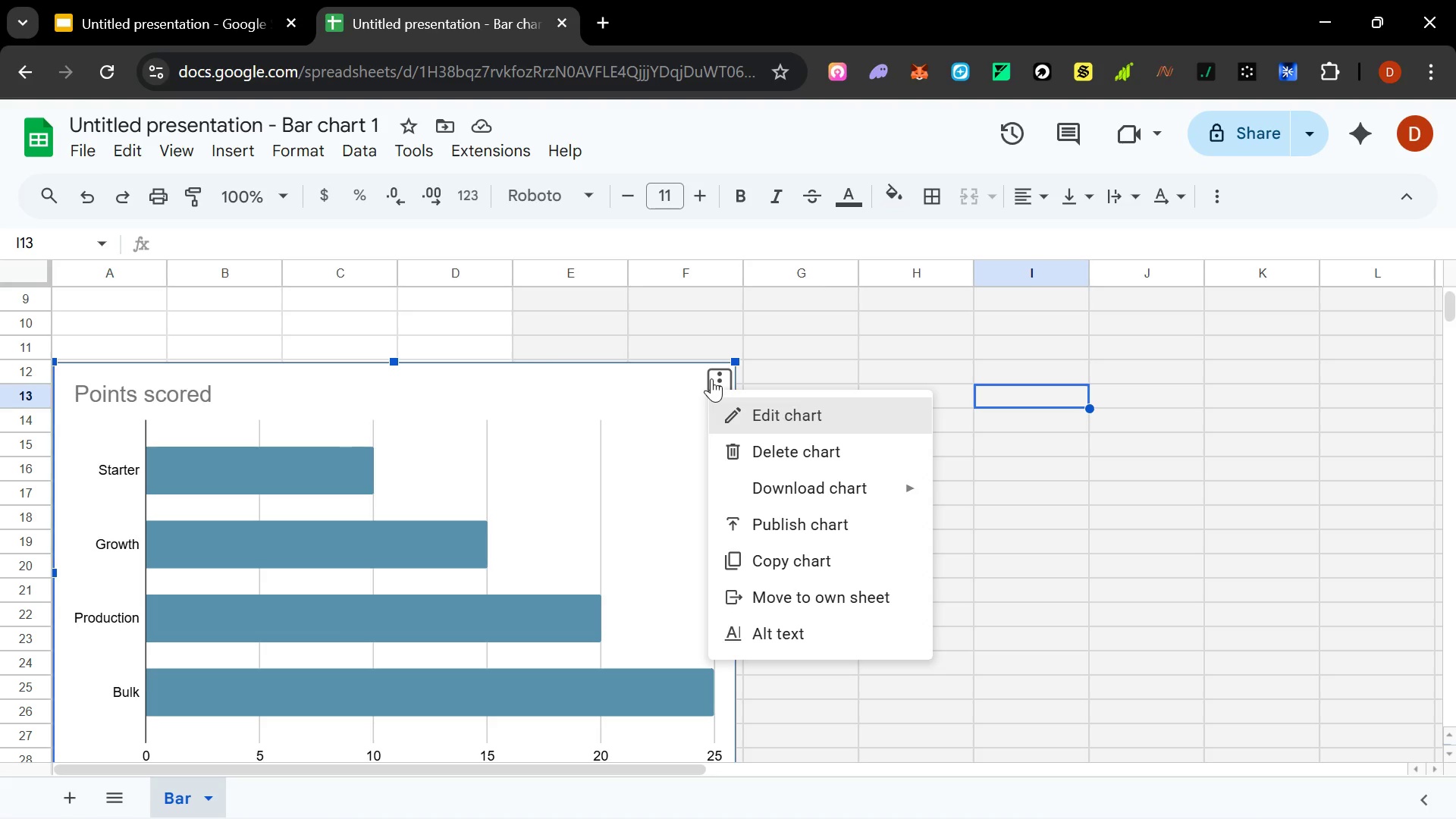 
left_click([801, 413])
 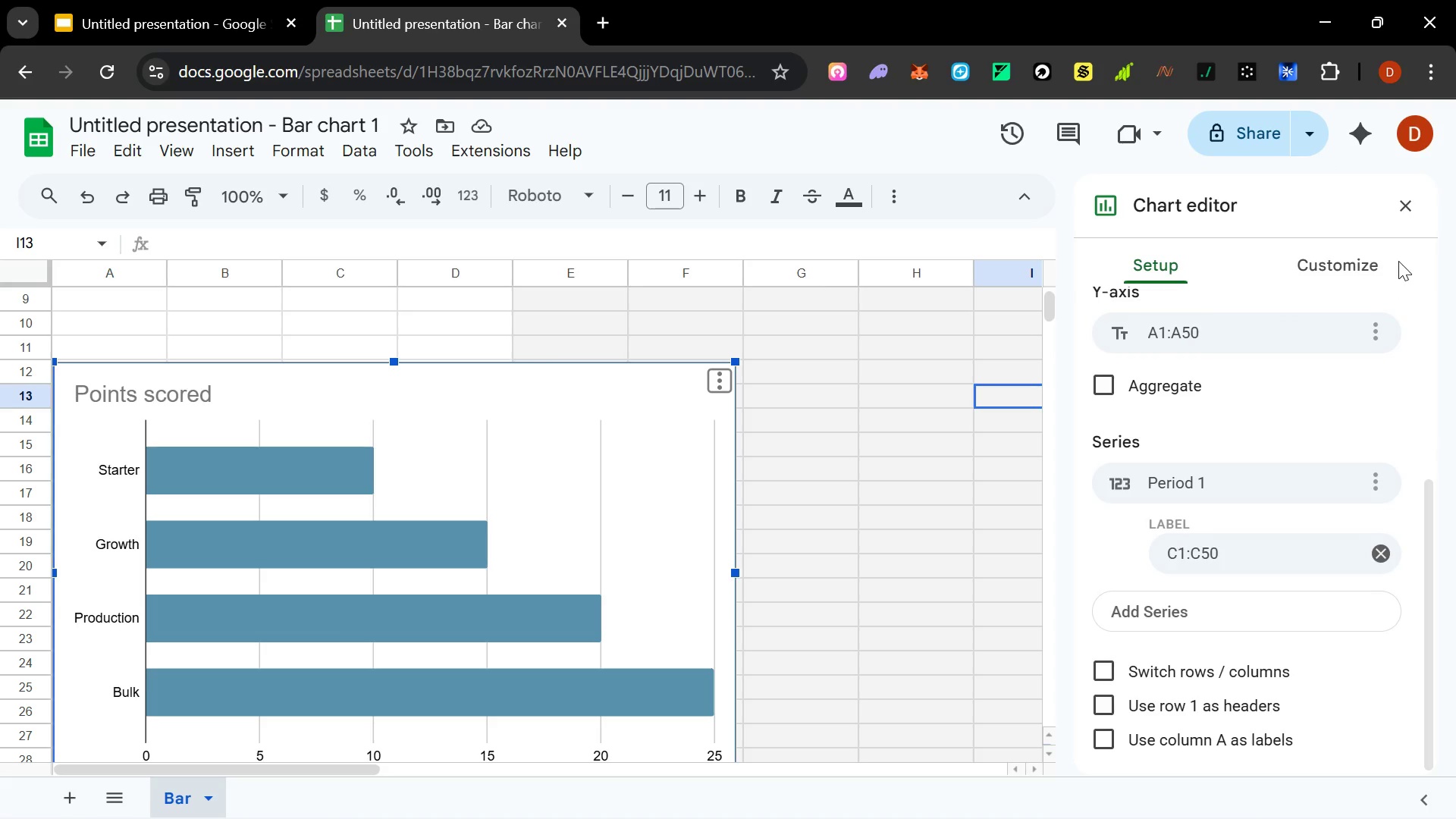 
double_click([1343, 266])
 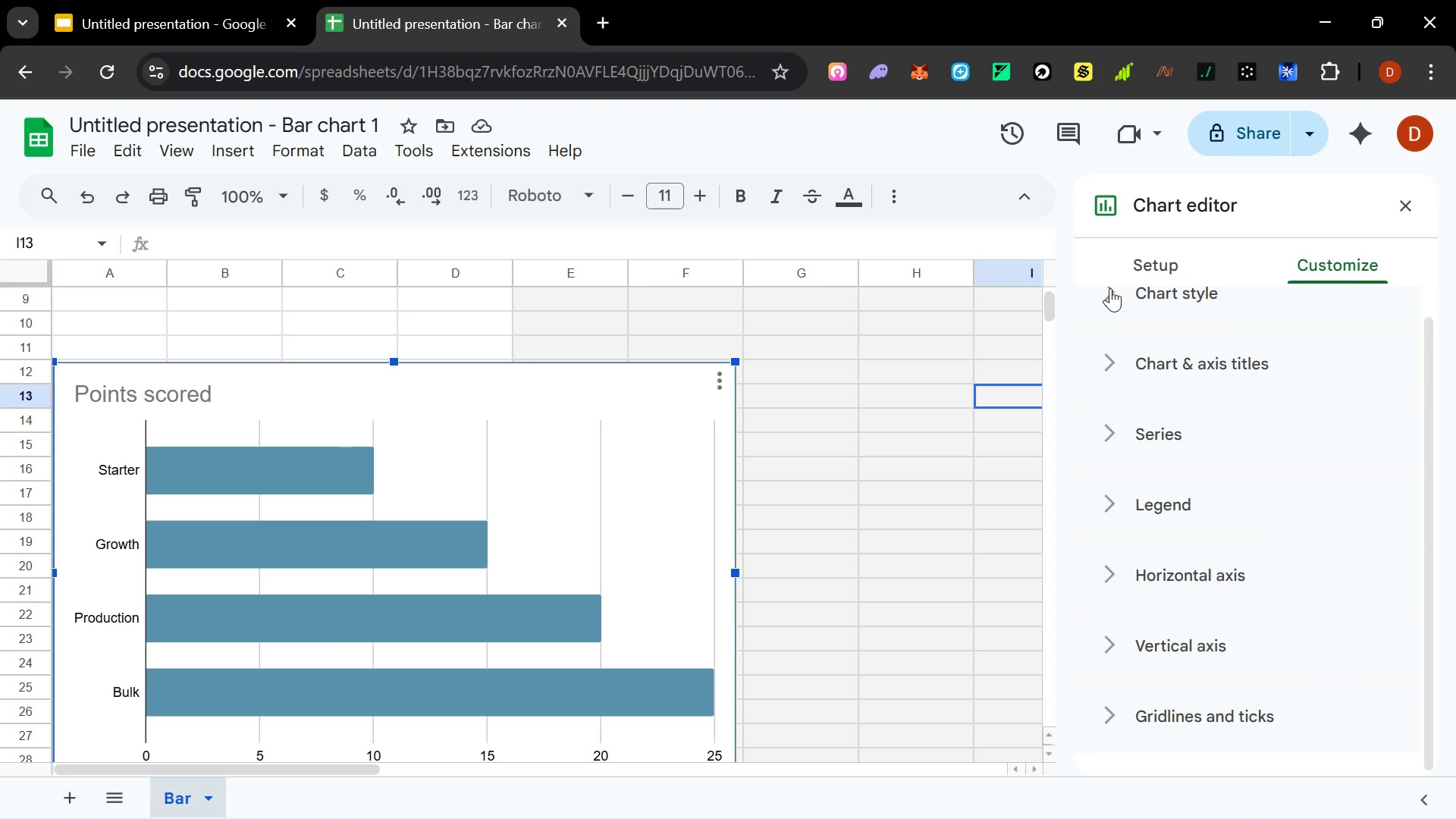 
left_click([1106, 293])
 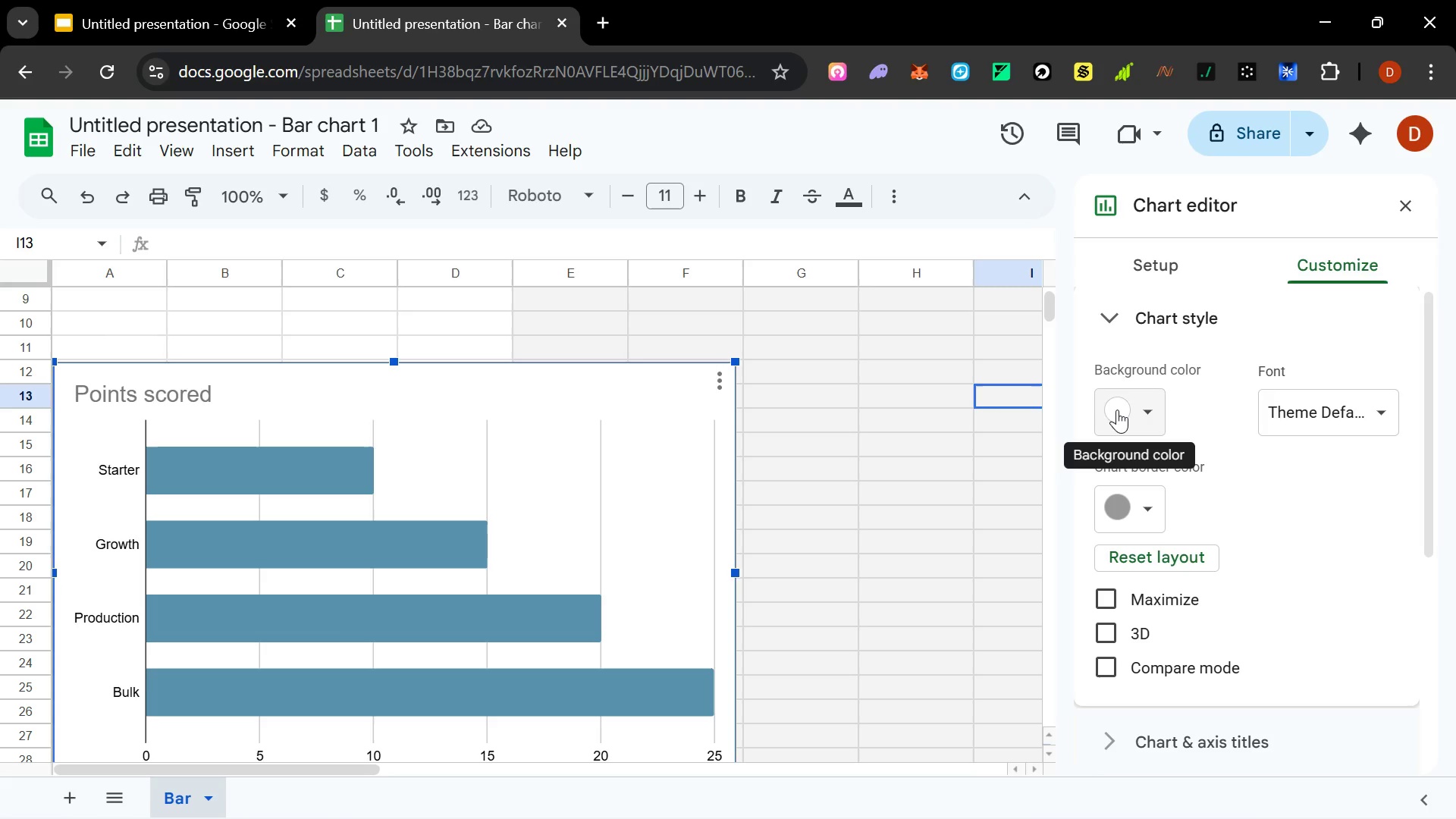 
left_click([1120, 411])
 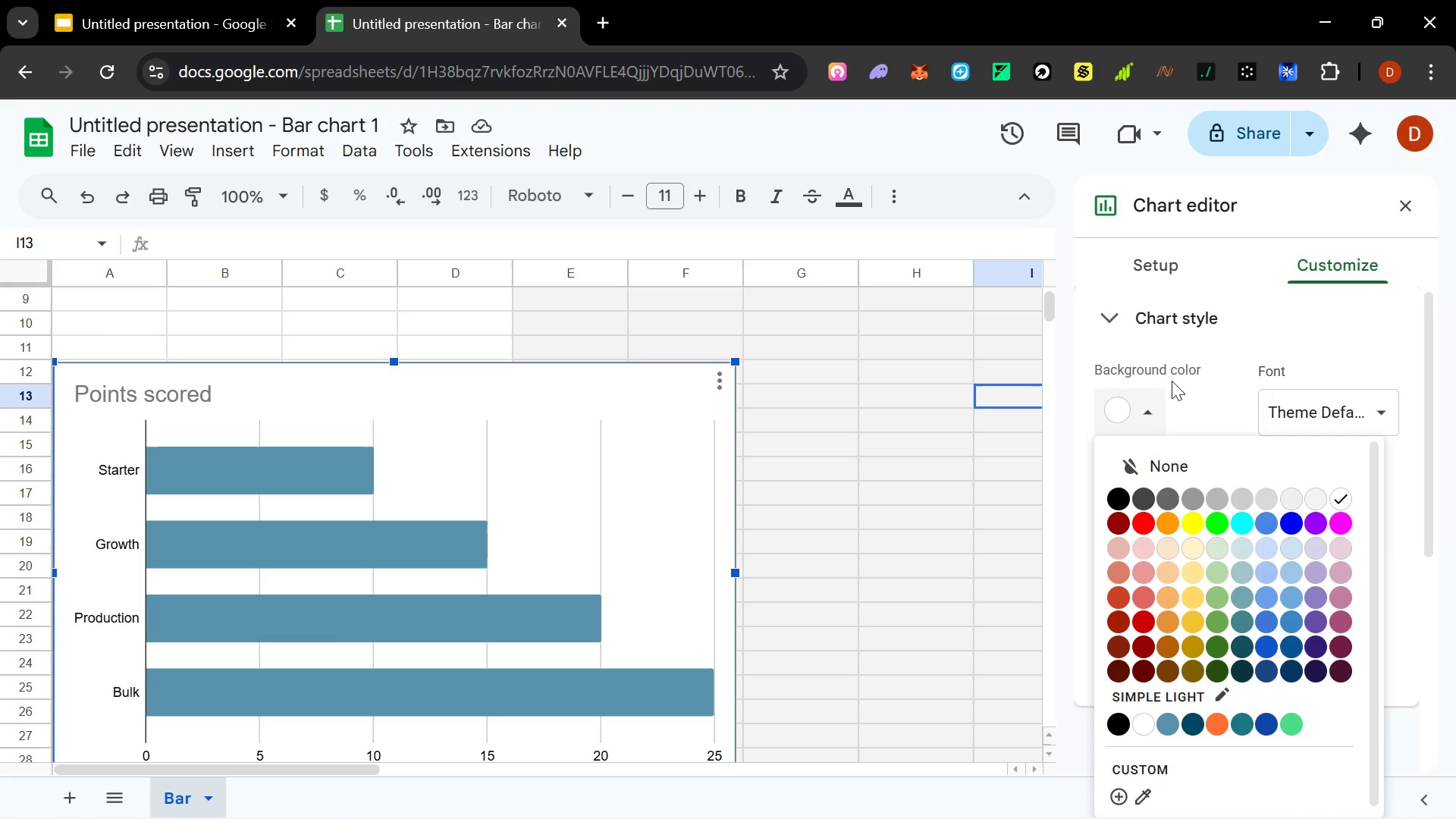 
scroll: coordinate [1260, 621], scroll_direction: down, amount: 2.0
 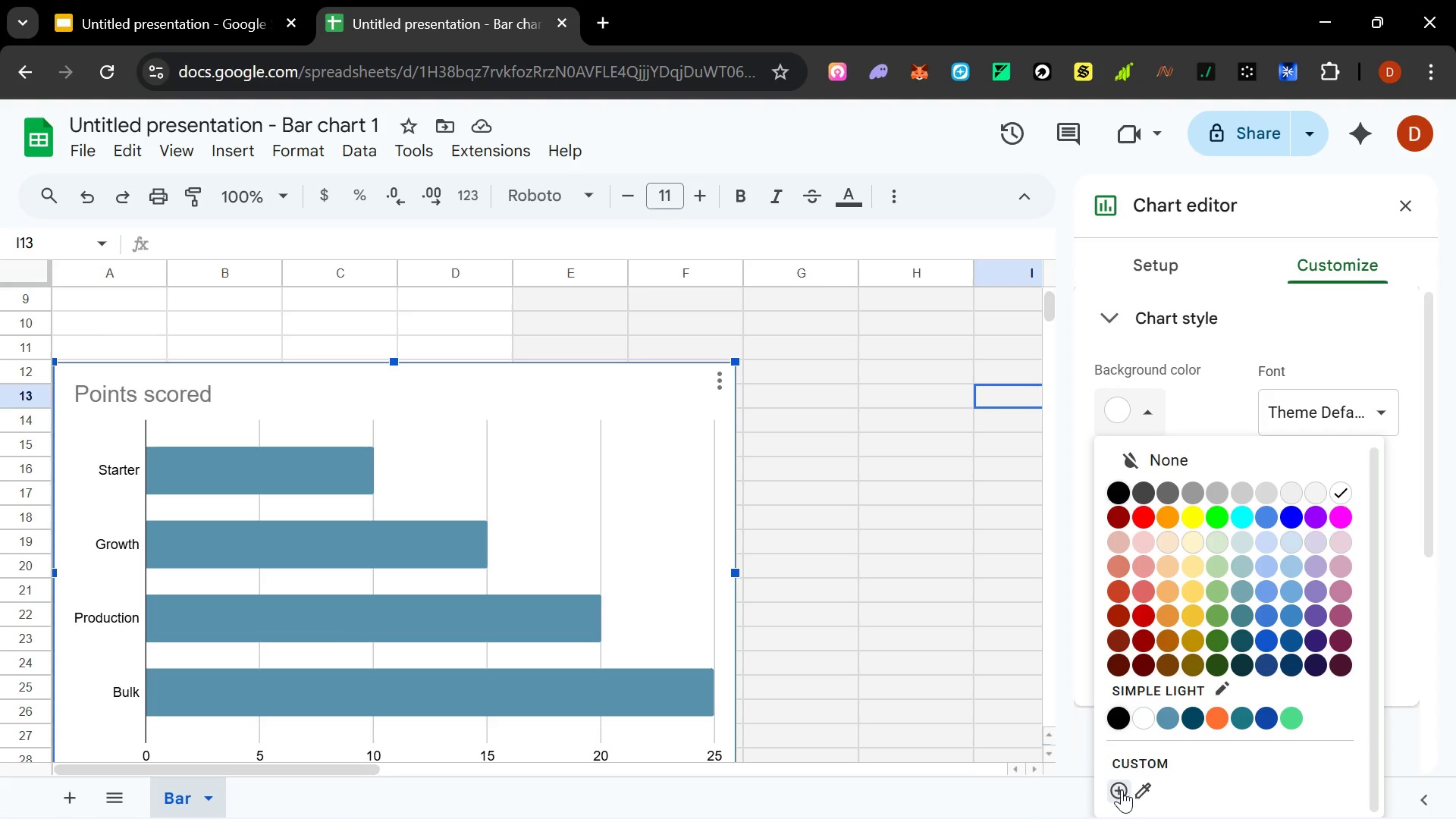 
left_click([1122, 789])
 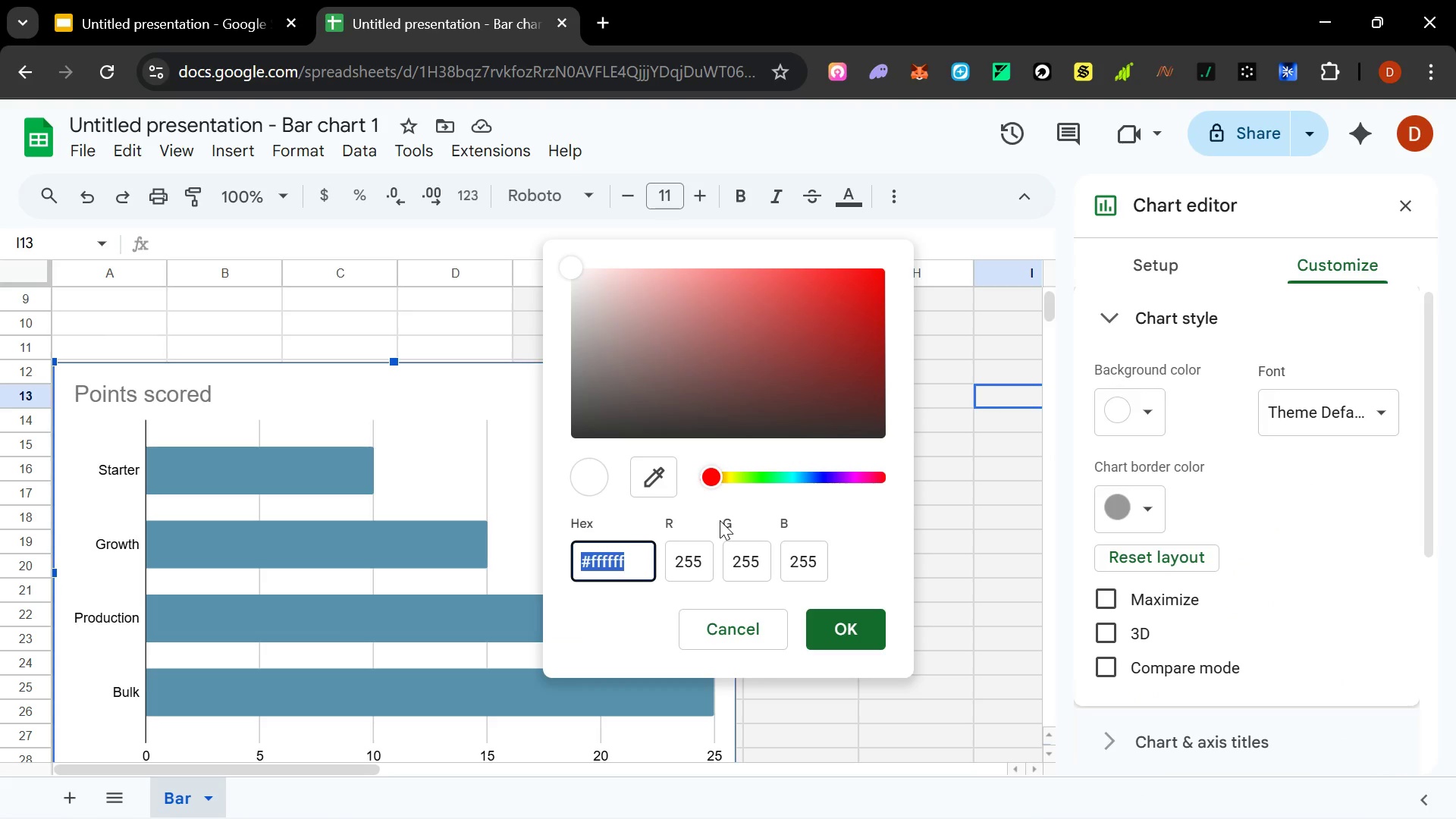 
wait(35.58)
 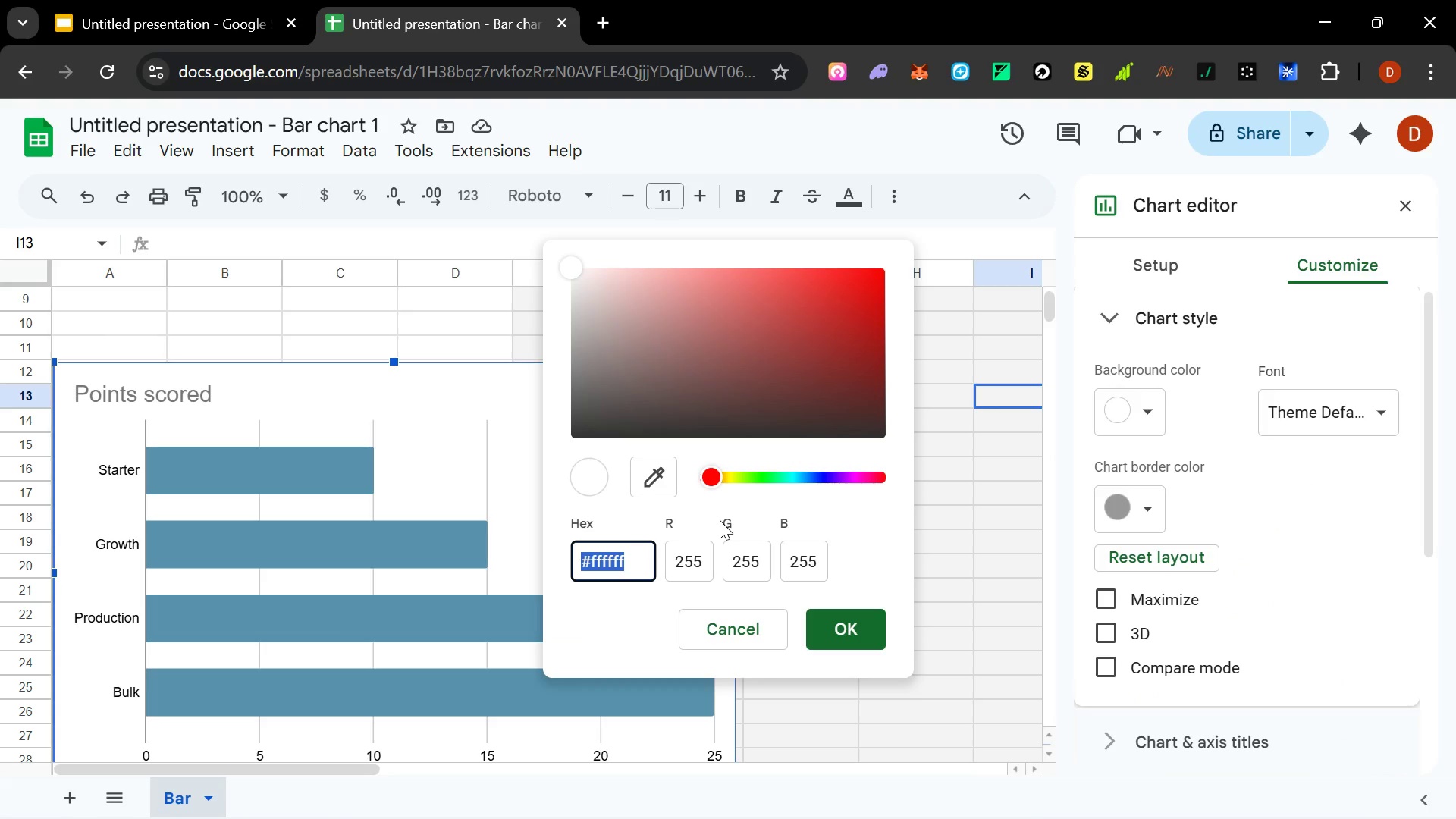 
type(f84ec)
 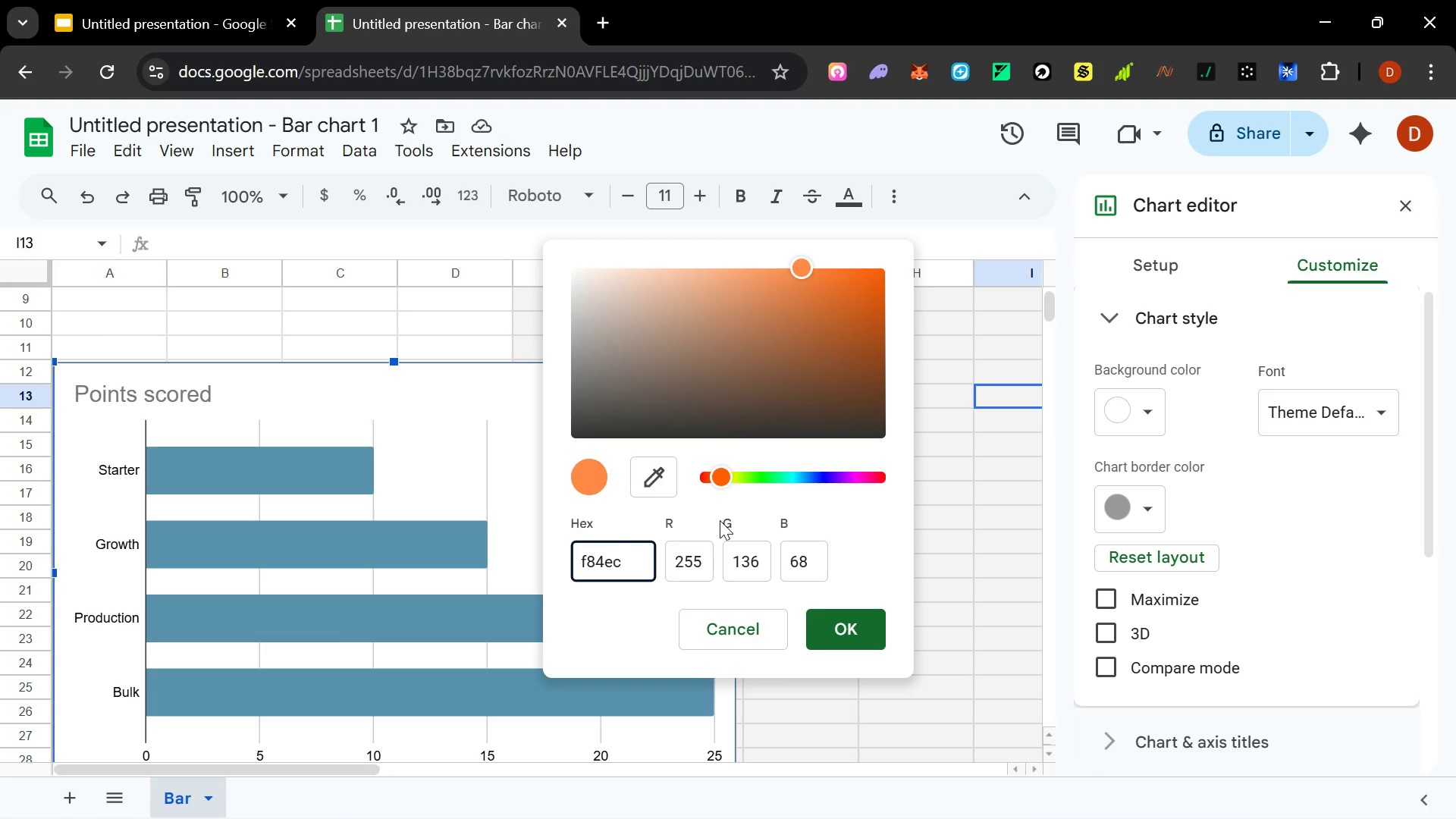 
key(Enter)
 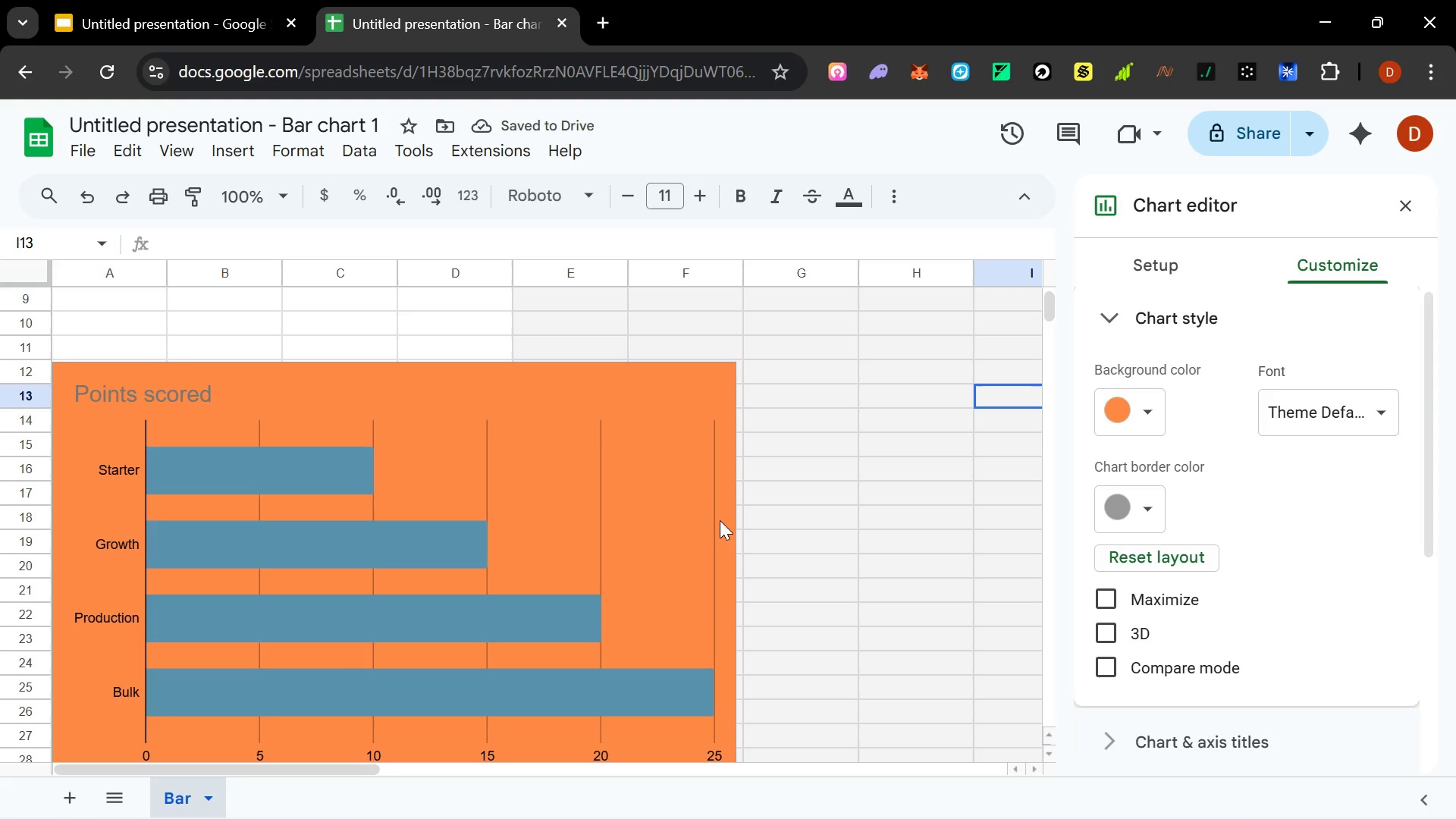 
wait(5.66)
 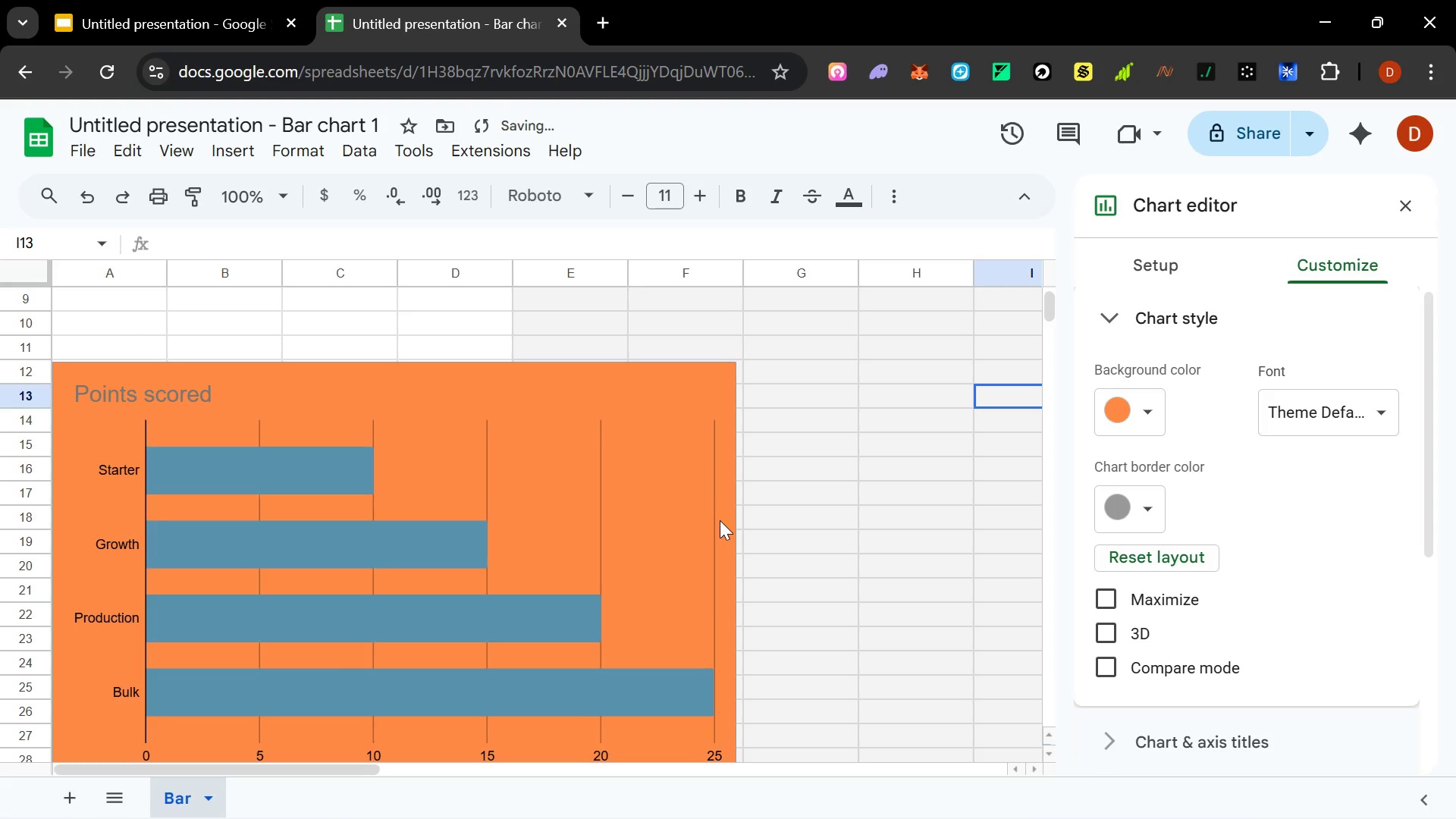 
left_click([1153, 410])
 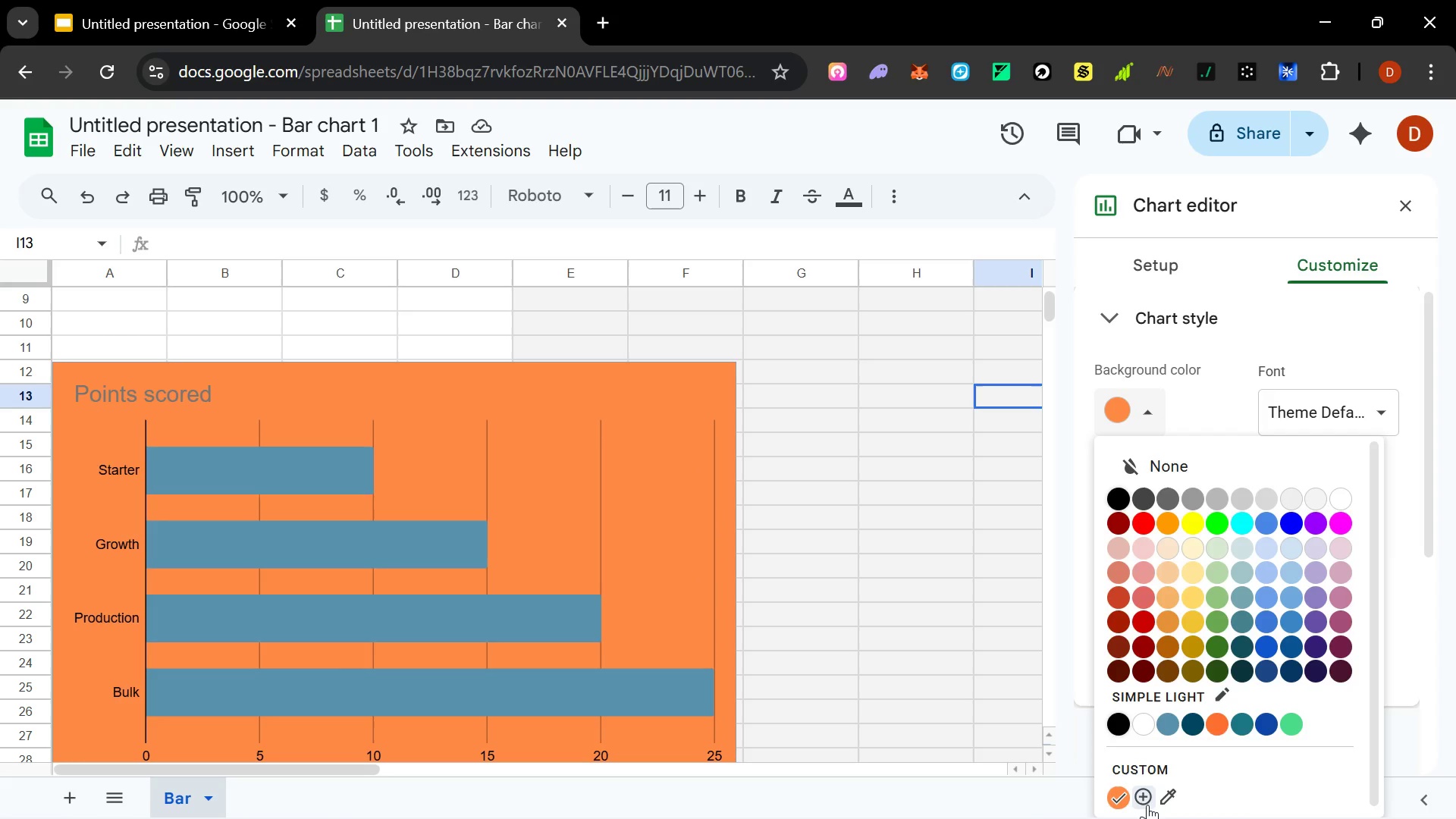 
left_click([1147, 801])
 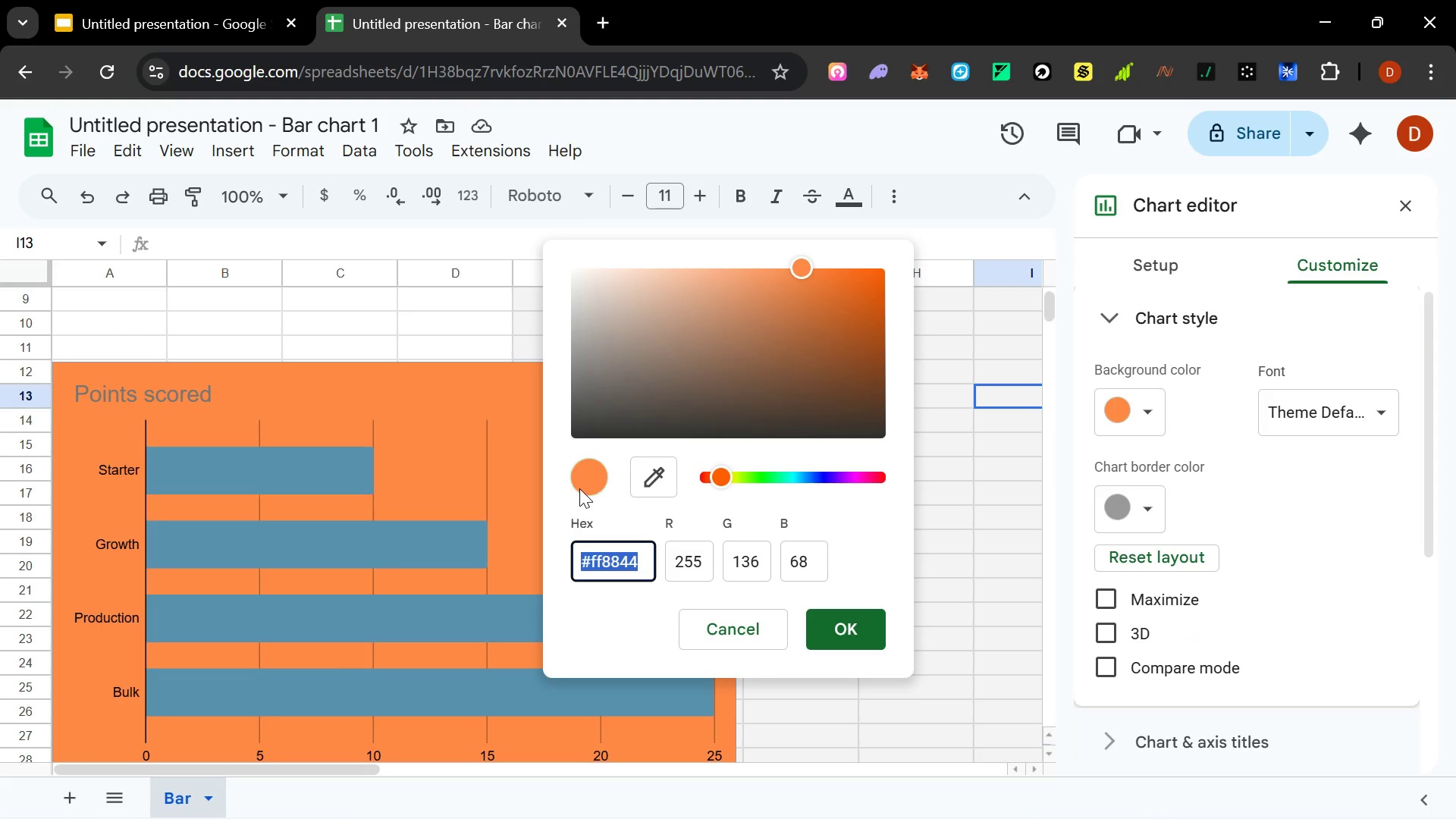 
type(f8f4ec)
 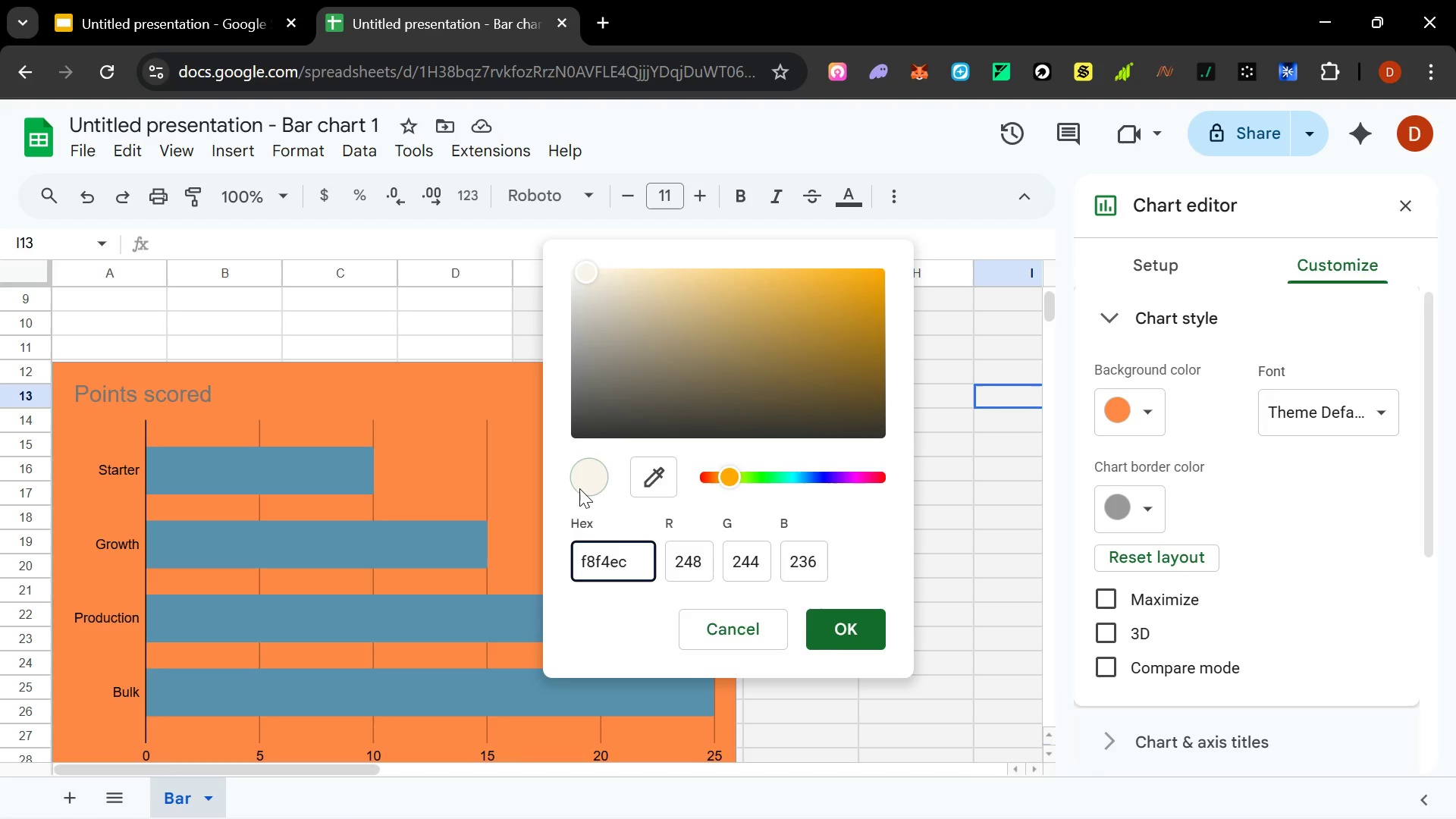 
key(Enter)
 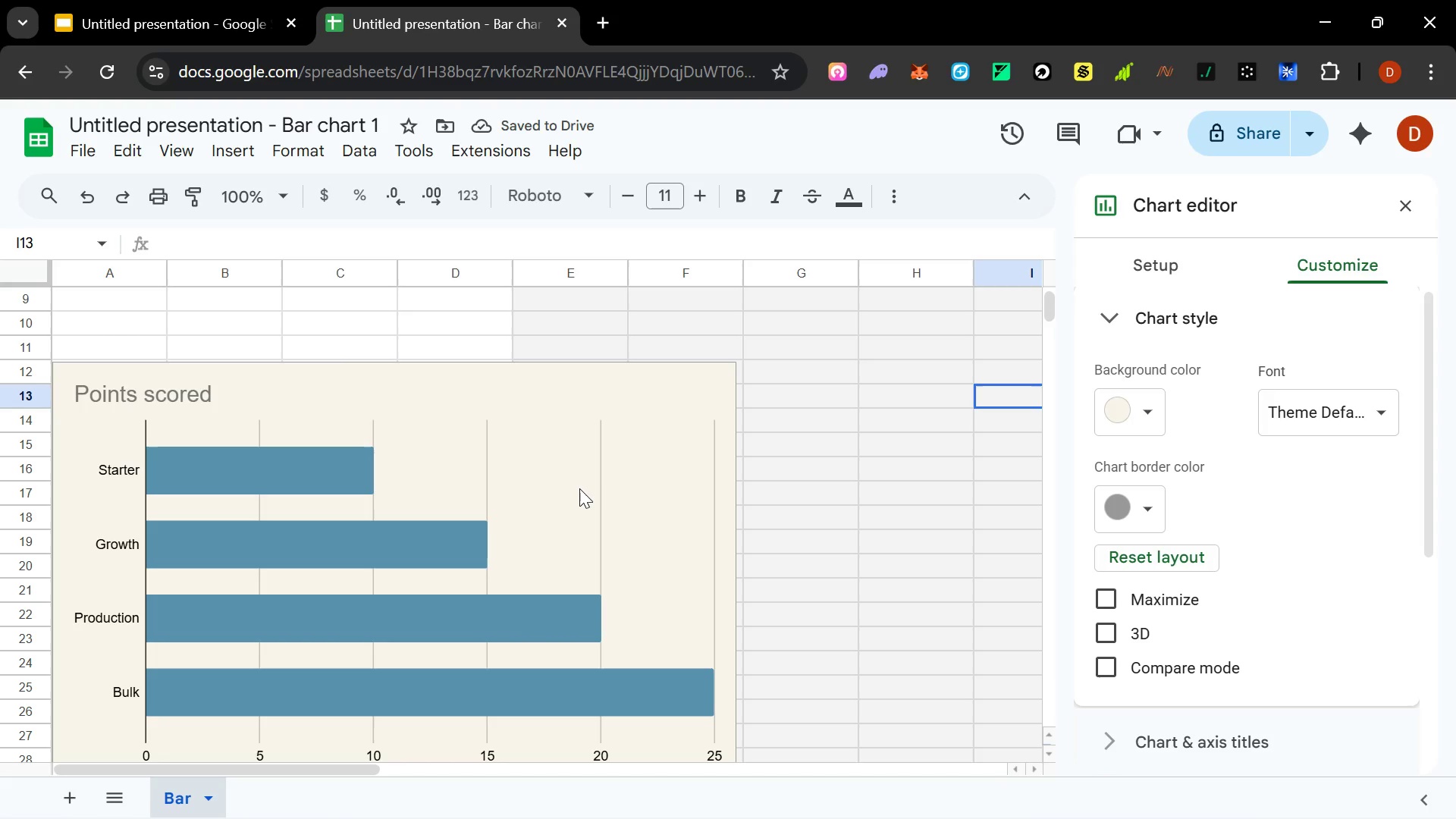 
wait(8.66)
 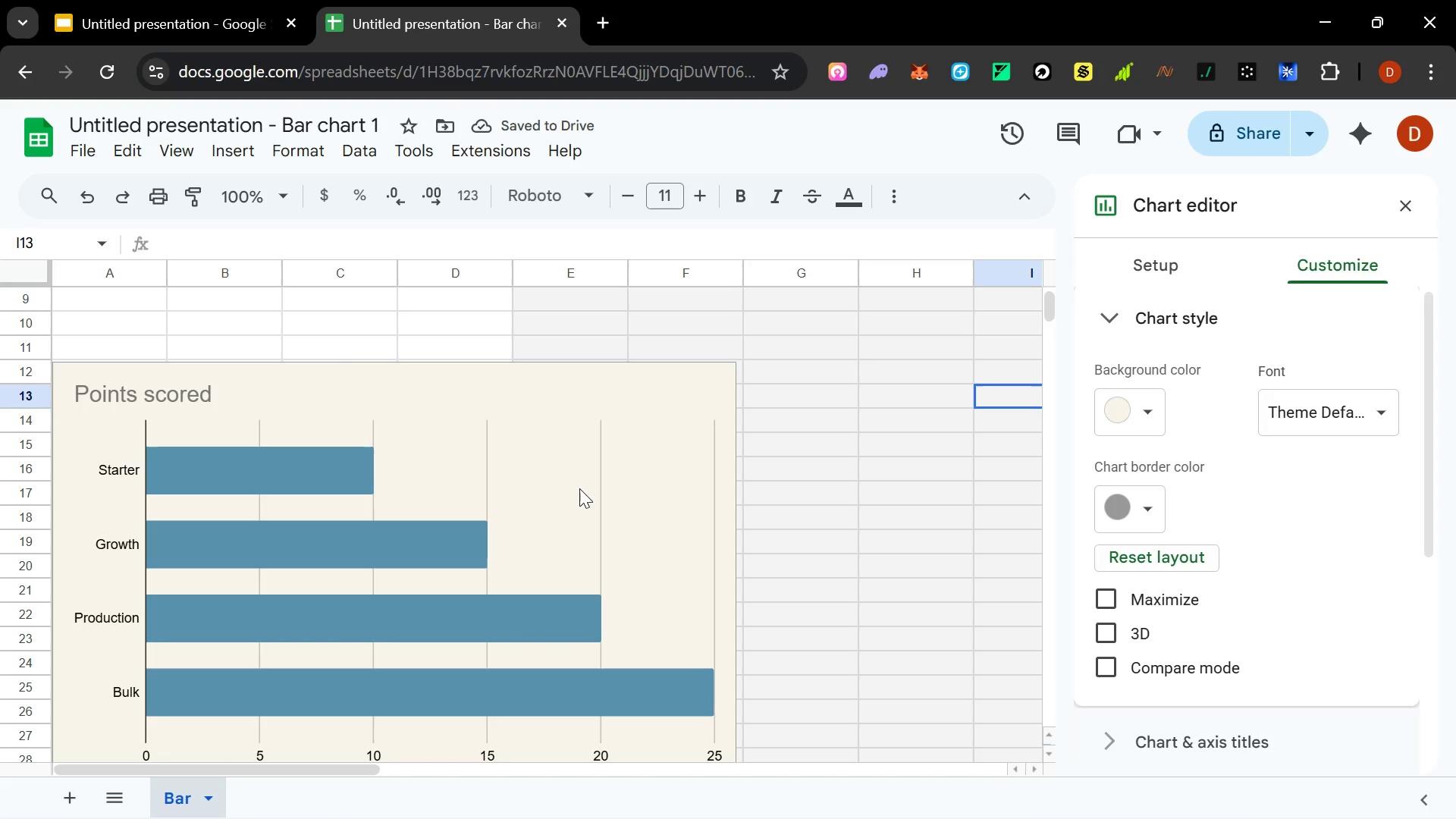 
scroll: coordinate [1174, 602], scroll_direction: down, amount: 2.0
 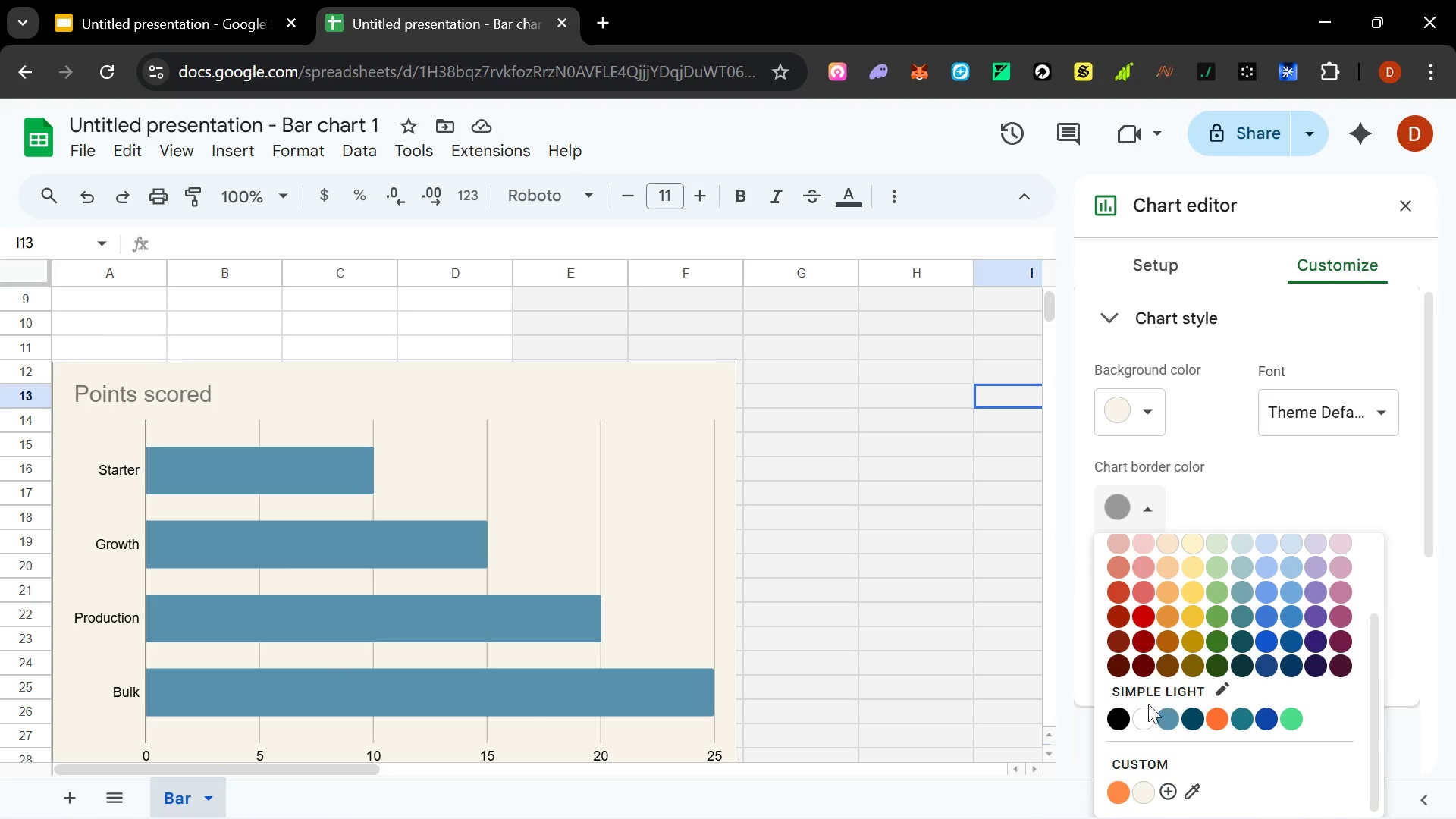 
mouse_move([1141, 784])
 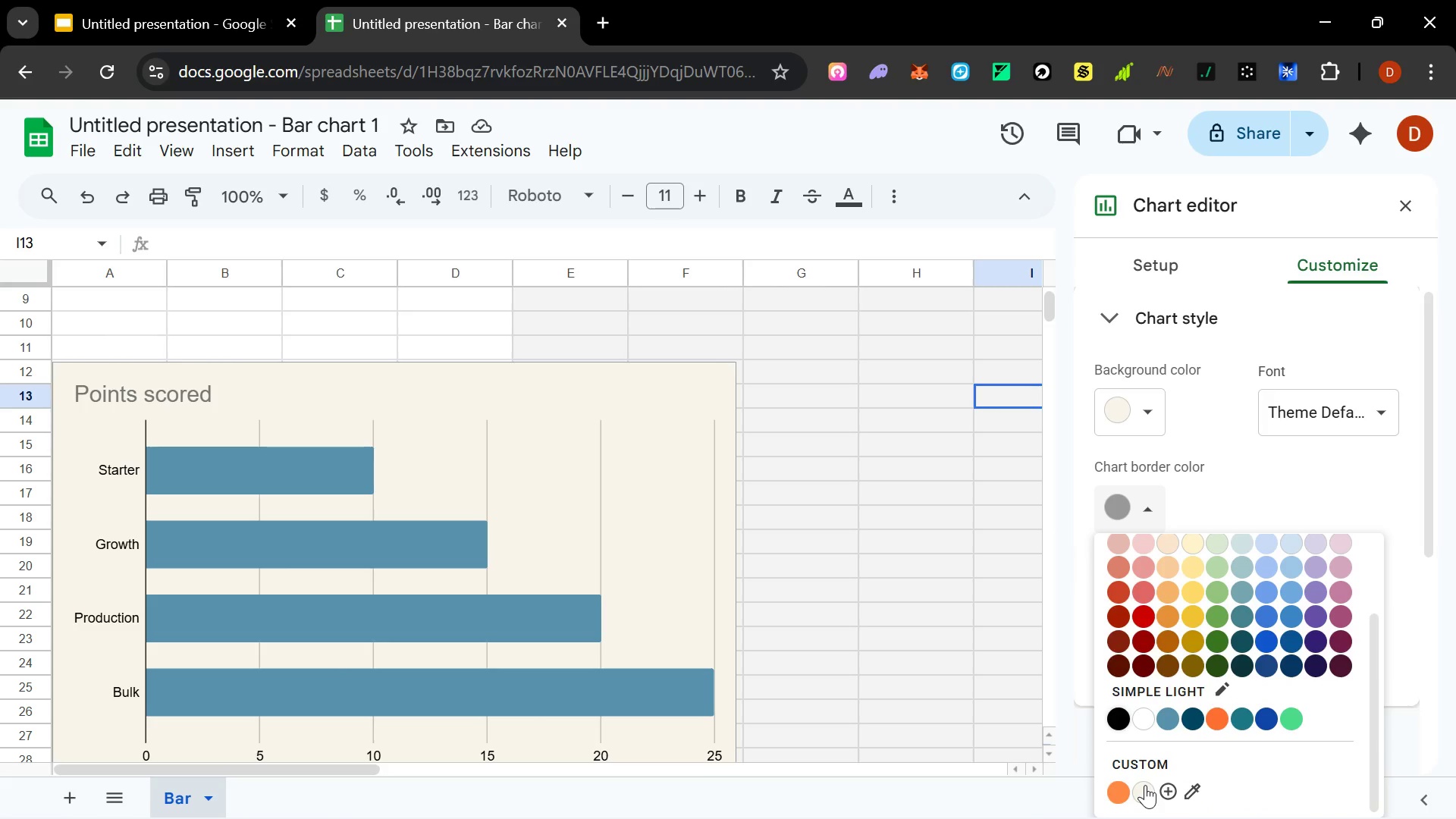 
left_click([1145, 785])
 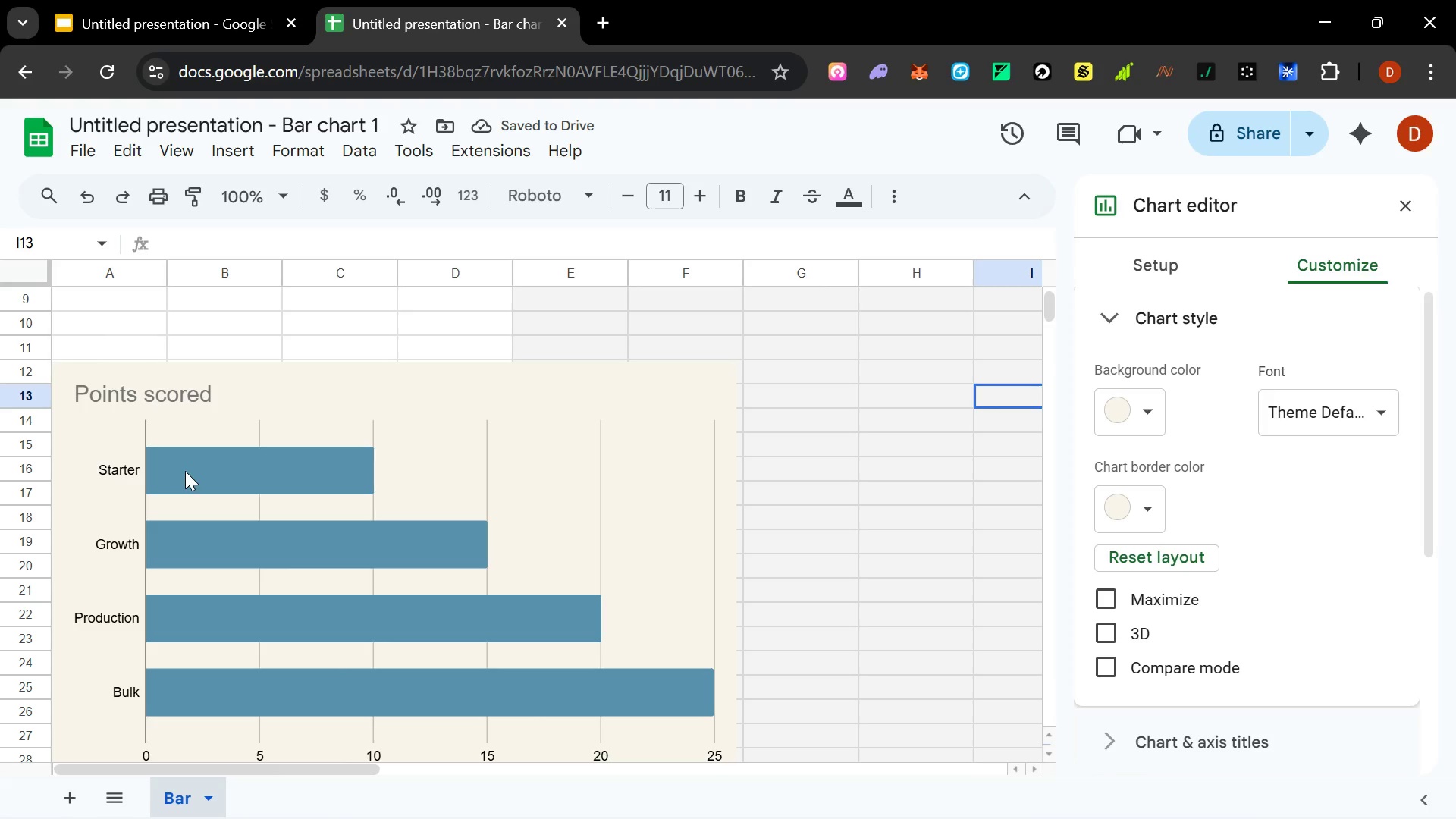 
wait(6.06)
 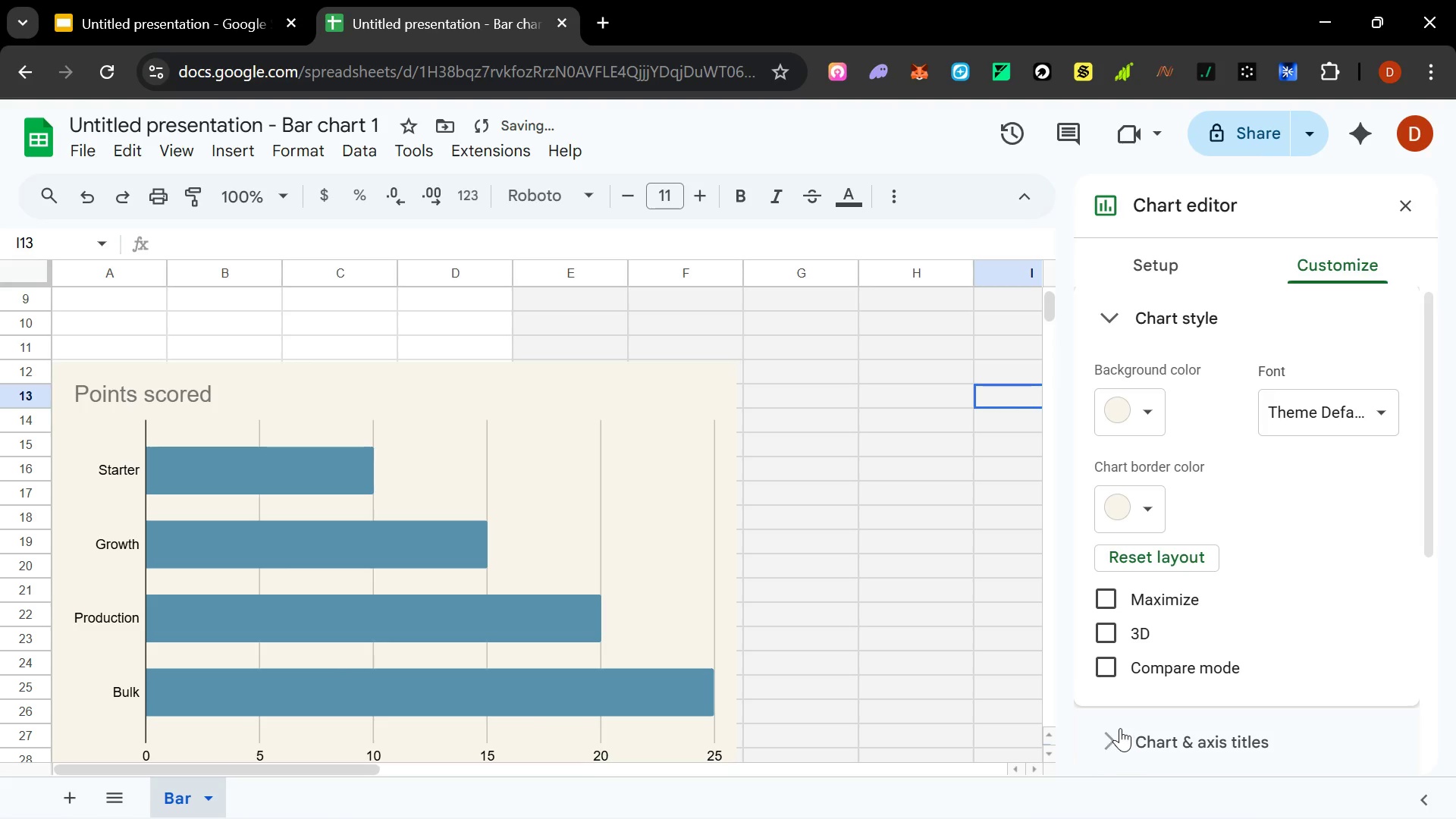 
left_click([227, 20])
 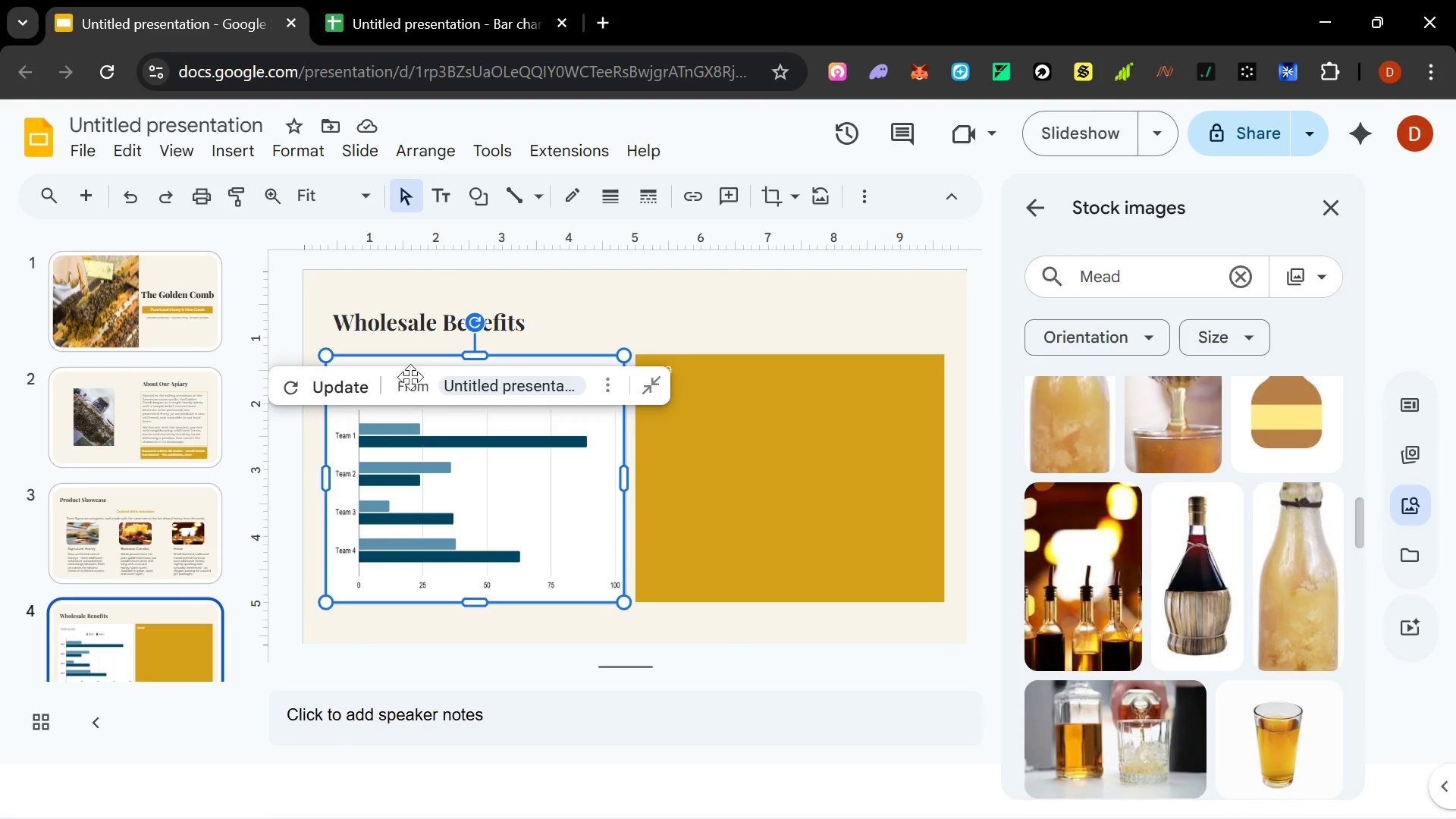 
left_click_drag(start_coordinate=[411, 27], to_coordinate=[218, 478])
 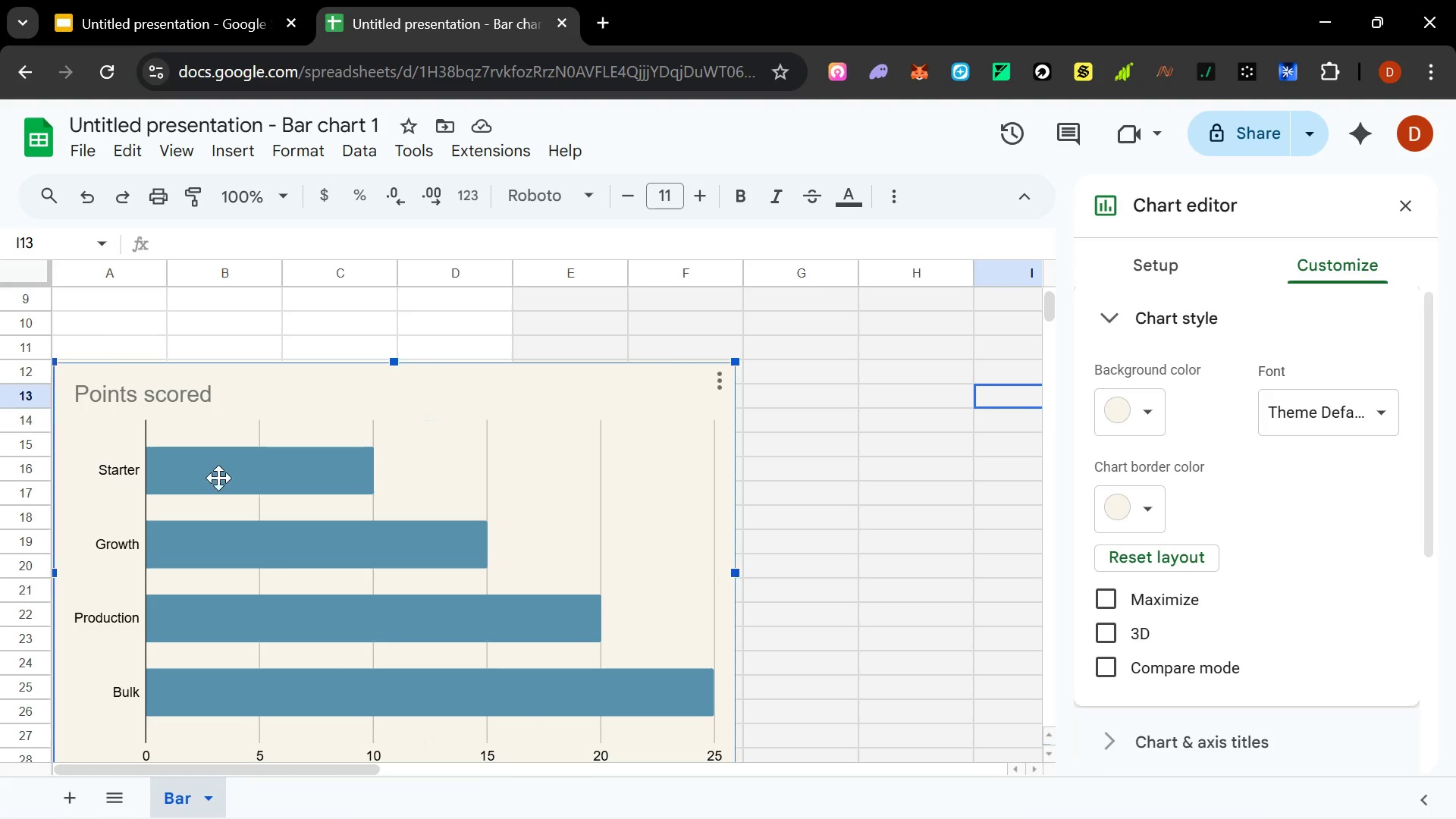 
double_click([218, 478])
 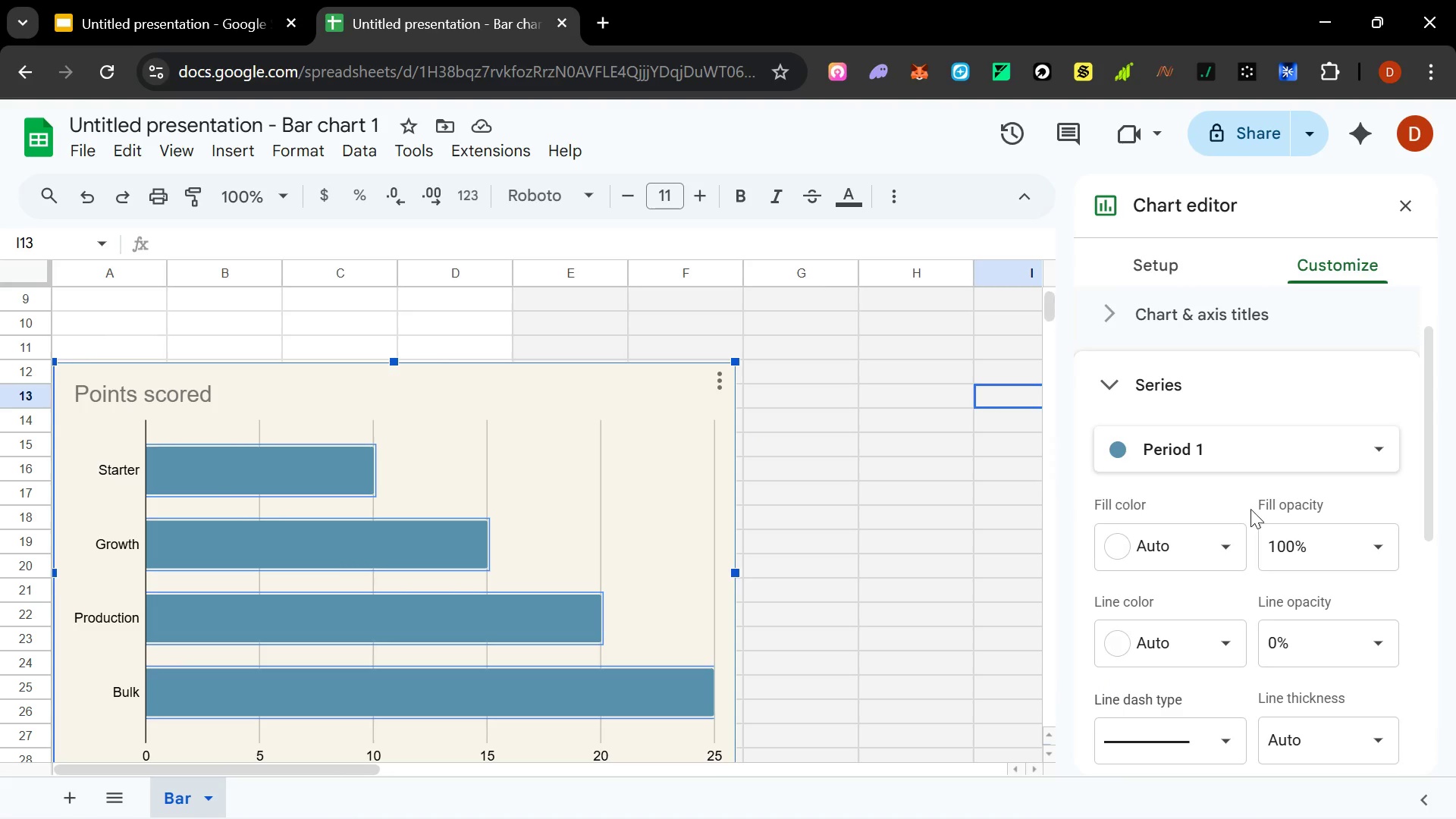 
mouse_move([1197, 522])
 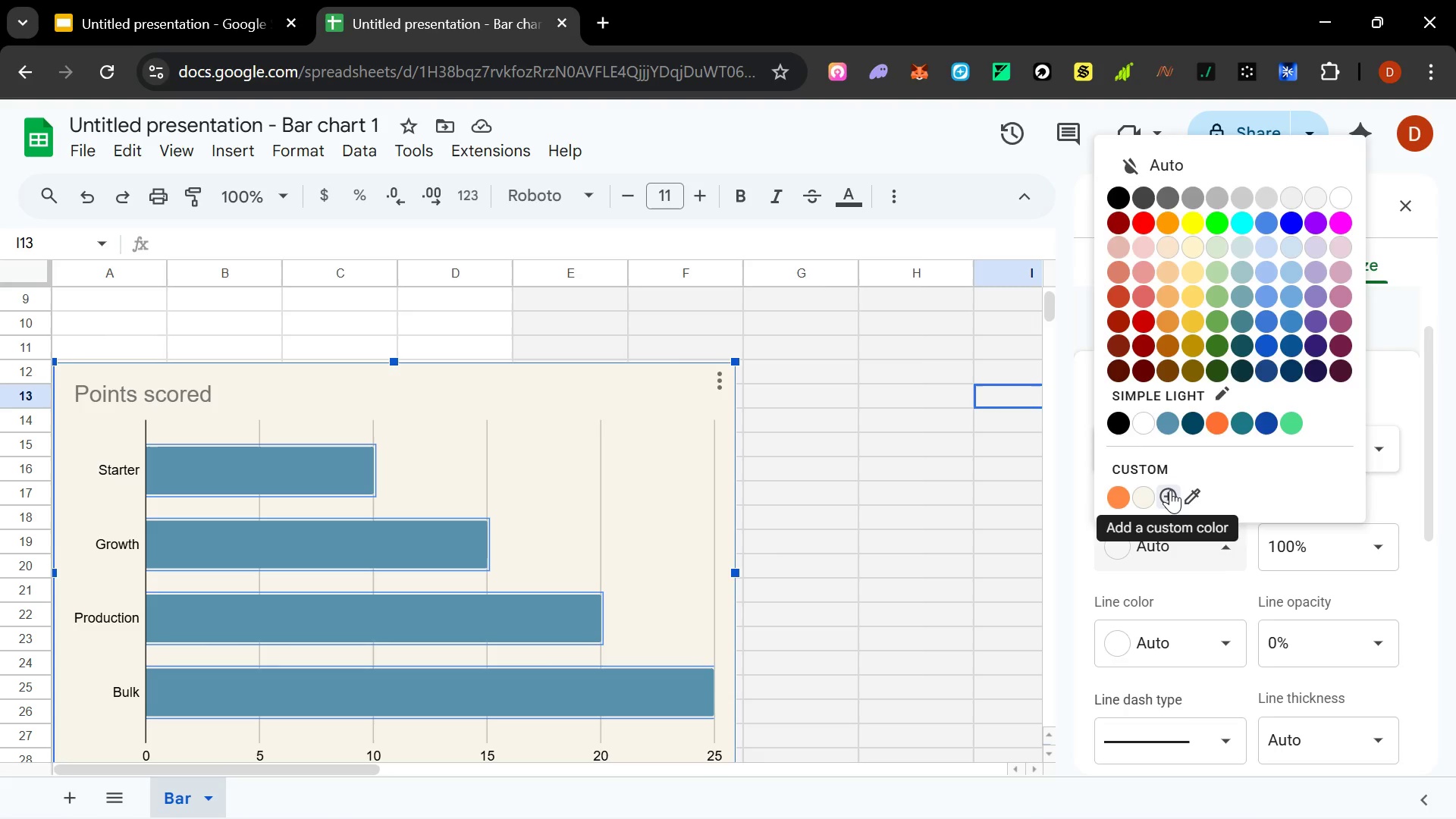 
left_click([1170, 490])
 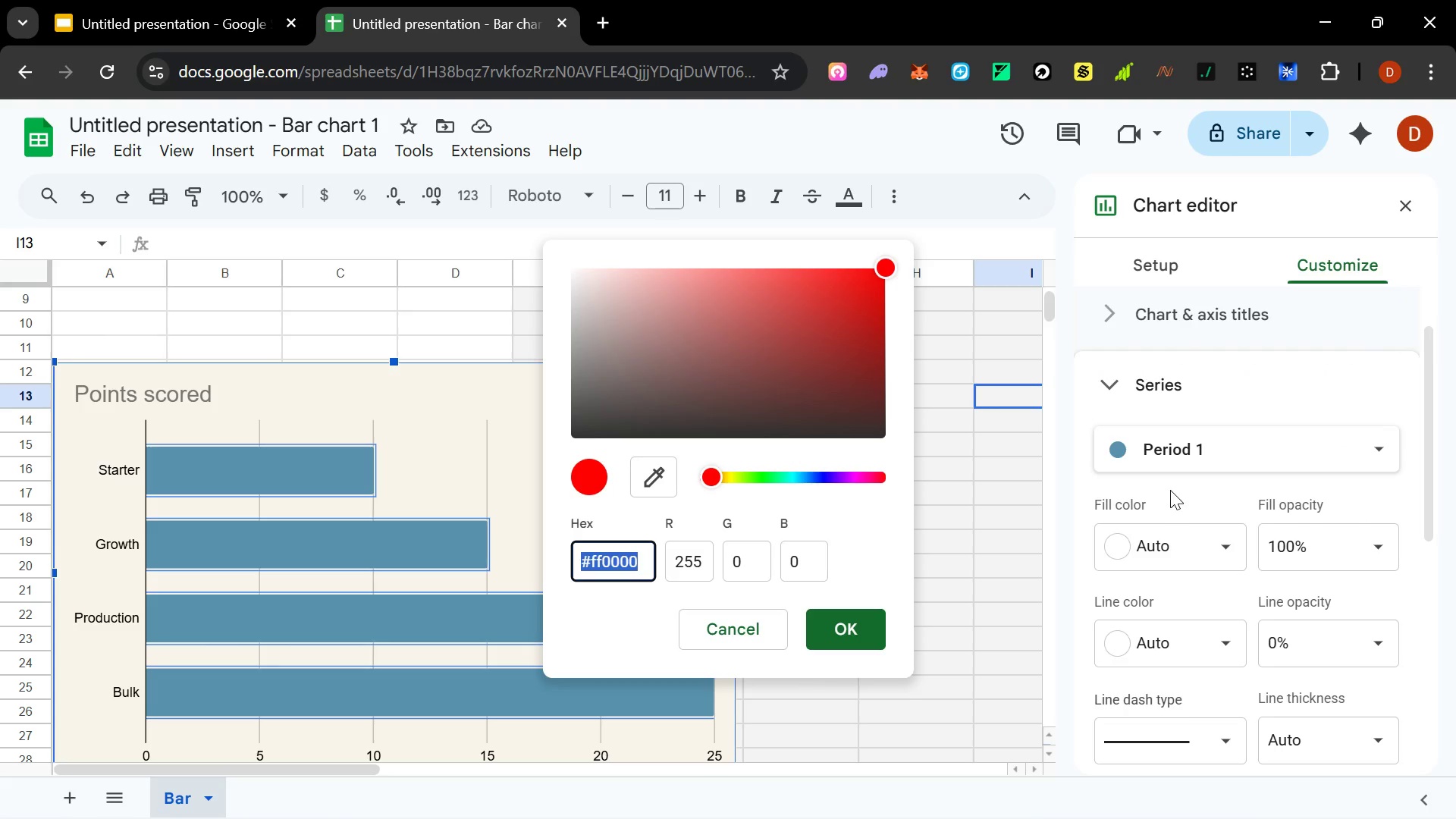 
wait(17.19)
 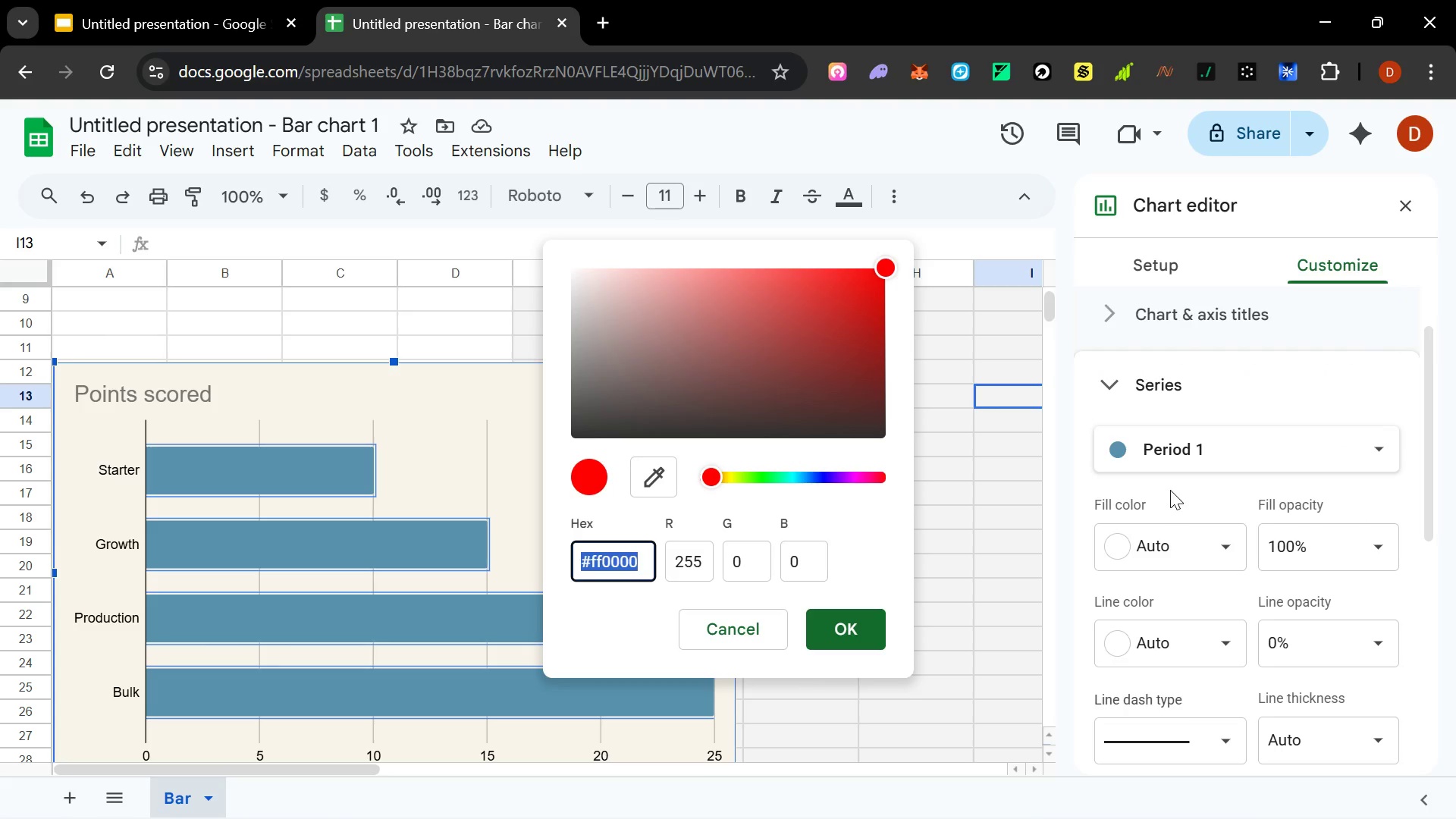 
type(d4)
 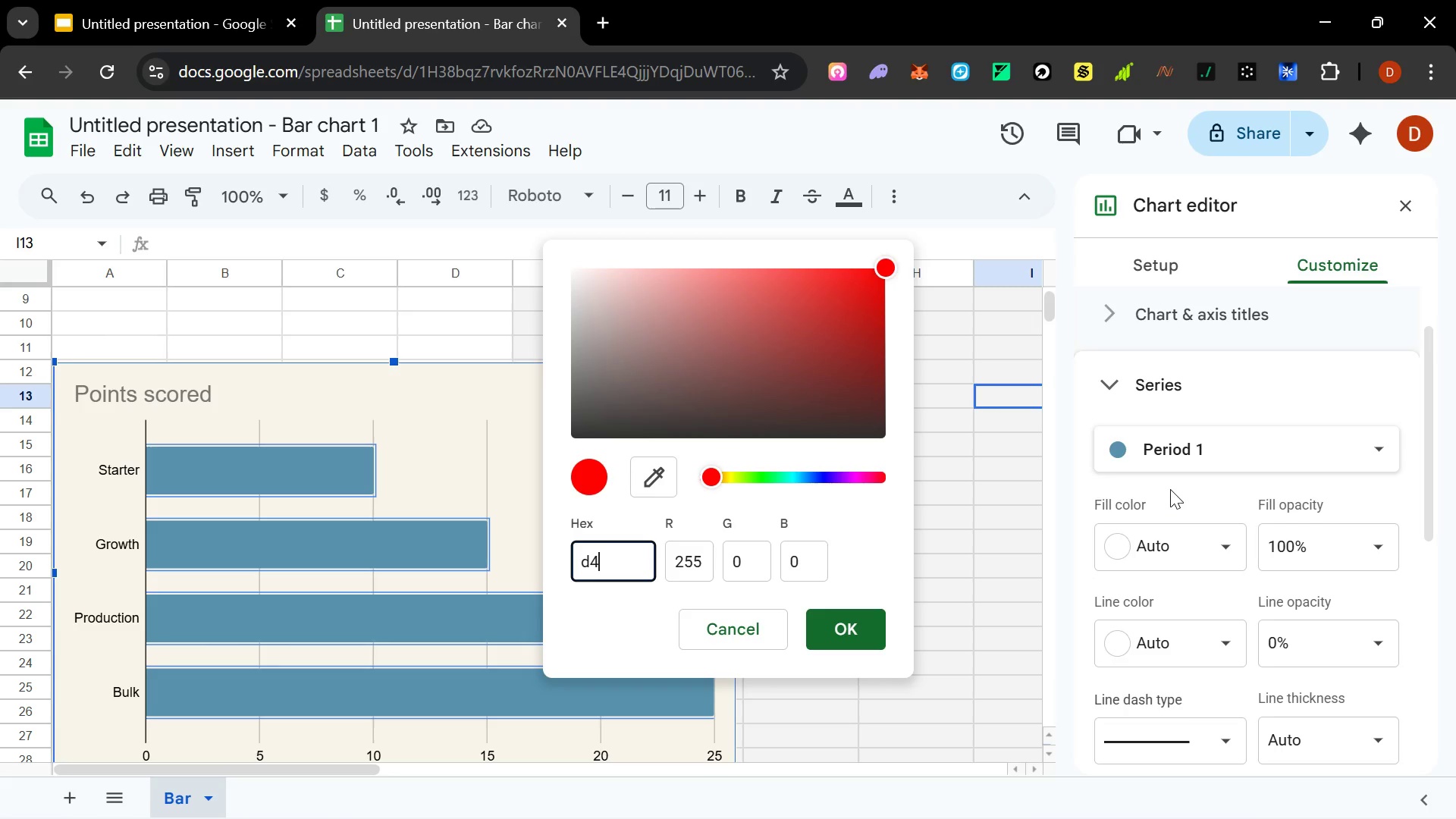 
type(a017)
 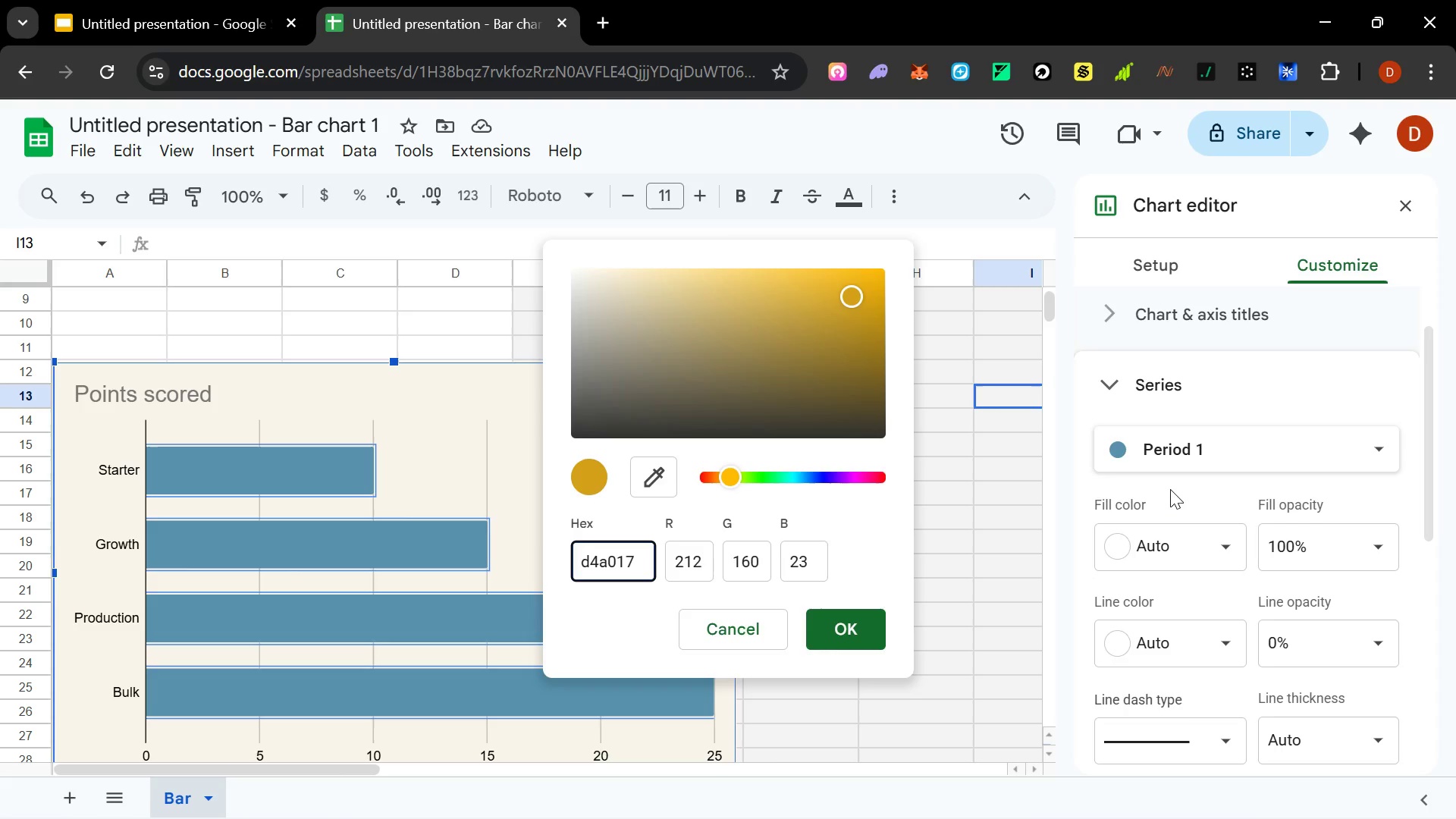 
key(Enter)
 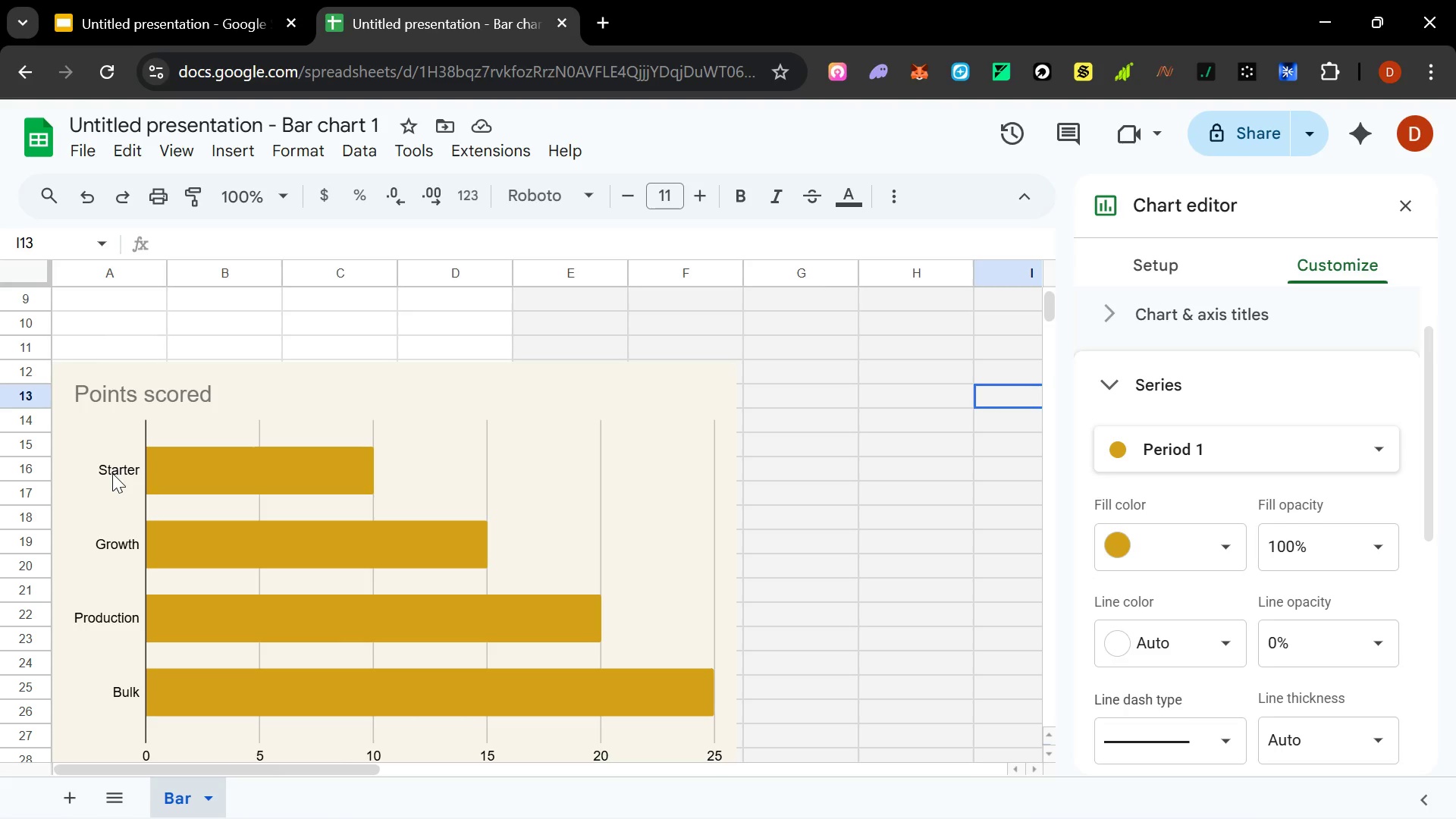 
wait(11.12)
 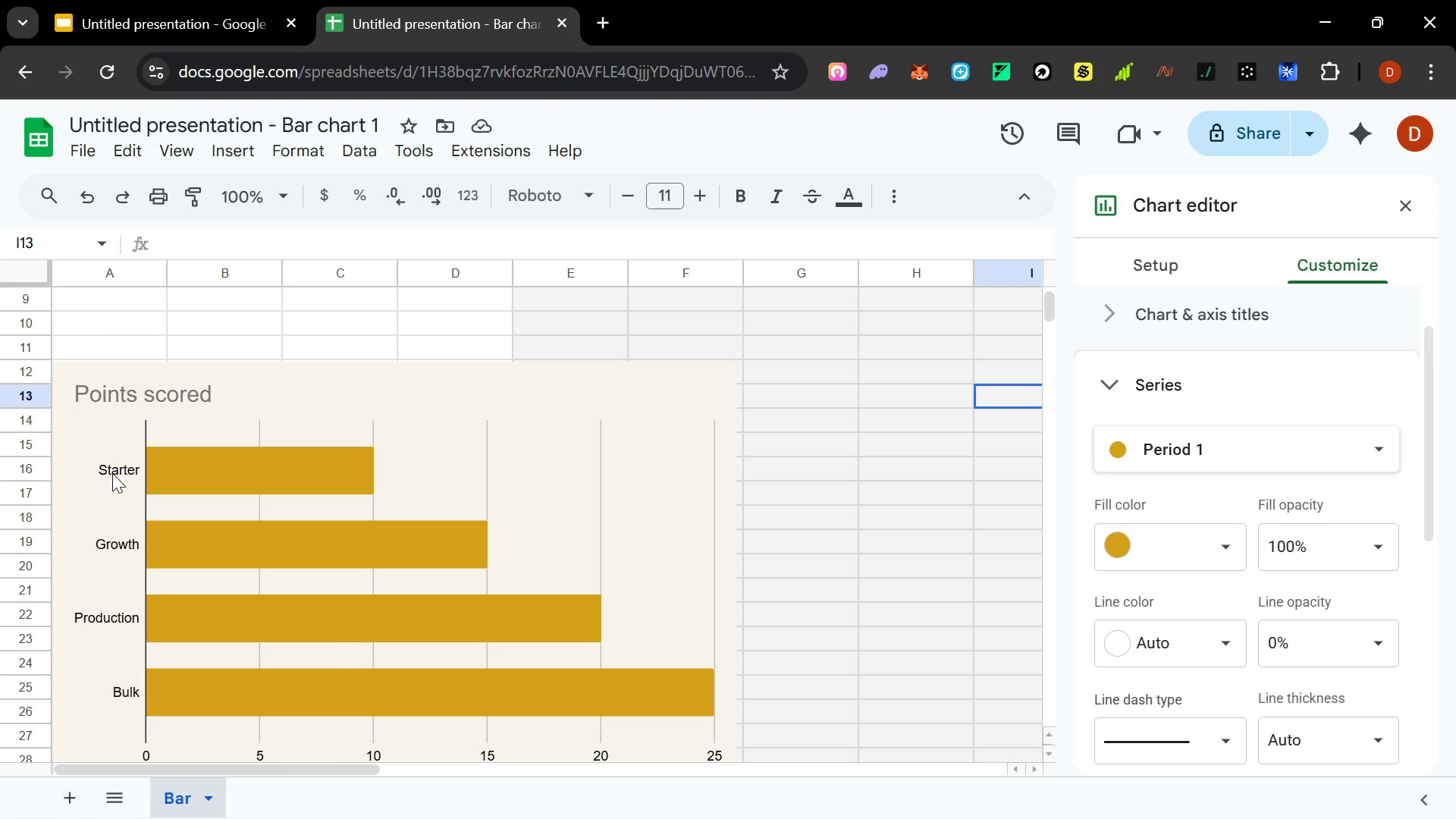 
double_click([113, 472])
 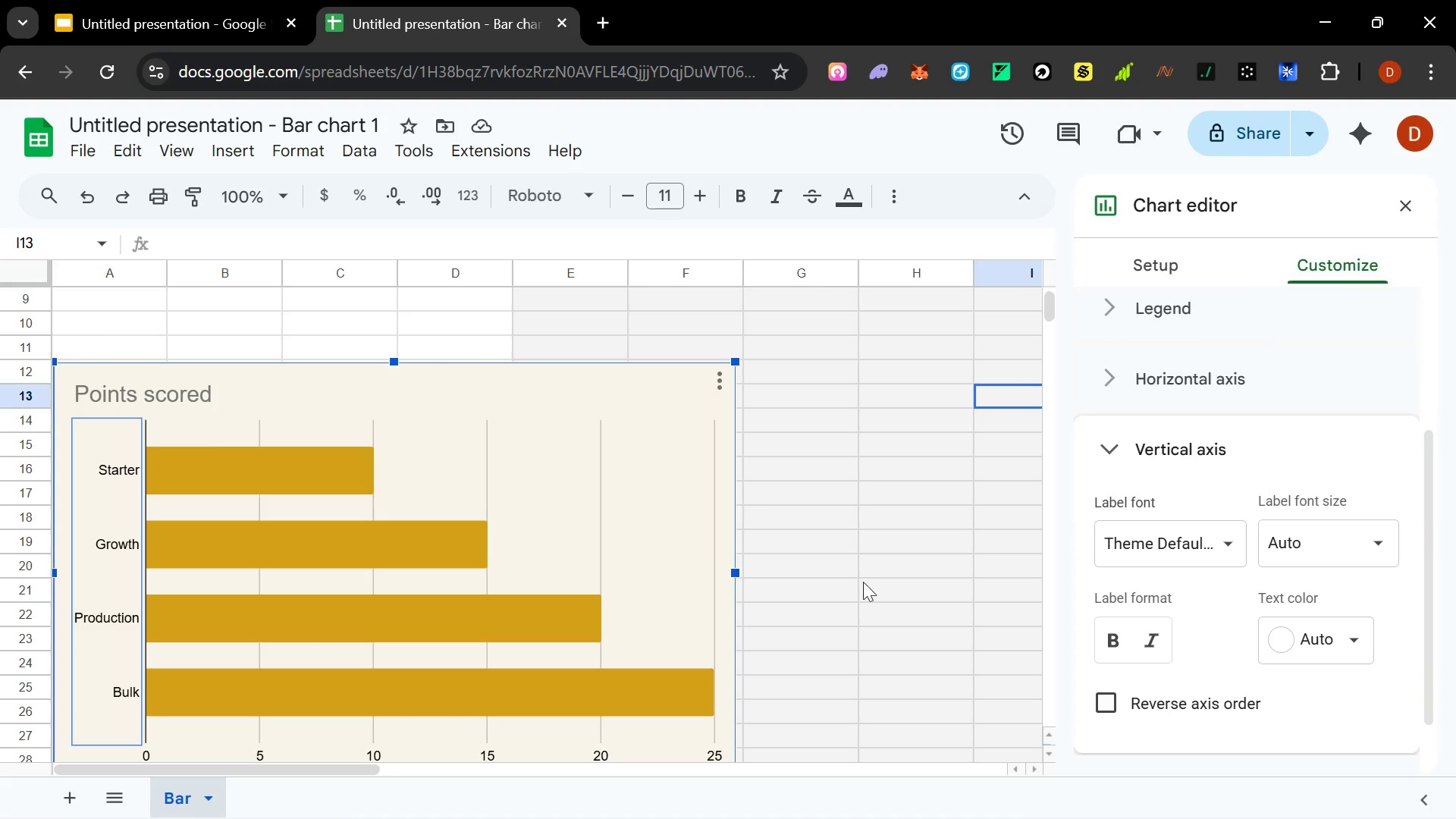 
mouse_move([1345, 627])
 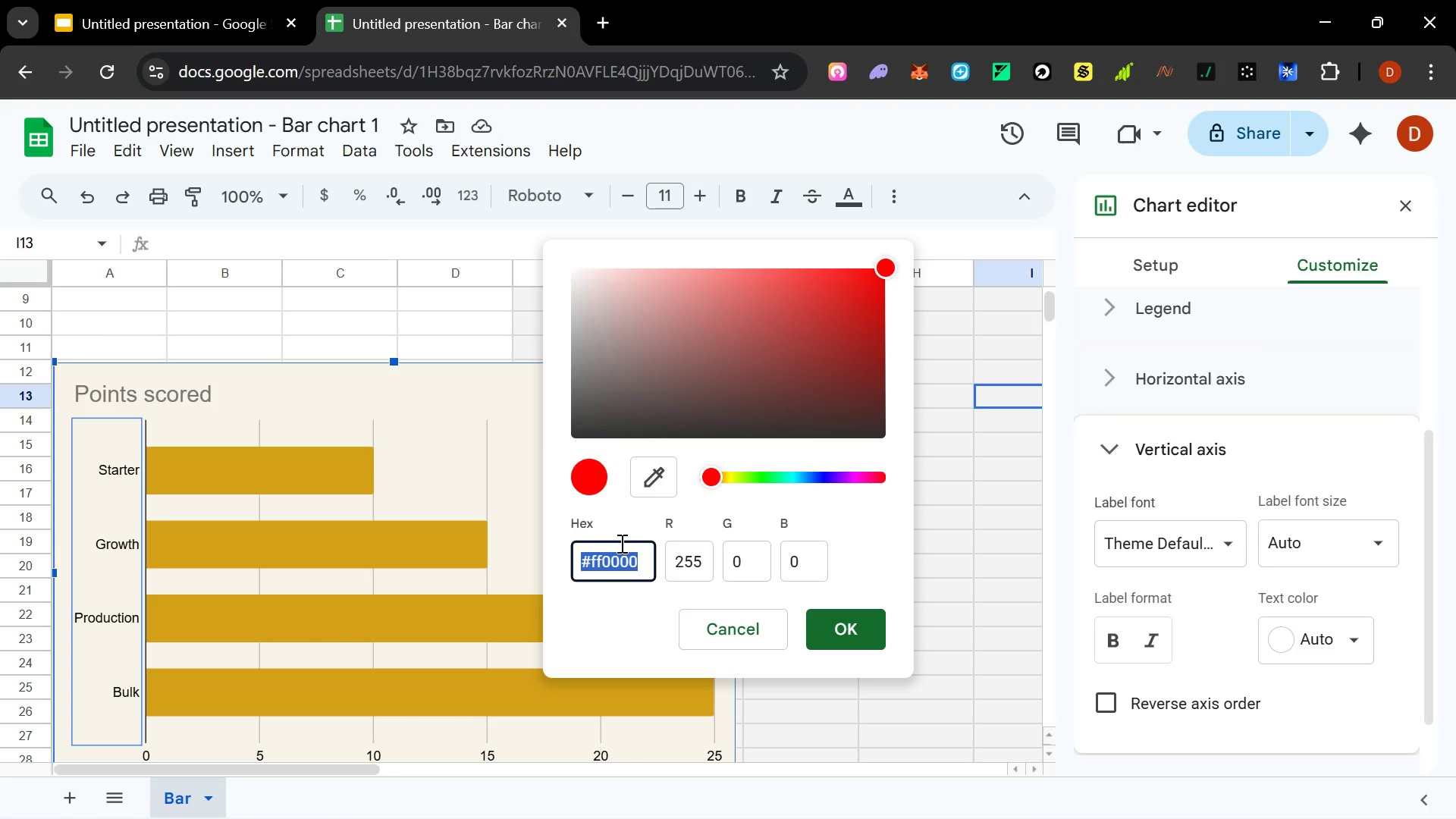 
wait(6.93)
 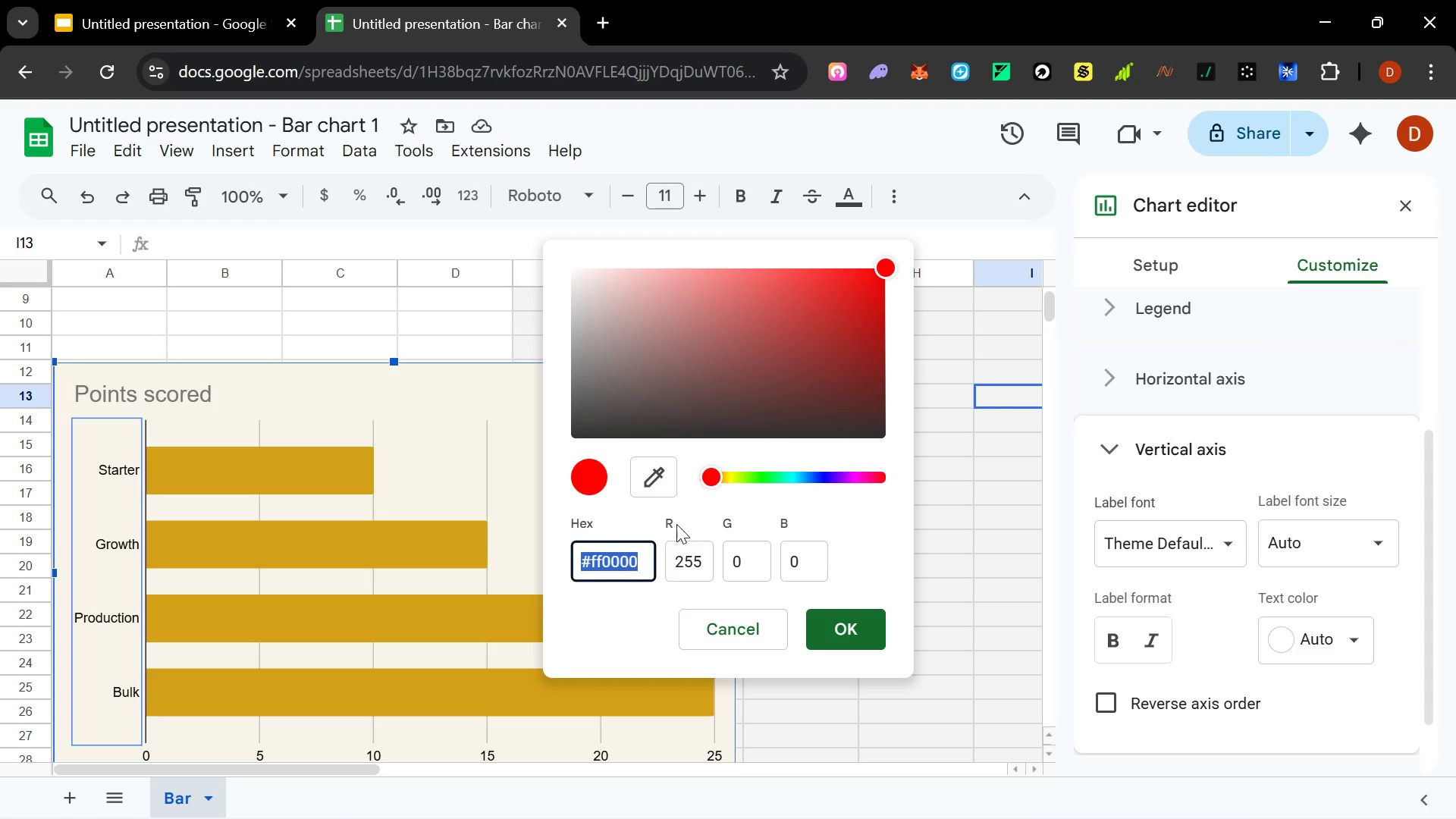 
type(2b2b2b)
 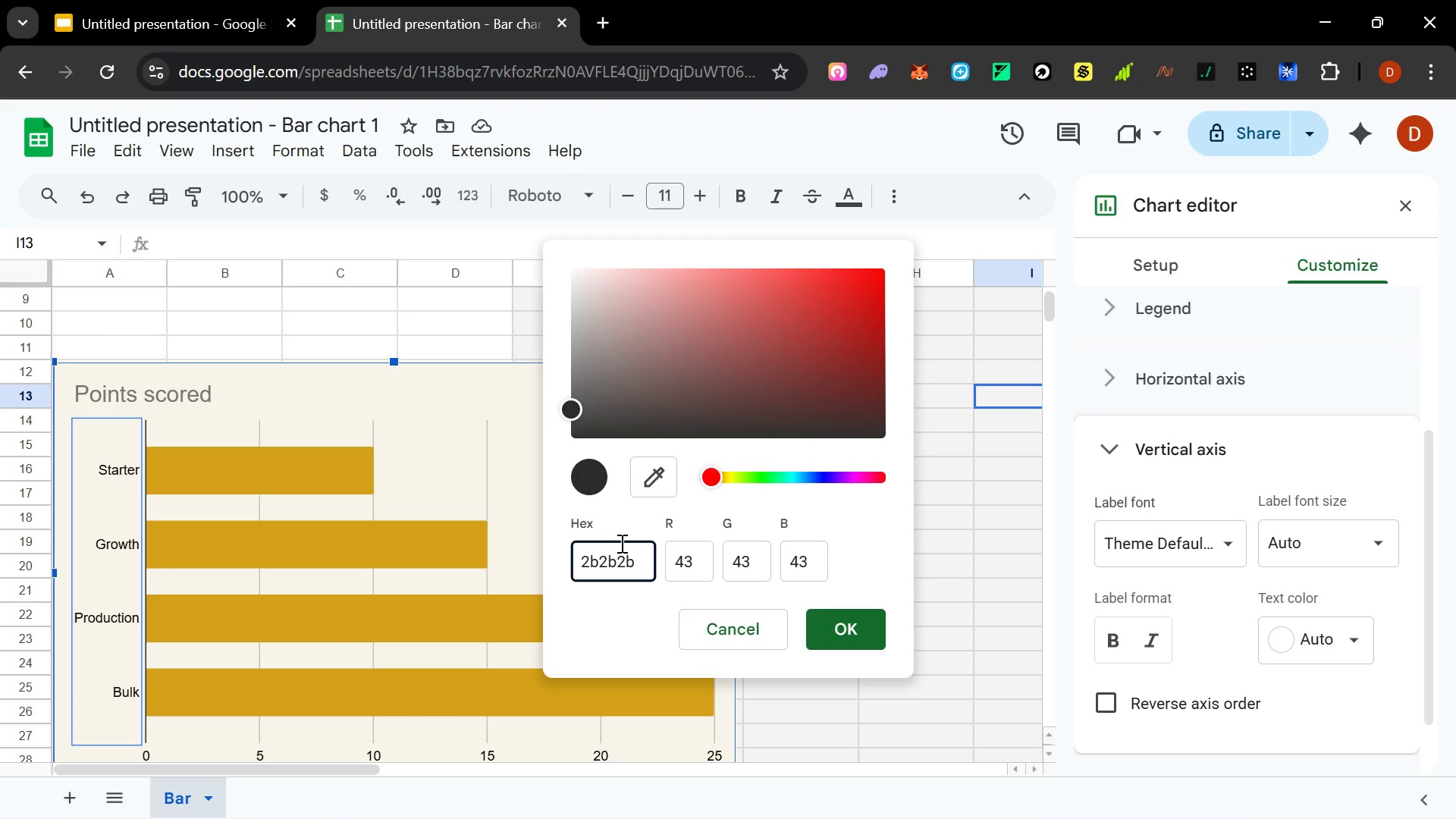 
key(Enter)
 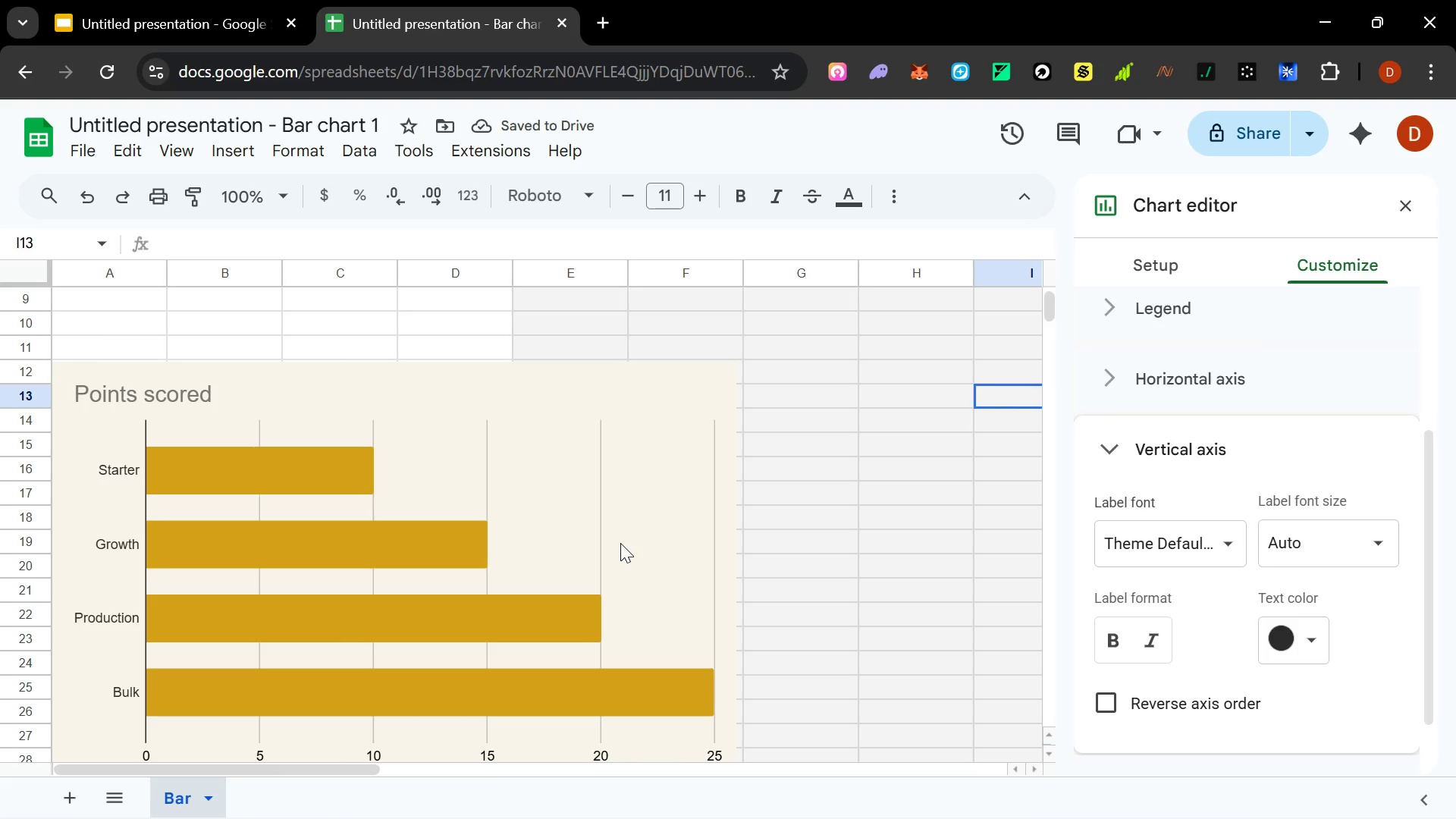 
scroll: coordinate [584, 573], scroll_direction: down, amount: 2.0
 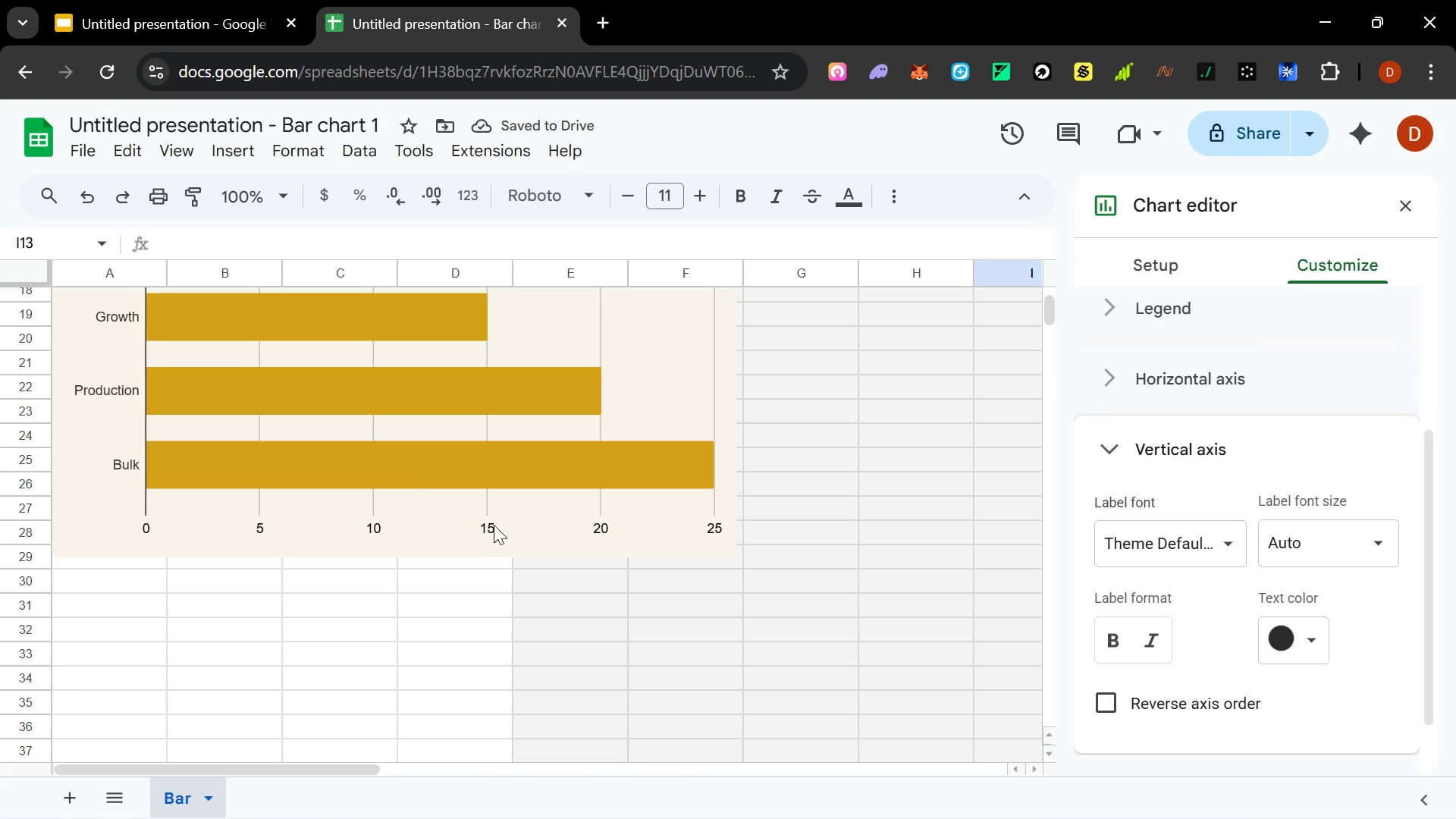 
double_click([494, 525])
 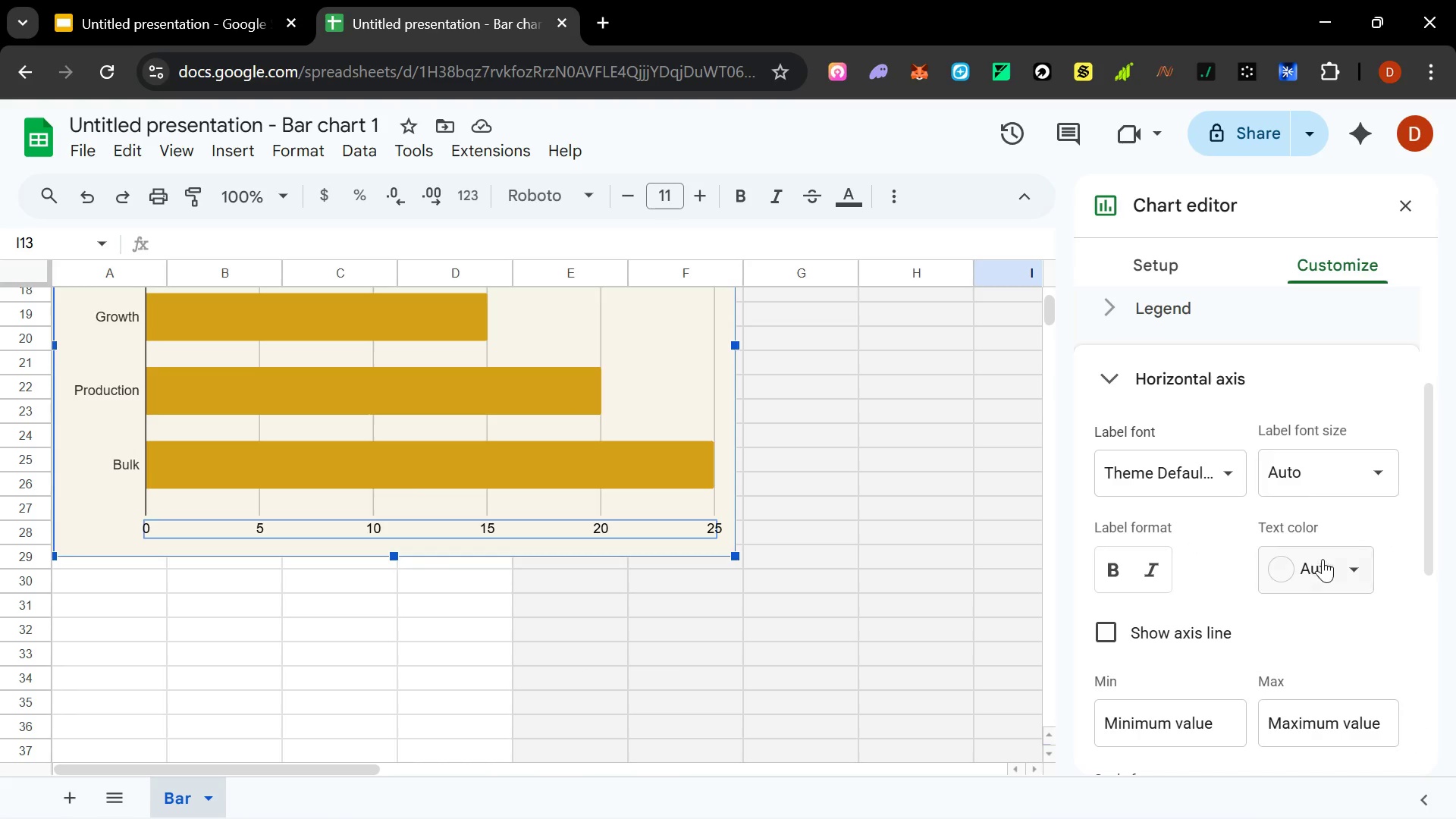 
left_click([1319, 571])
 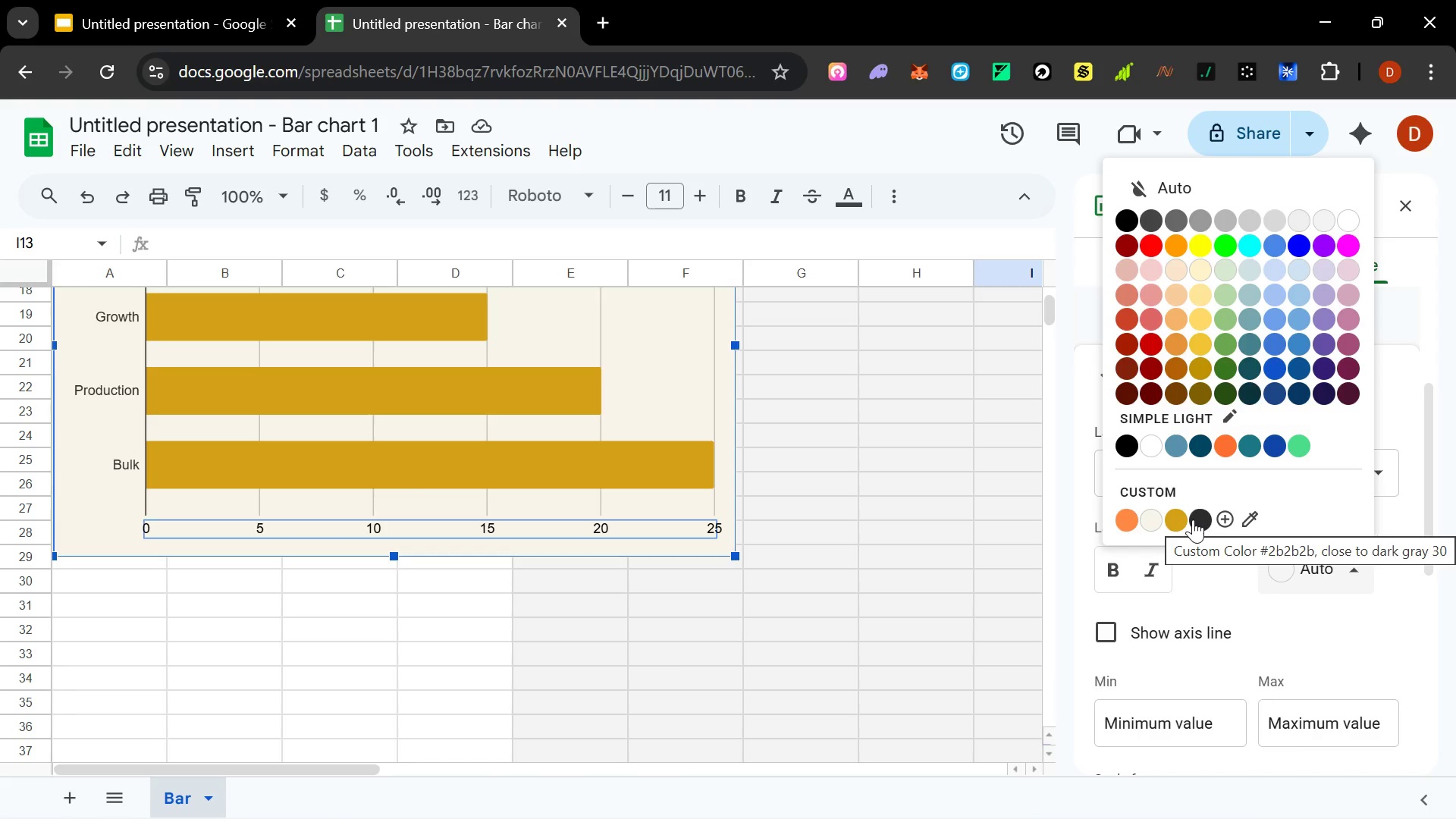 
left_click([1194, 519])
 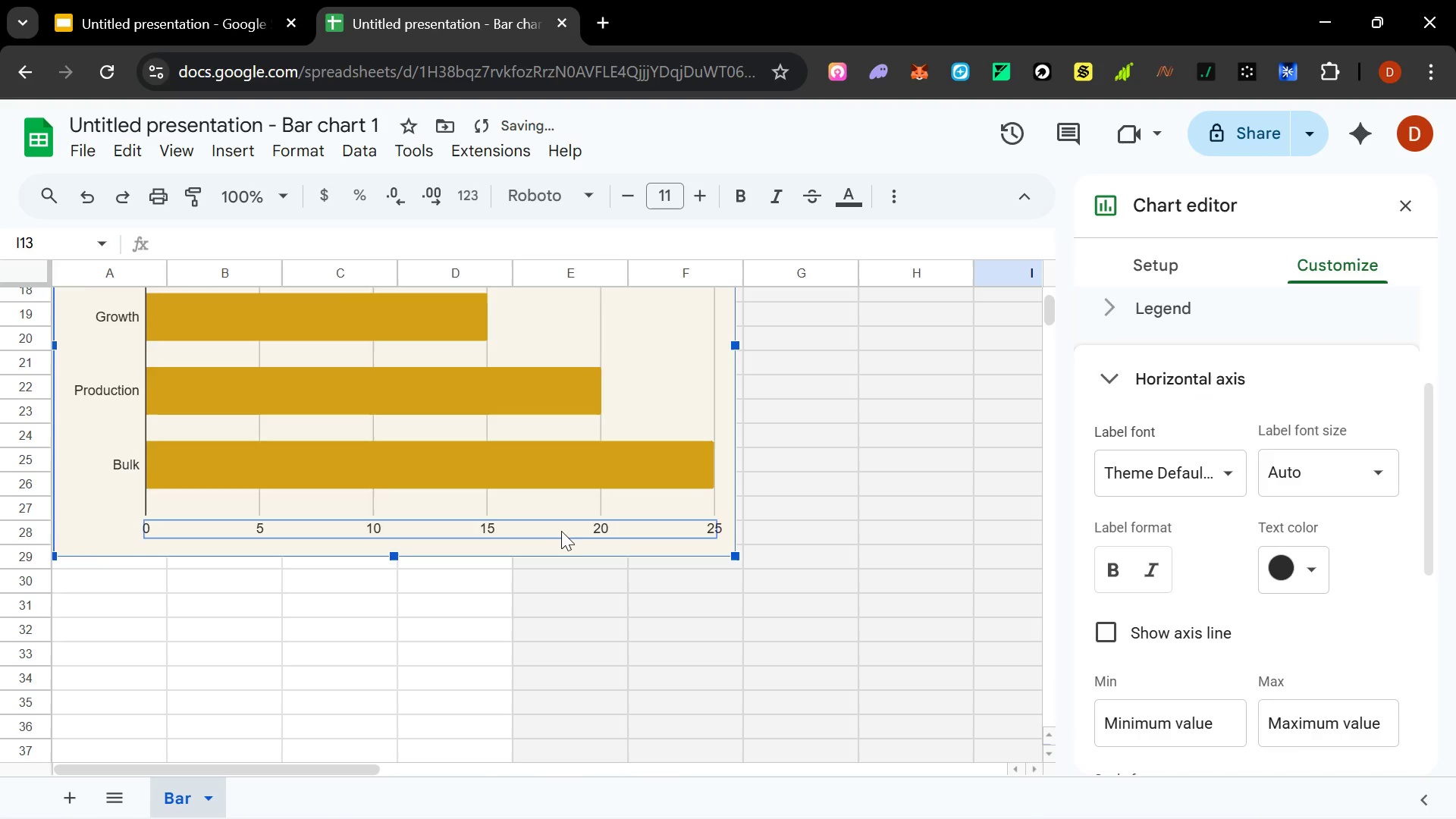 
scroll: coordinate [560, 531], scroll_direction: up, amount: 2.0
 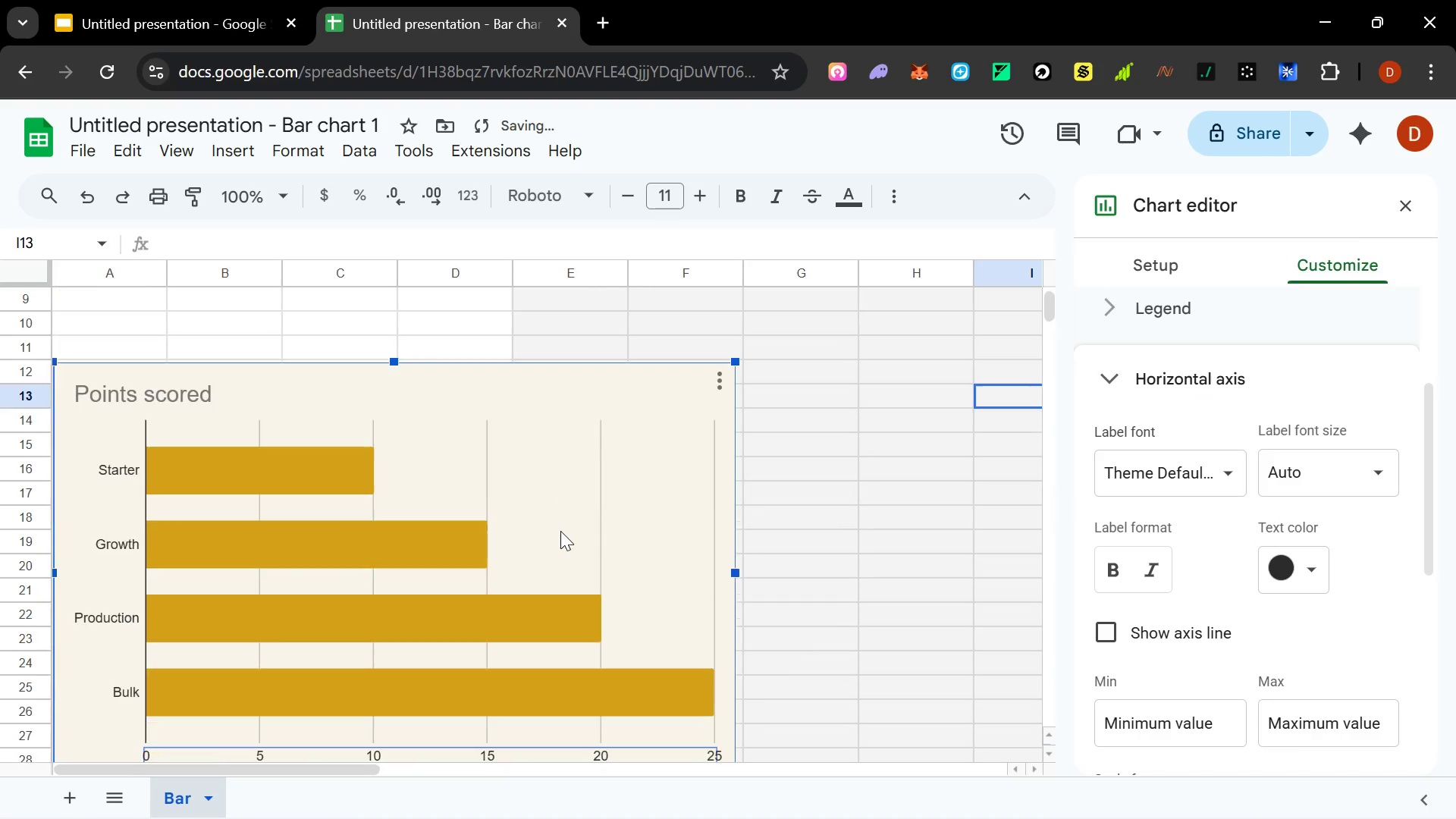 
scroll: coordinate [560, 531], scroll_direction: none, amount: 0.0
 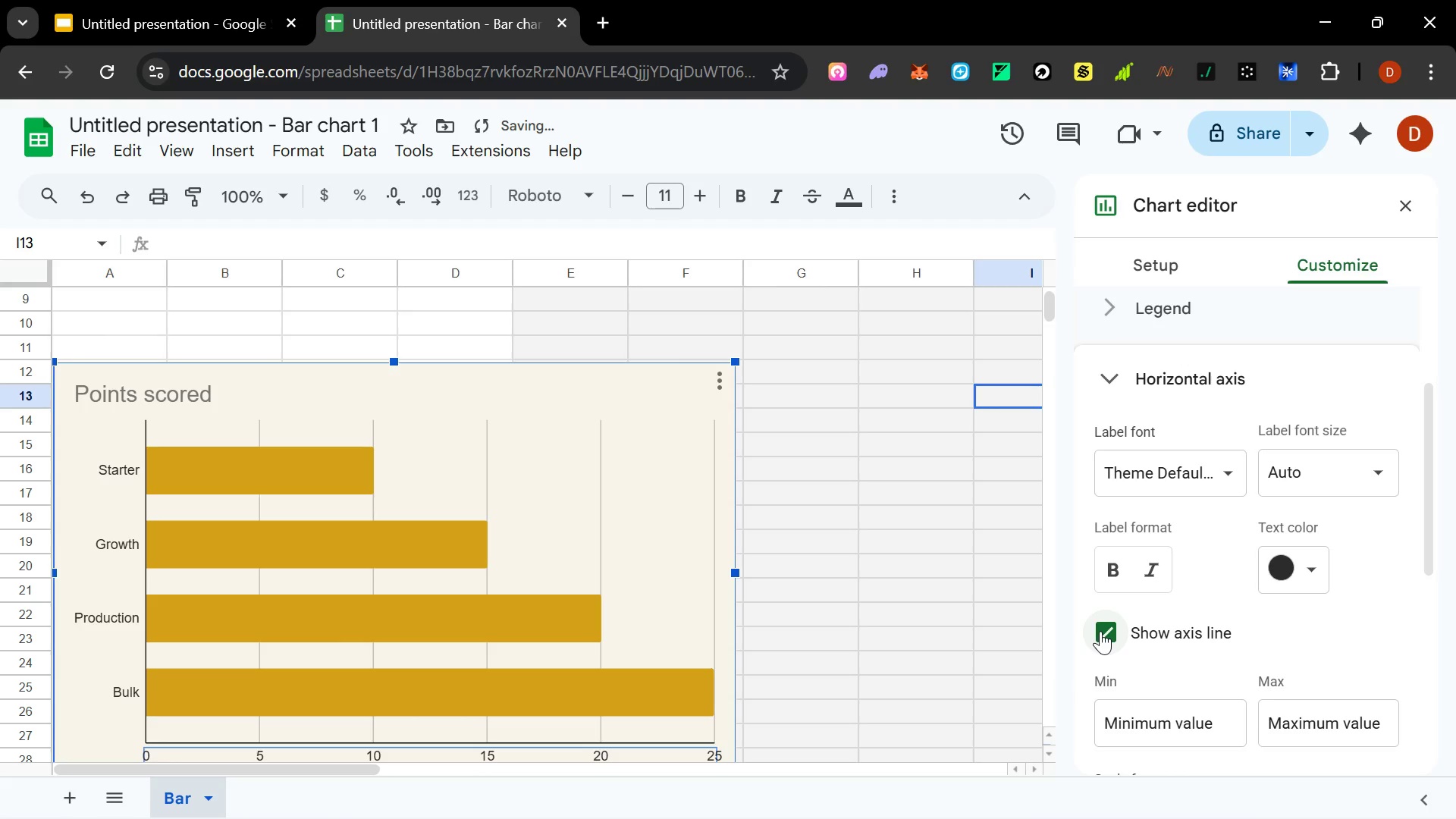 
scroll: coordinate [755, 565], scroll_direction: down, amount: 1.0
 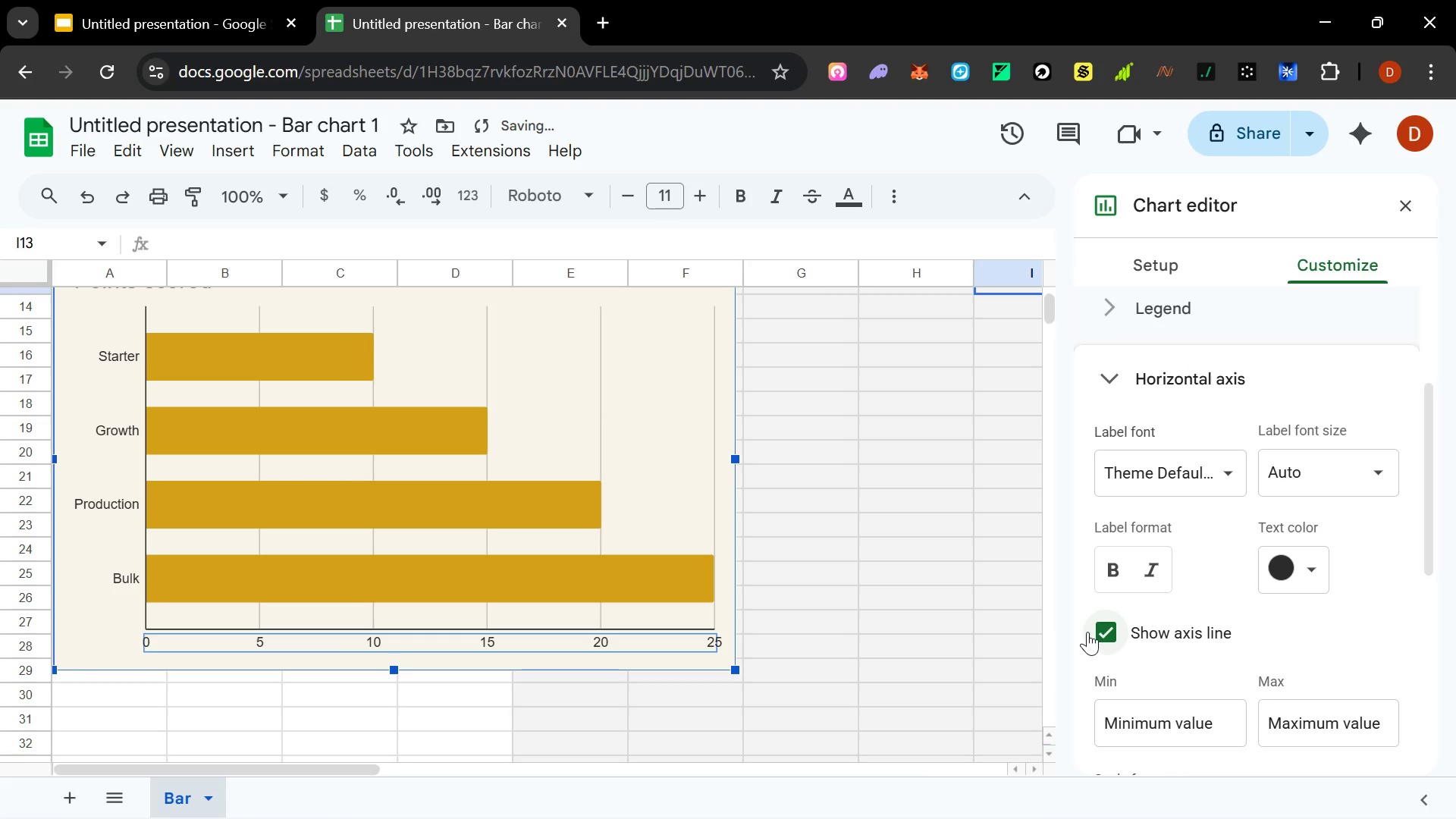 
left_click([1101, 631])
 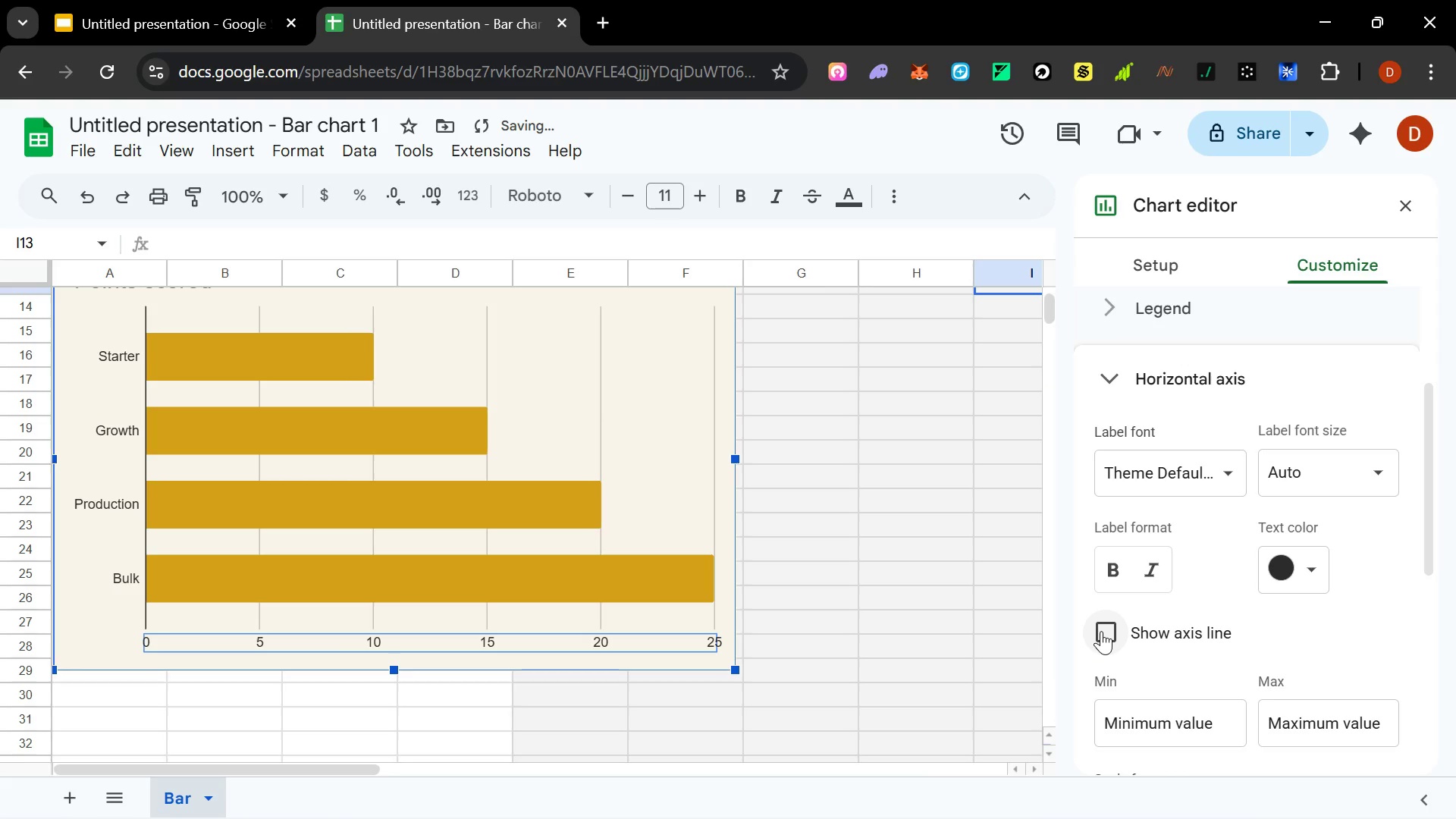 
left_click([1101, 631])
 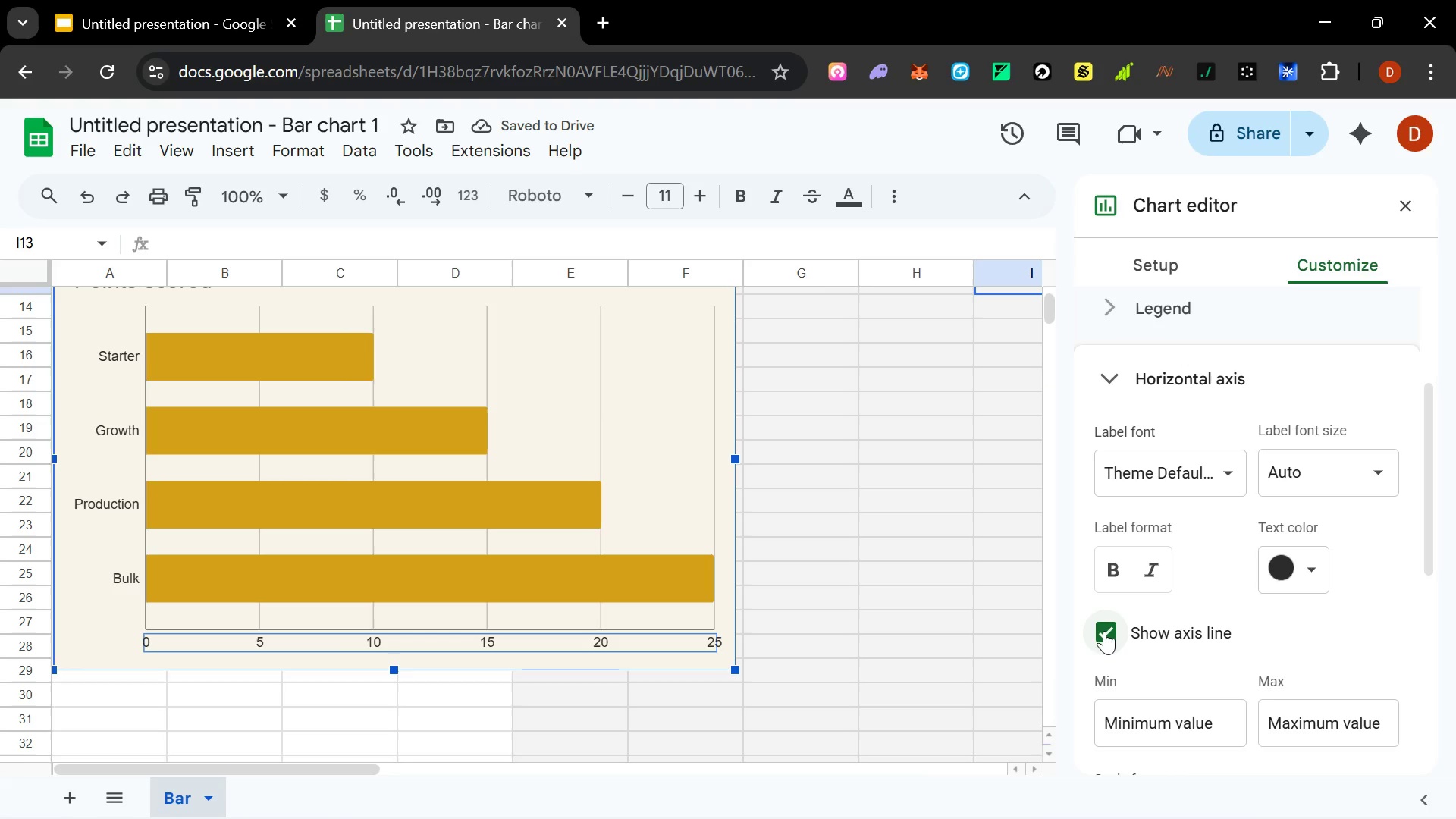 
wait(8.34)
 